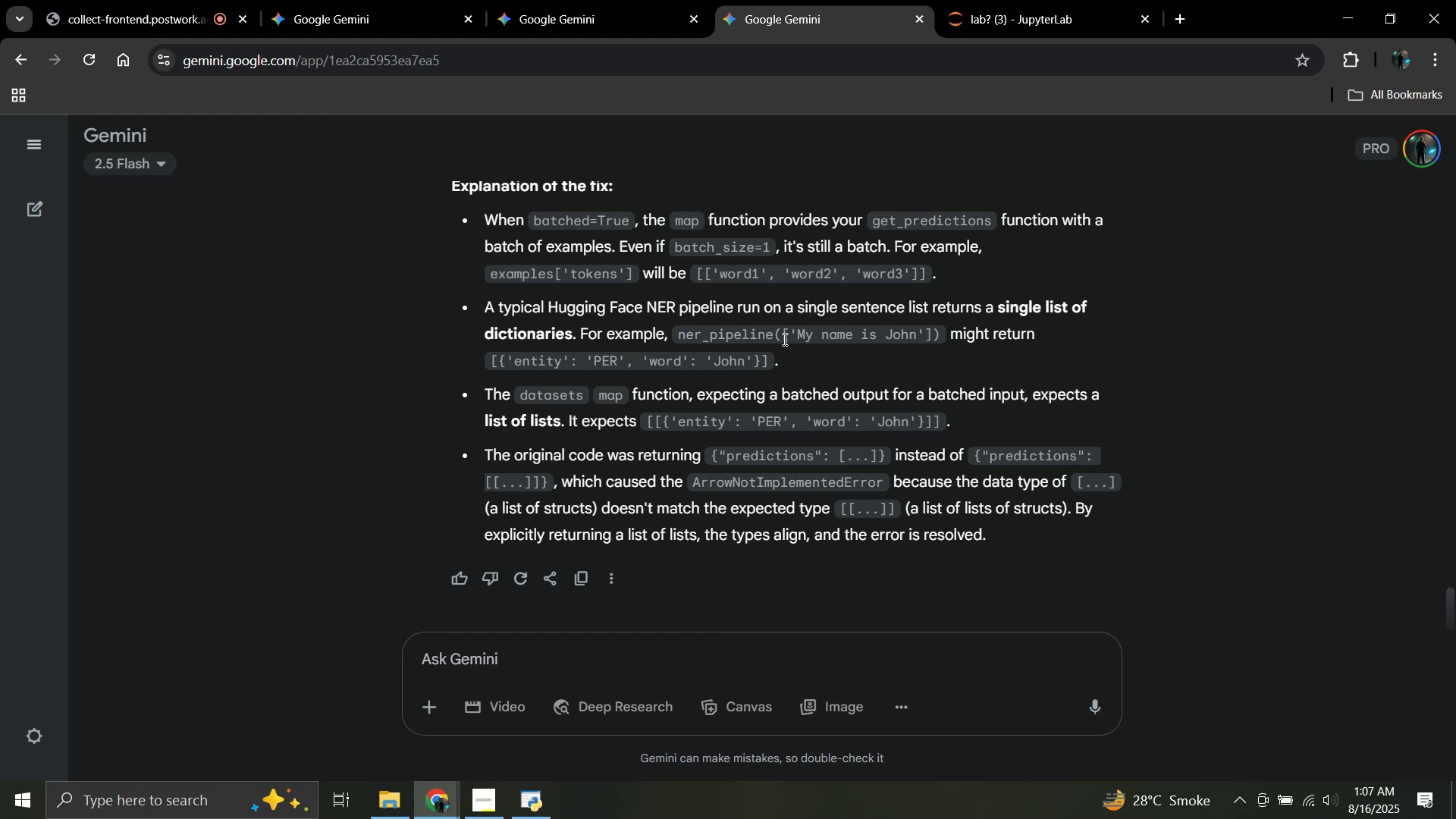 
wait(11.88)
 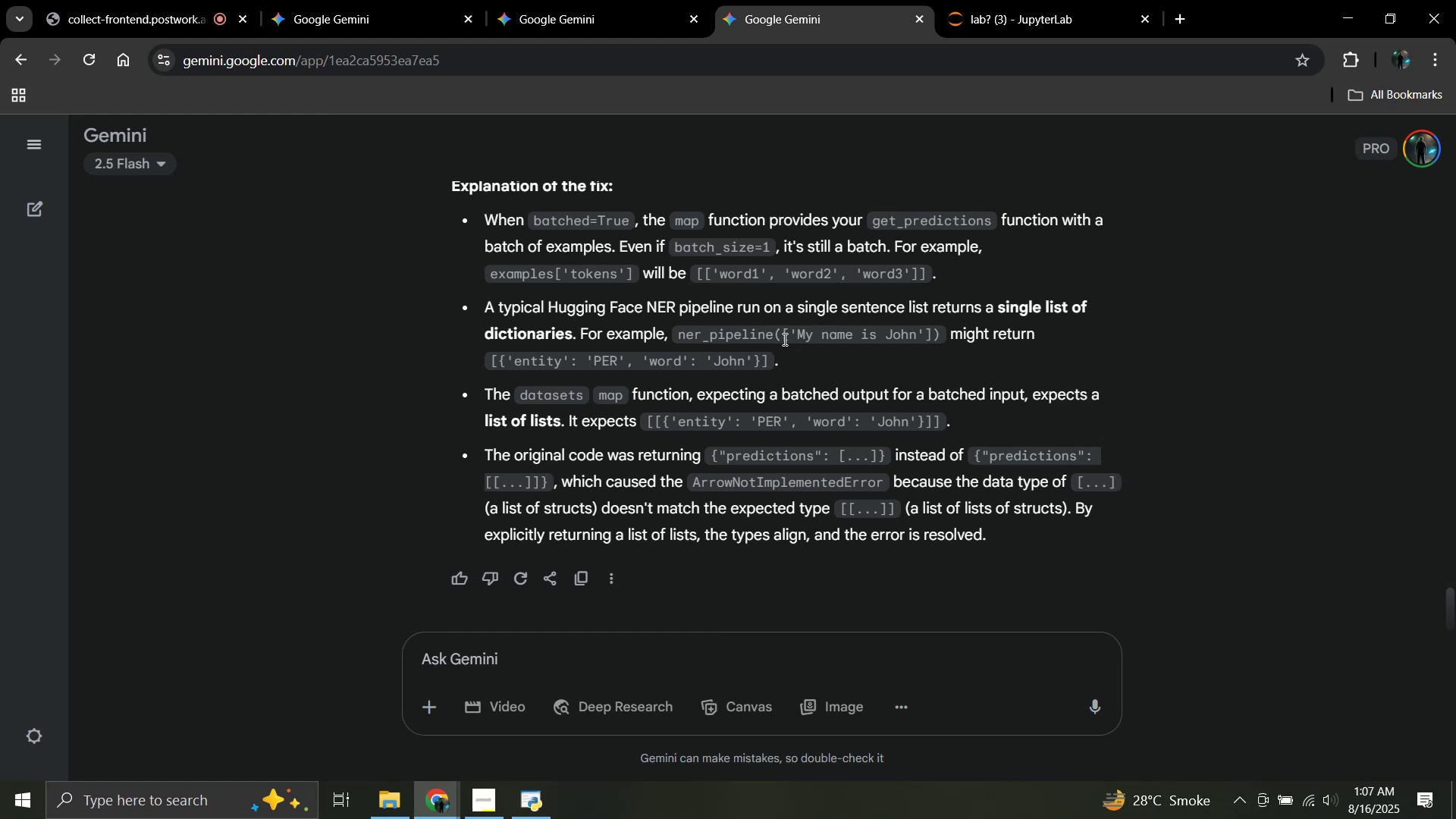 
left_click([785, 645])
 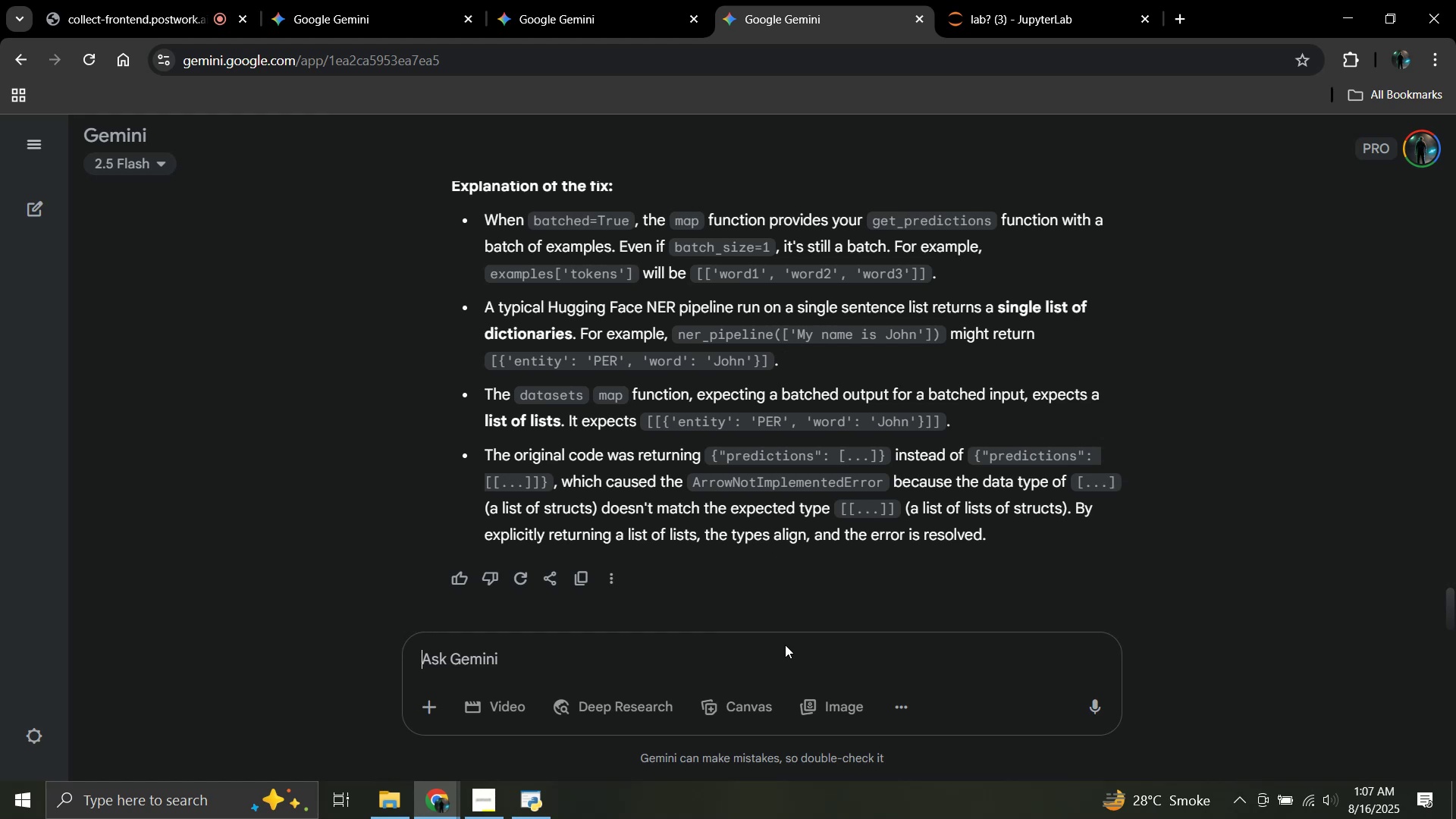 
type(would increasing the batch size help with this problems?)
 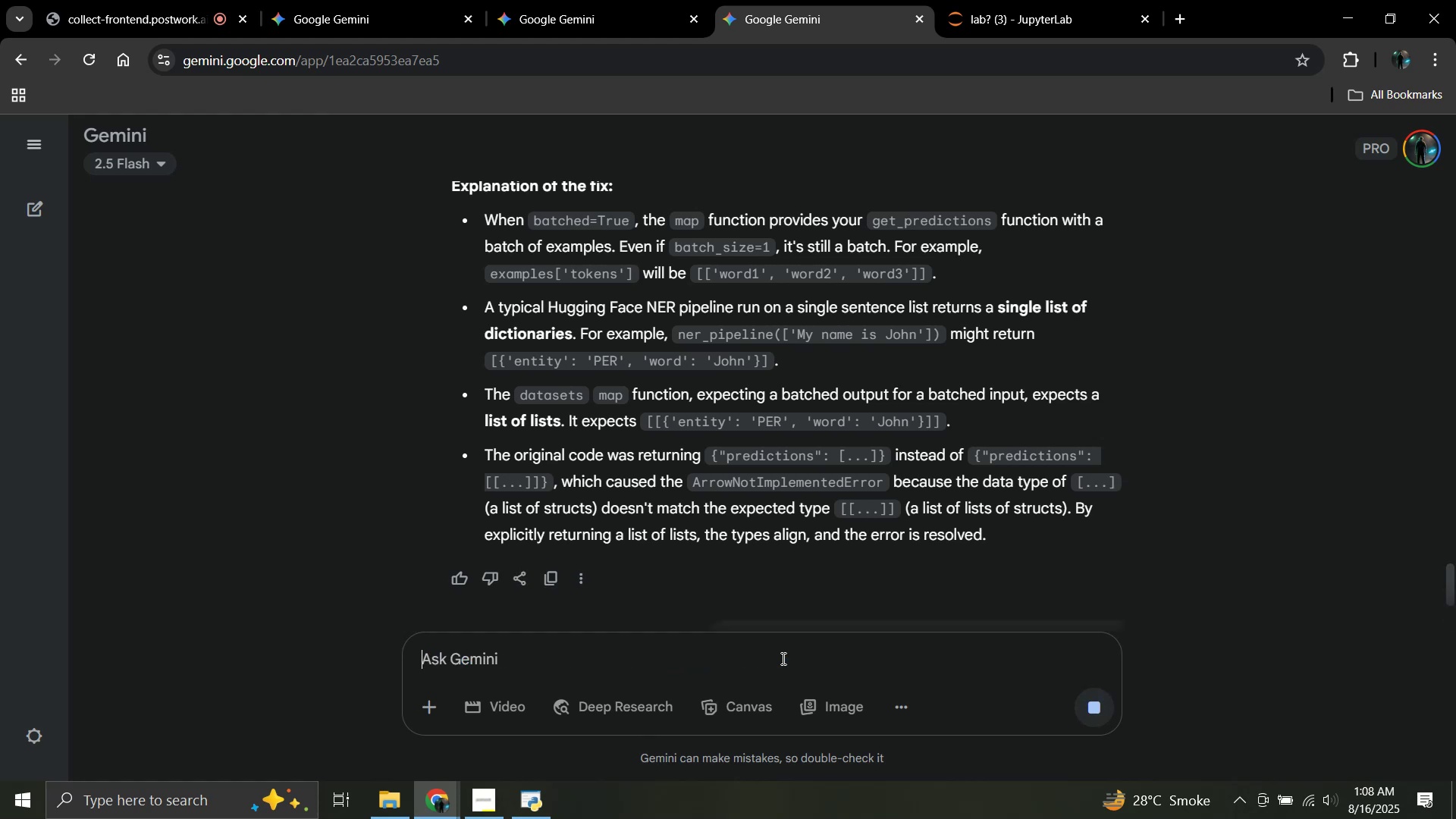 
 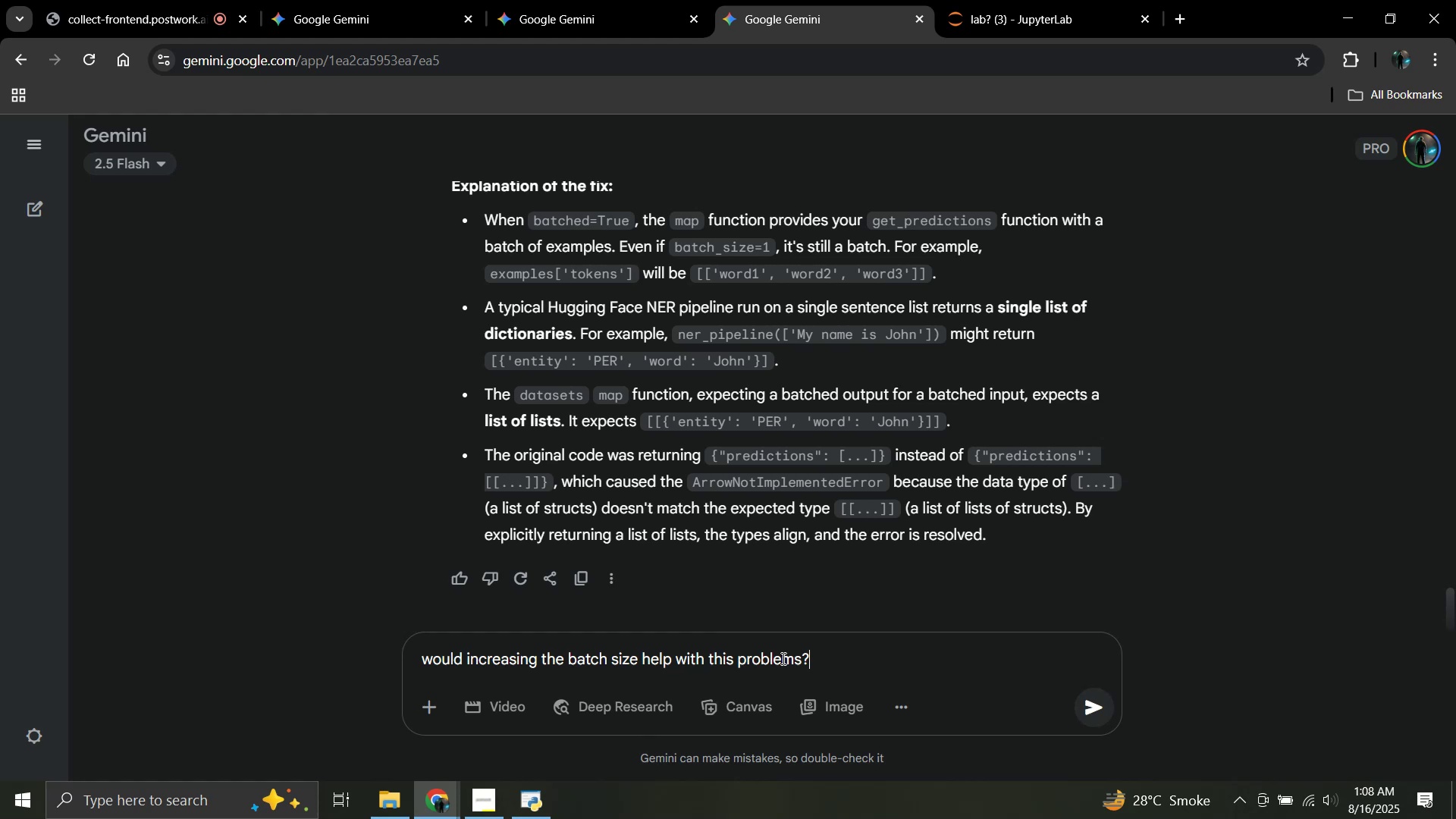 
key(Enter)
 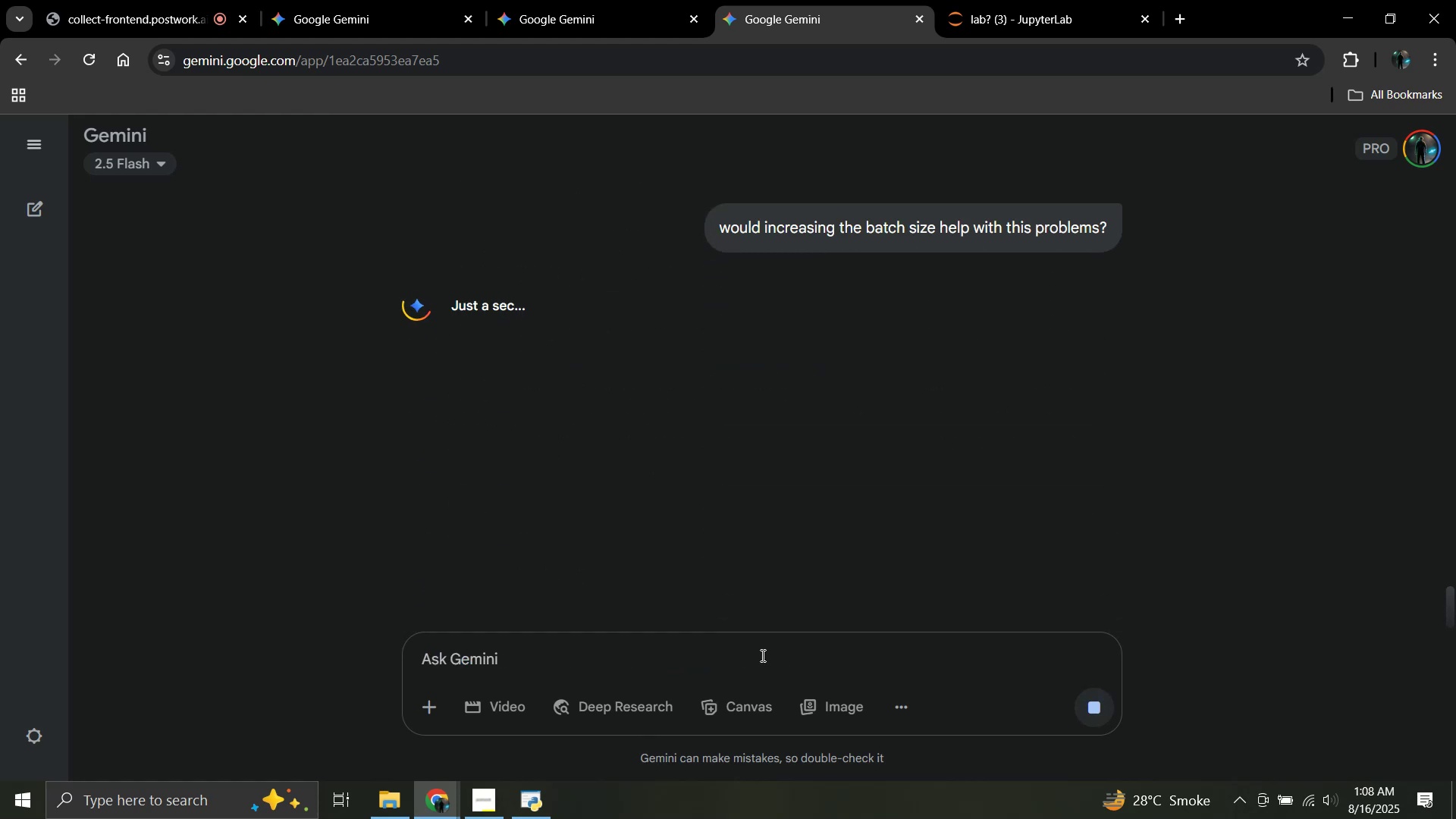 
scroll: coordinate [871, 375], scroll_direction: up, amount: 3.0
 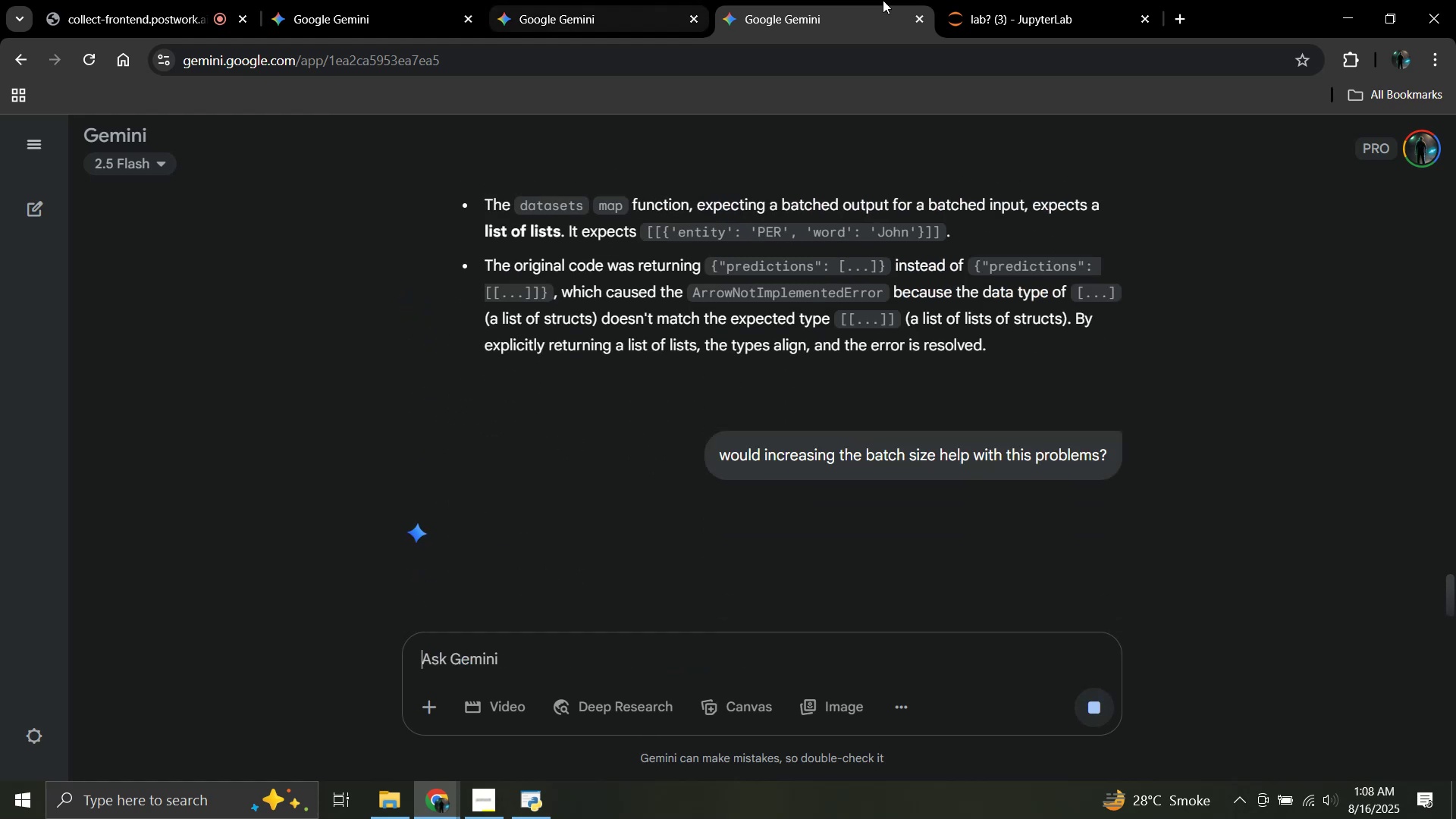 
left_click([1016, 0])
 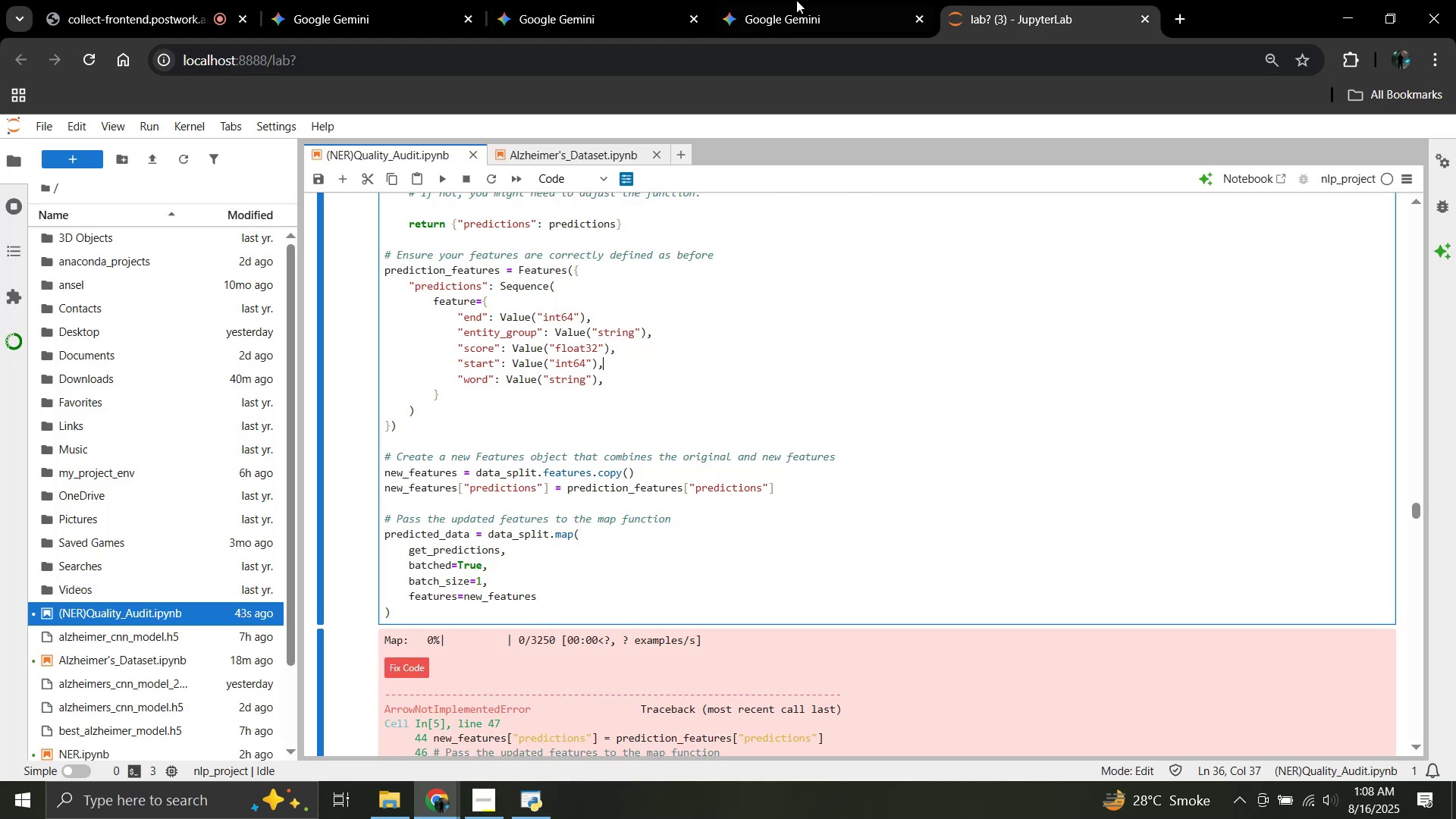 
left_click([818, 0])
 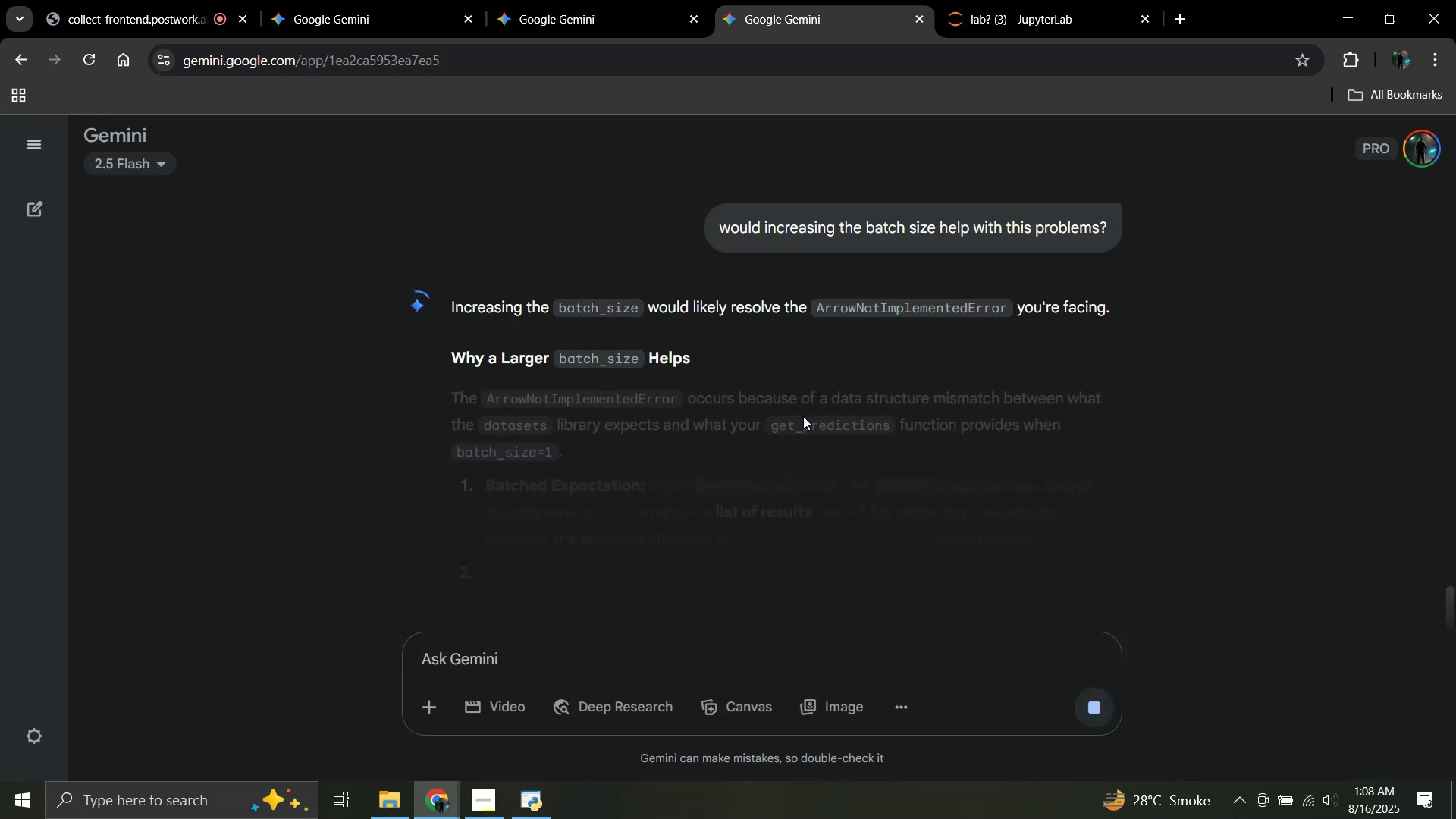 
scroll: coordinate [803, 416], scroll_direction: up, amount: 10.0
 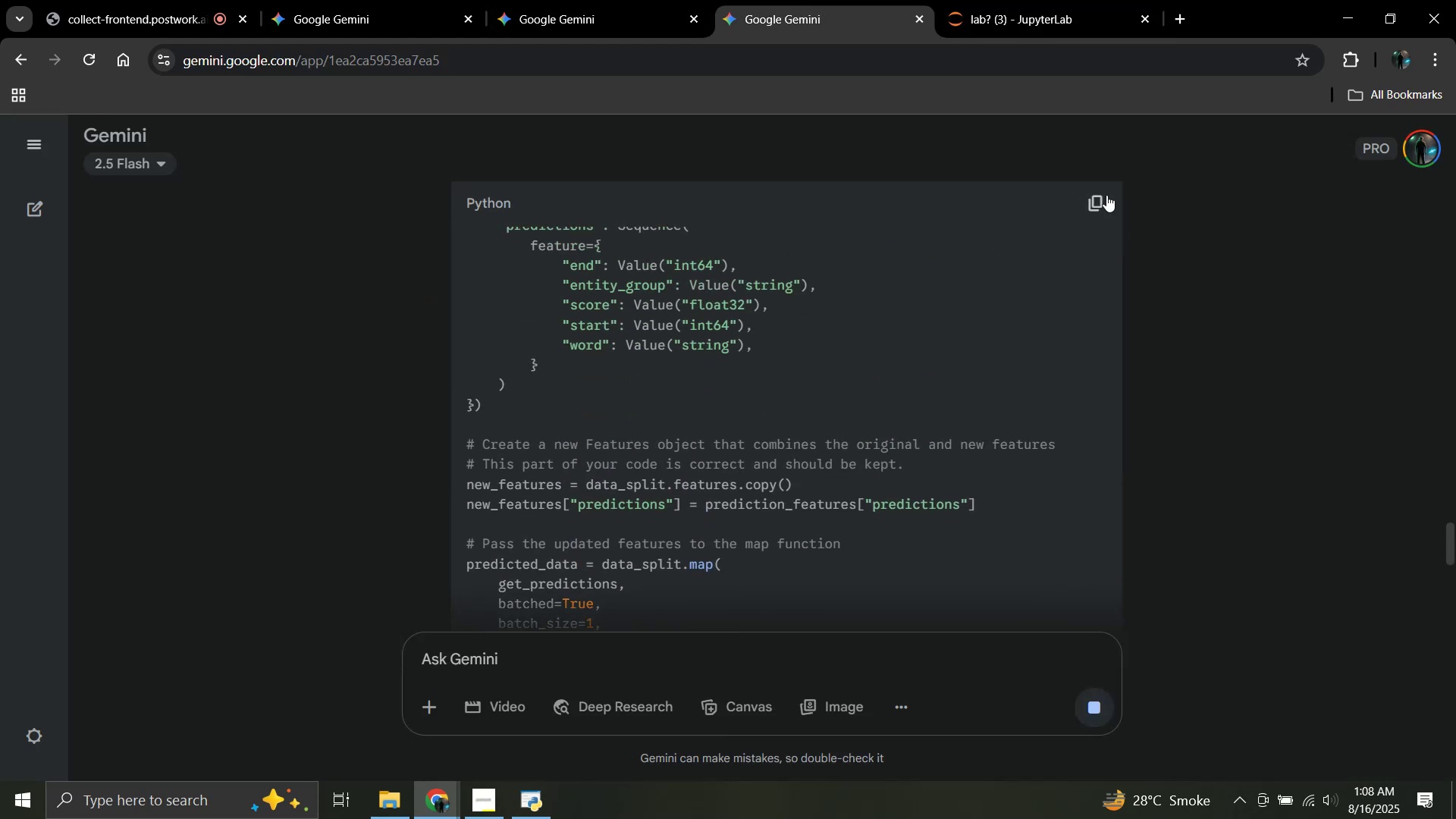 
left_click([1106, 195])
 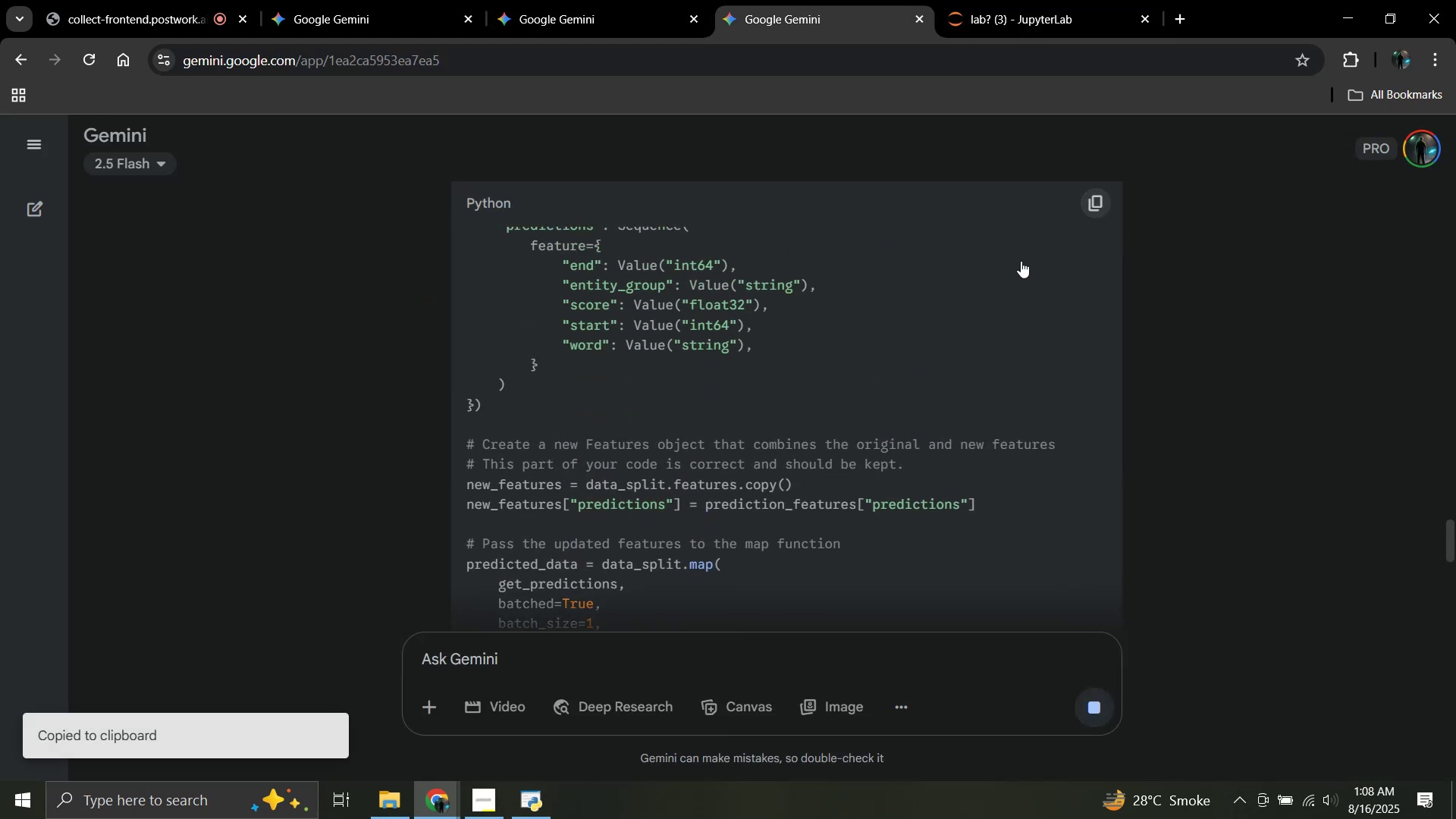 
scroll: coordinate [861, 357], scroll_direction: down, amount: 10.0
 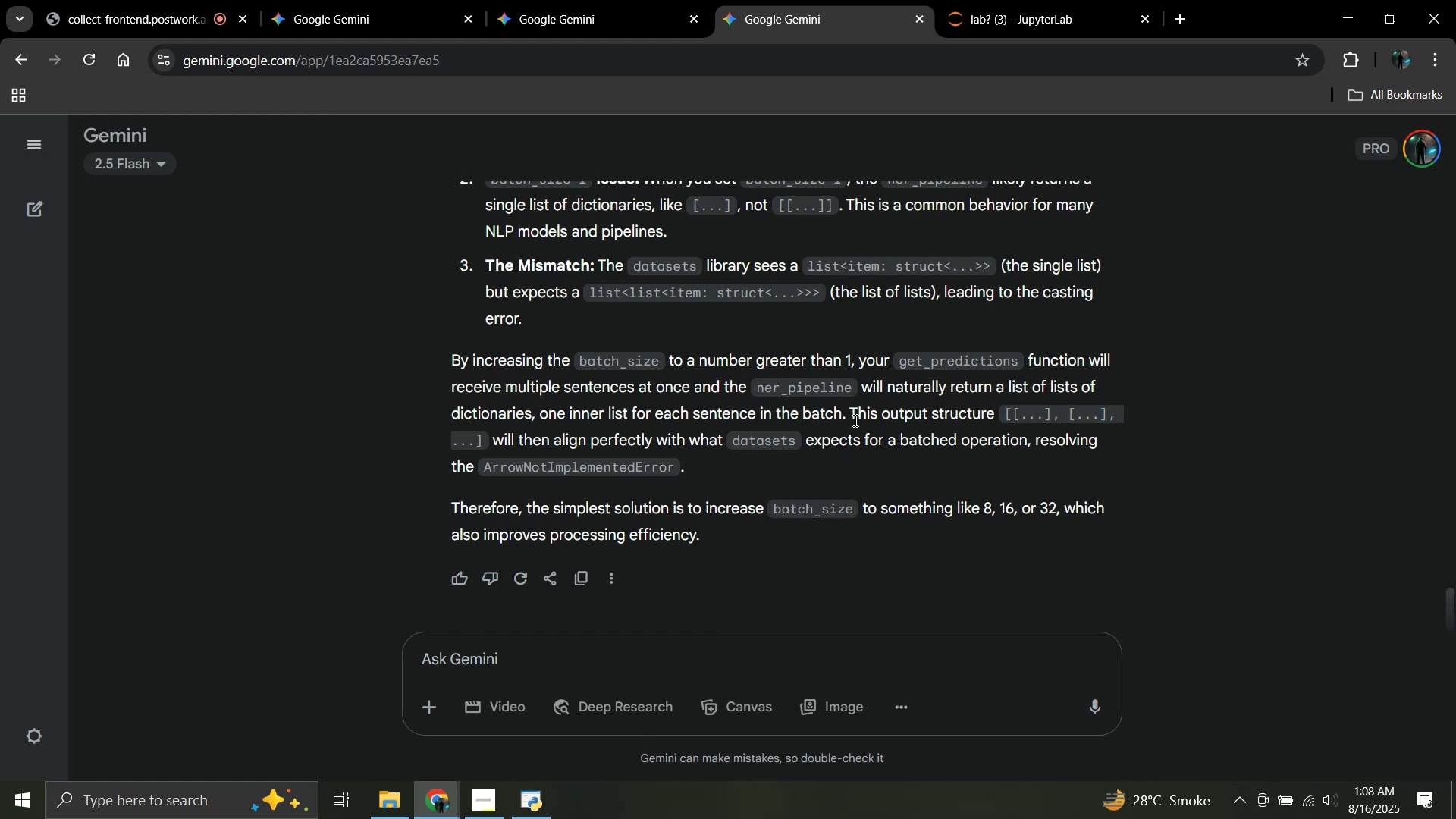 
wait(12.9)
 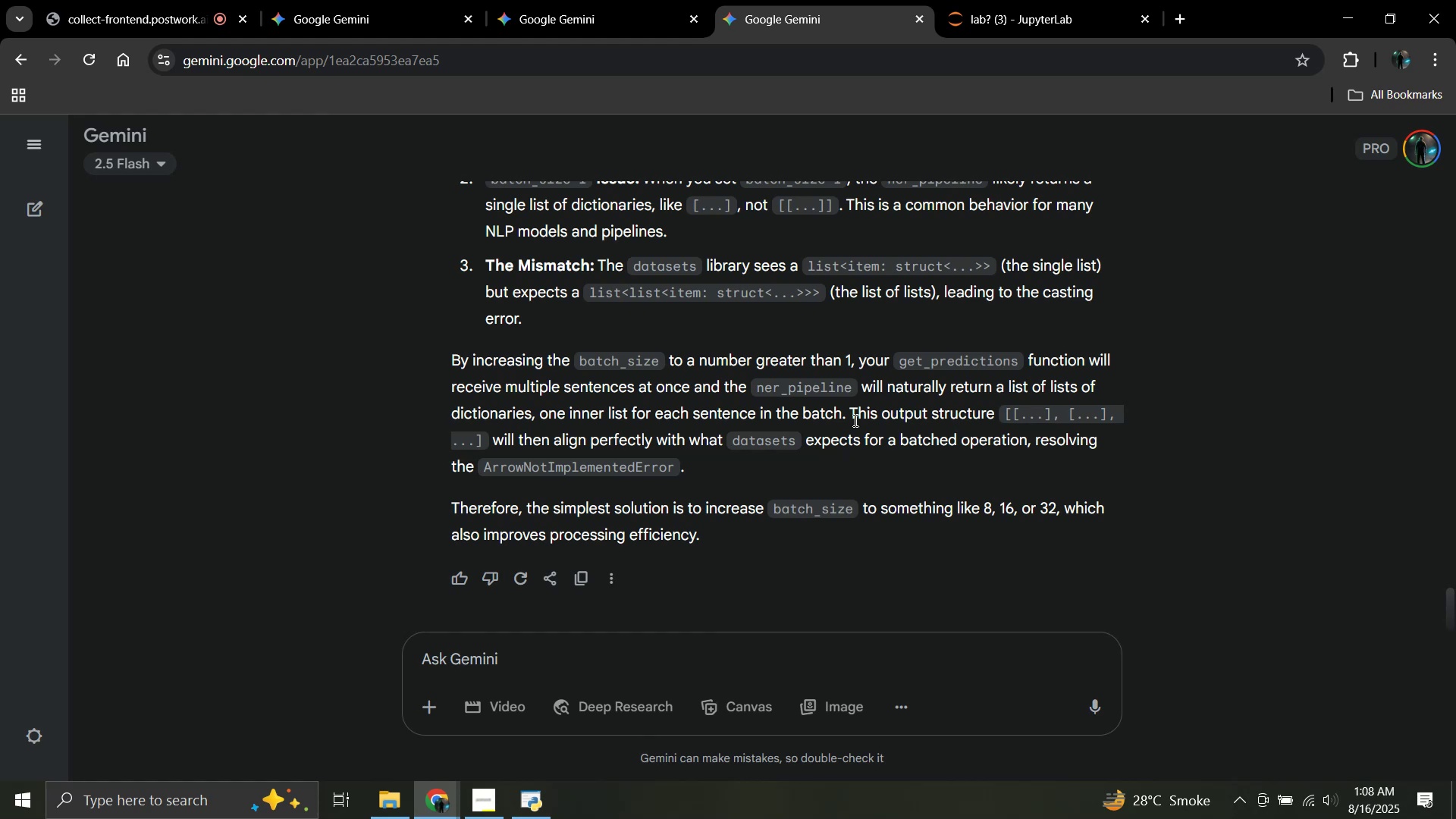 
left_click([1017, 0])
 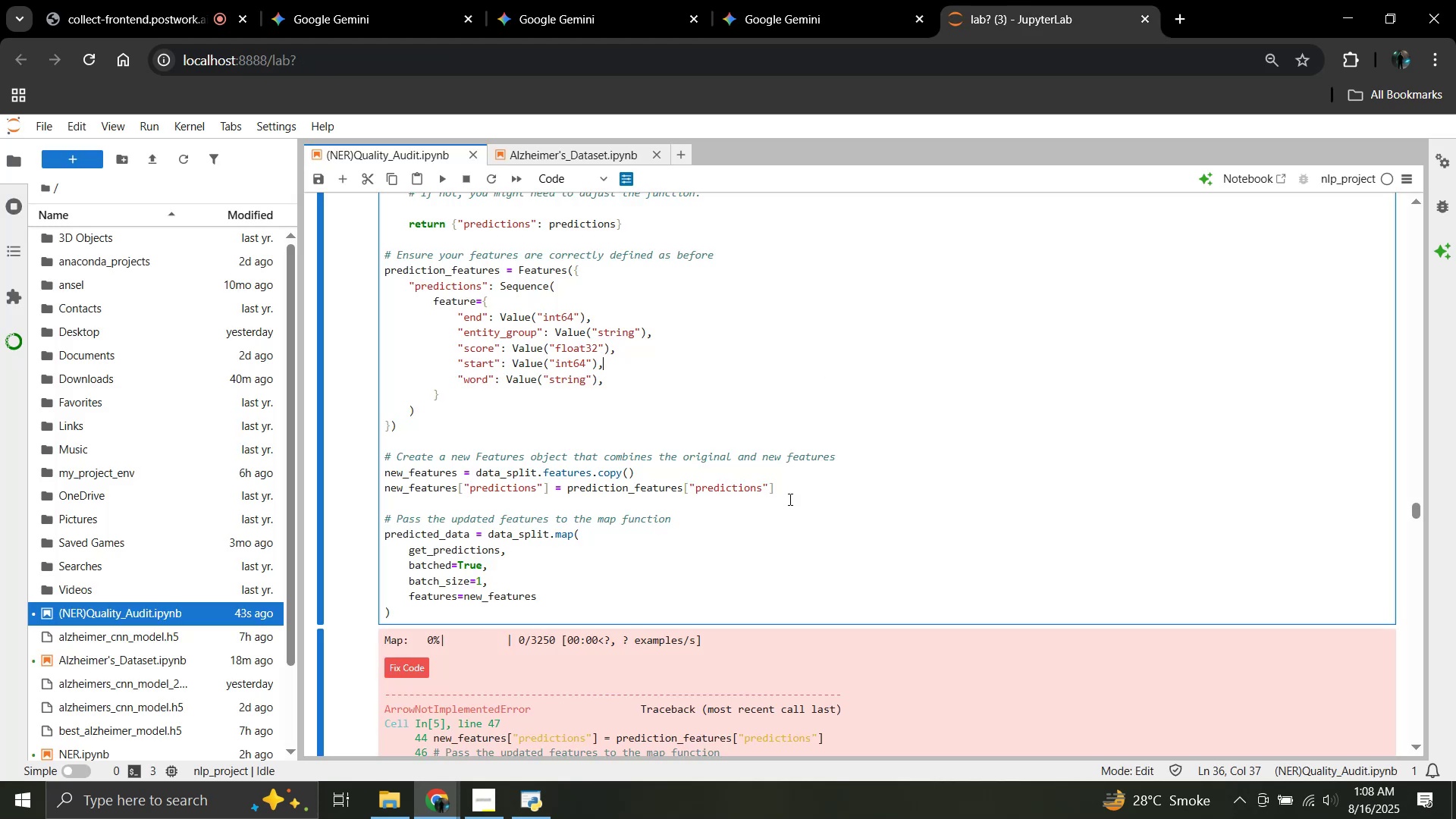 
scroll: coordinate [789, 499], scroll_direction: none, amount: 0.0
 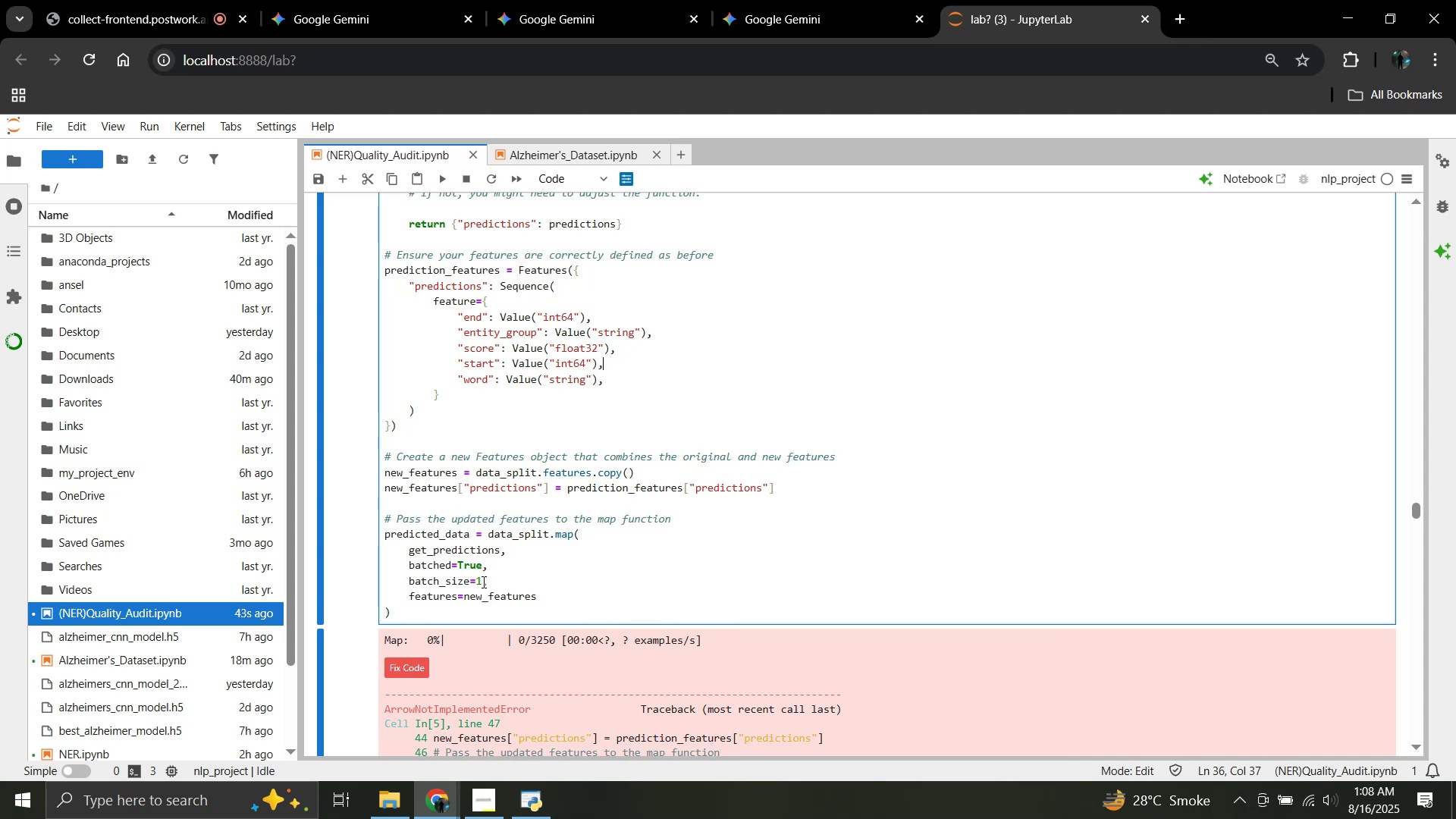 
left_click([842, 0])
 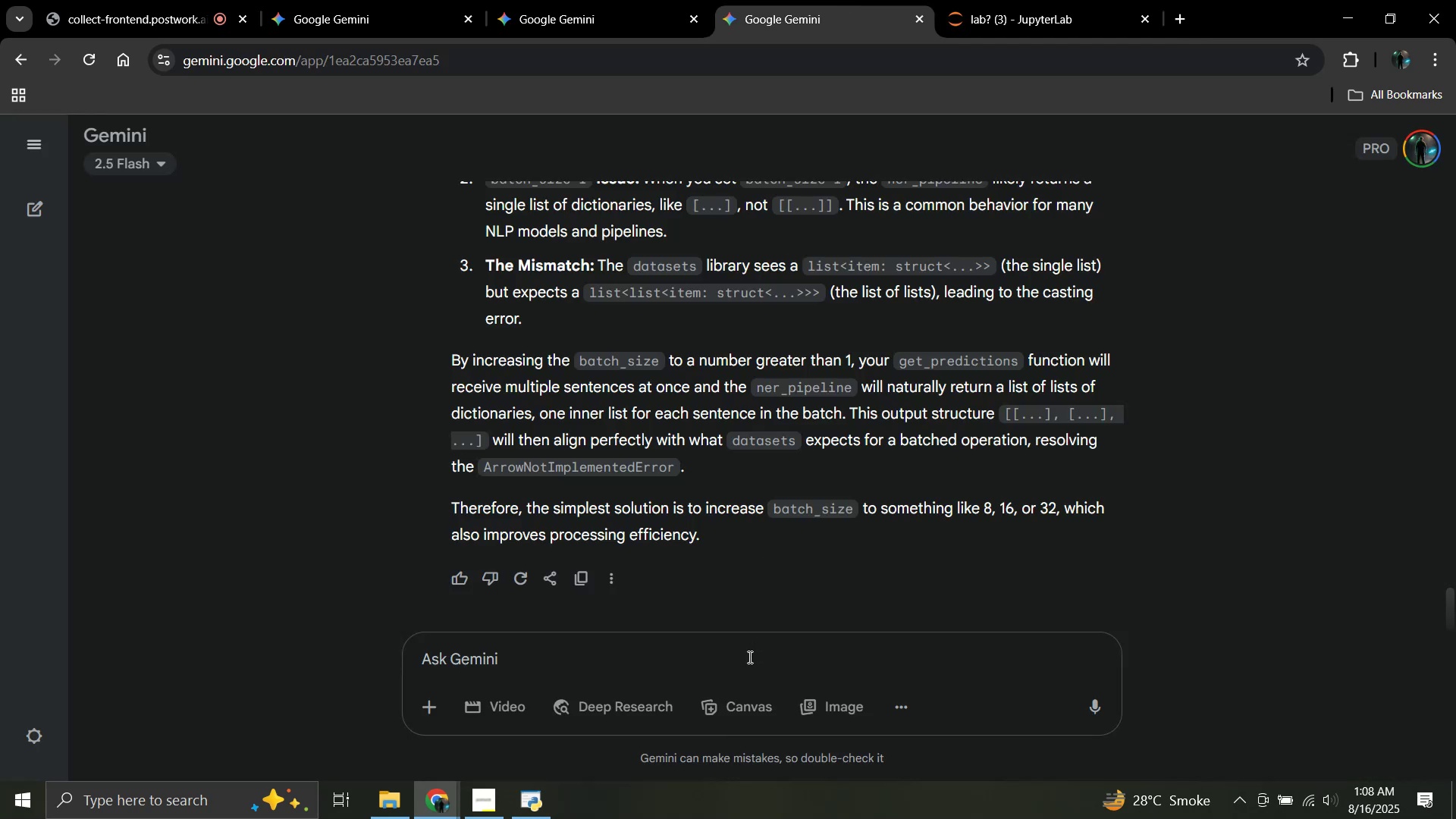 
left_click([748, 657])
 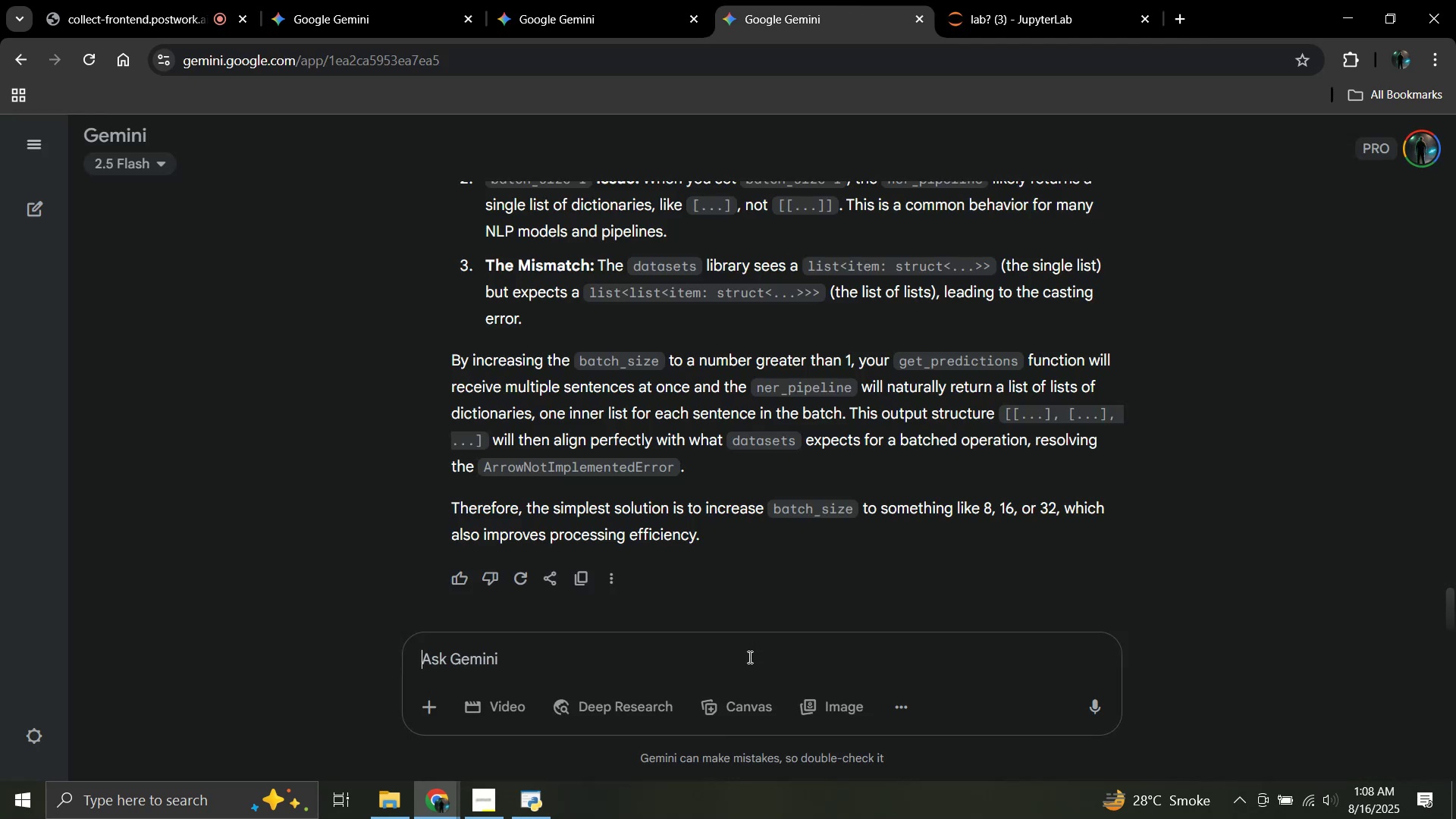 
type(but my system is i7 6th gen v)
key(Backspace)
type(with 2gn)
key(Backspace)
type(b vram)
 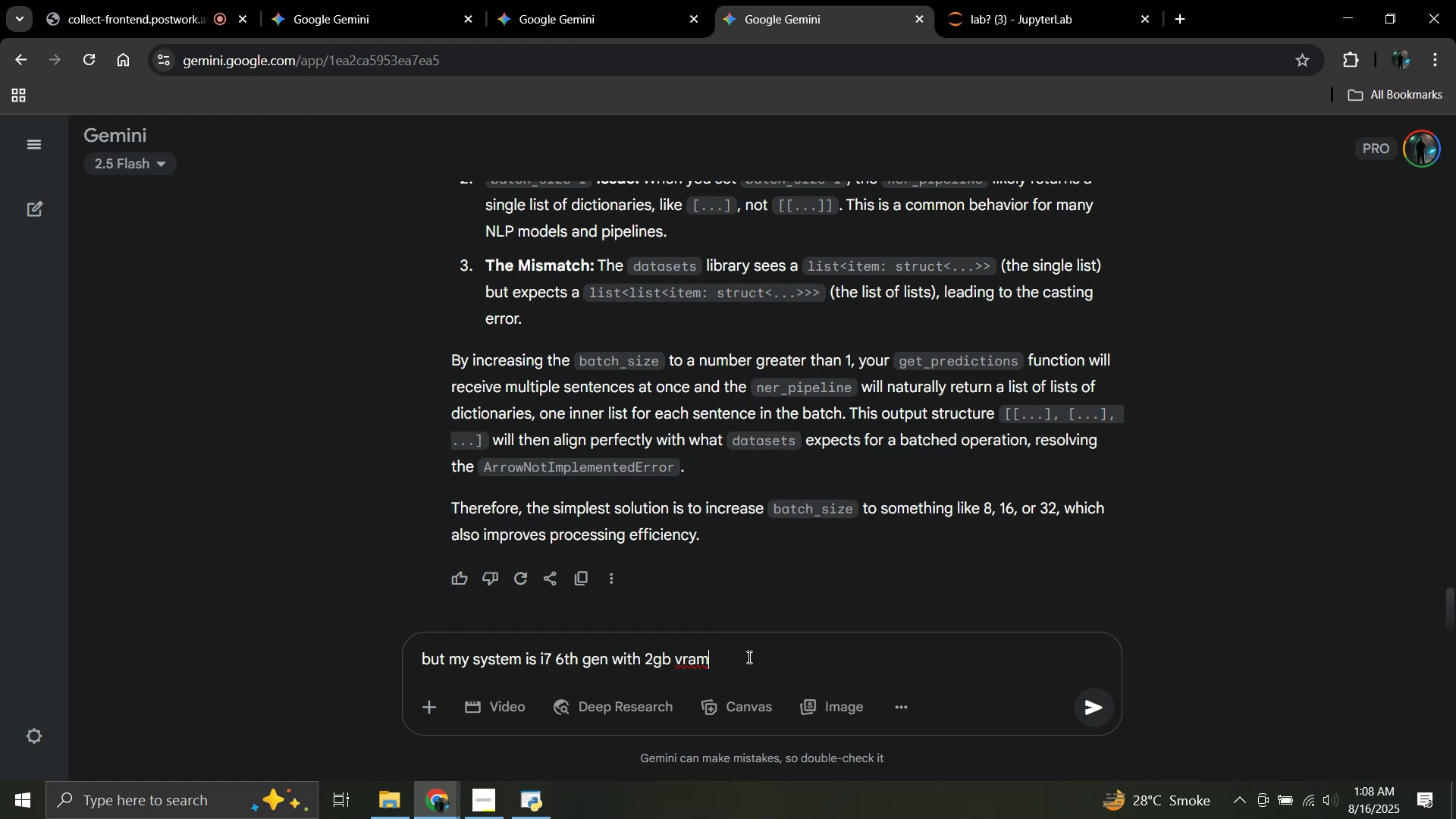 
key(Shift+Enter)
 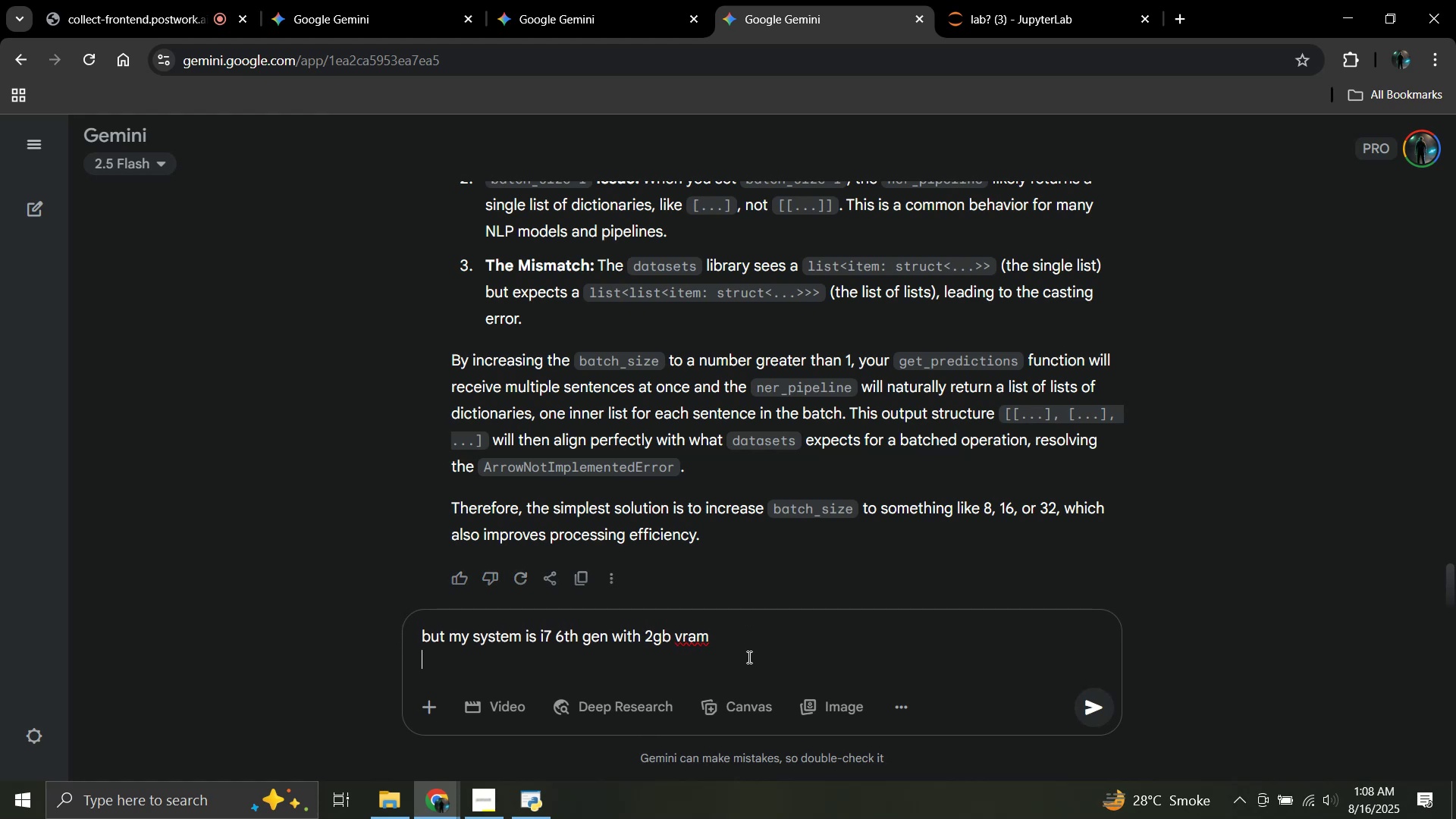 
type(wou)
key(Backspace)
key(Backspace)
key(Backspace)
type(how much batch size can h)
key(Backspace)
type(my syte,)
key(Backspace)
type(m )
key(Backspace)
key(Backspace)
key(Backspace)
key(Backspace)
type(stem handle?)
 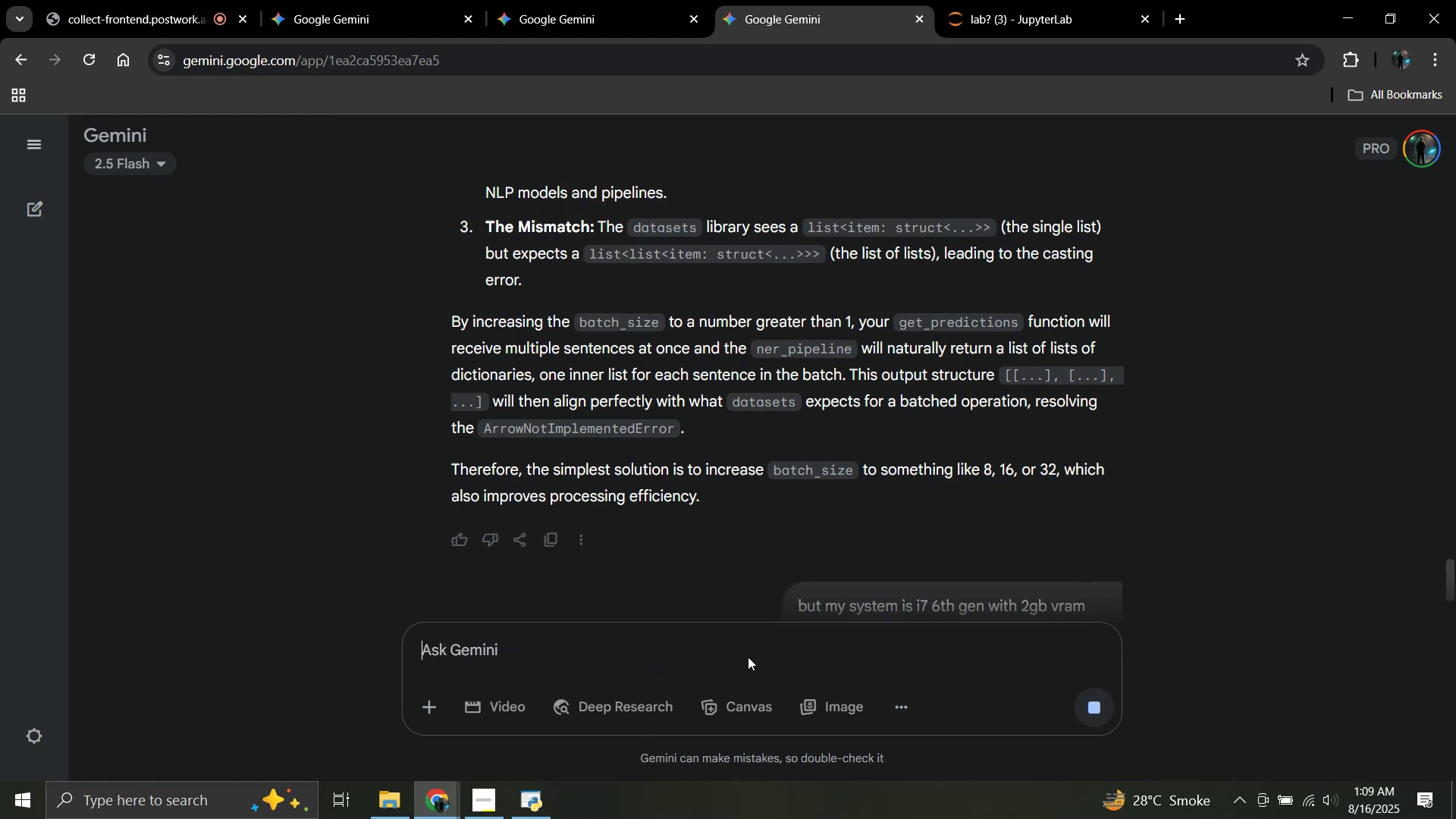 
 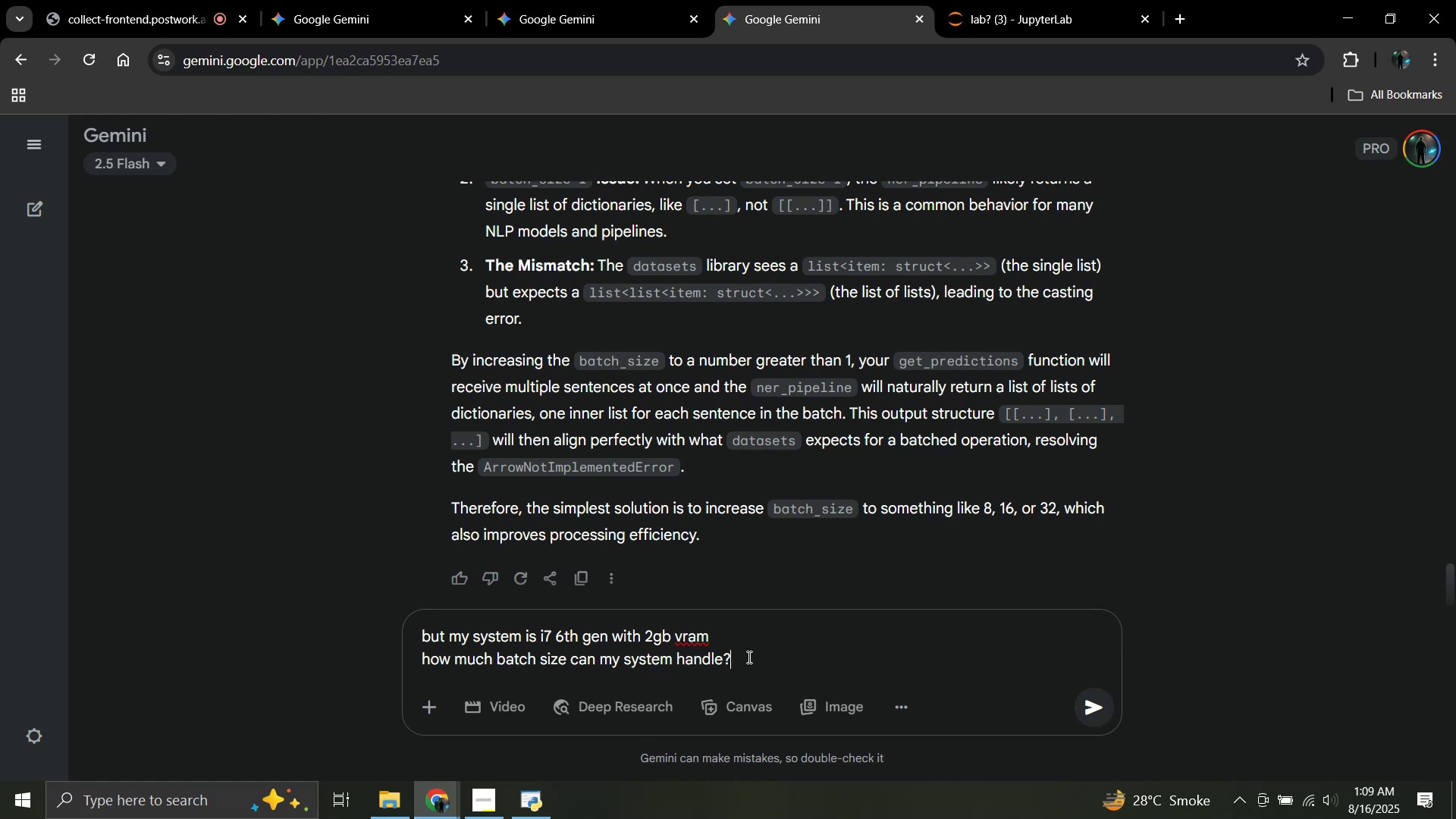 
key(Enter)
 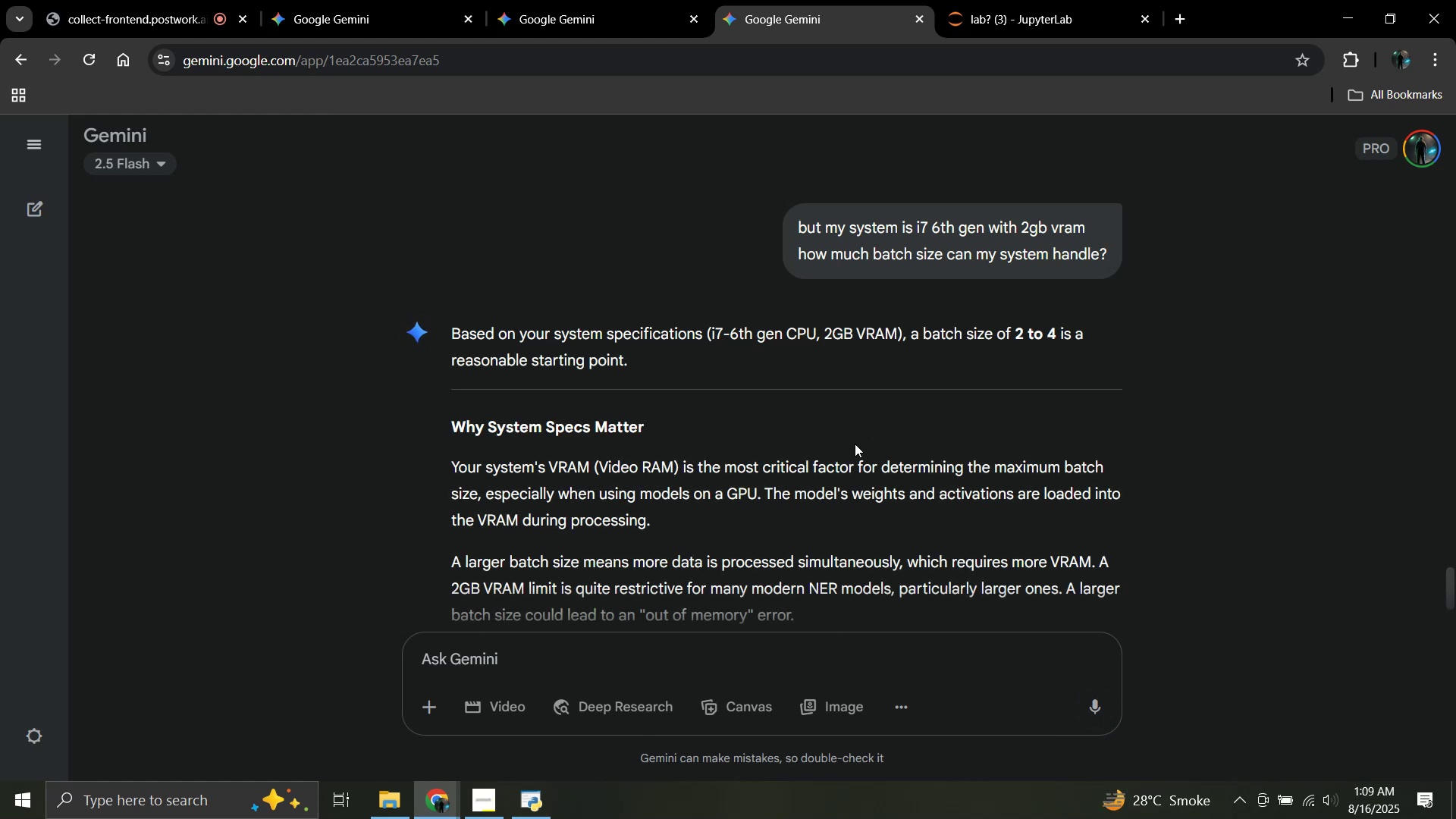 
wait(14.44)
 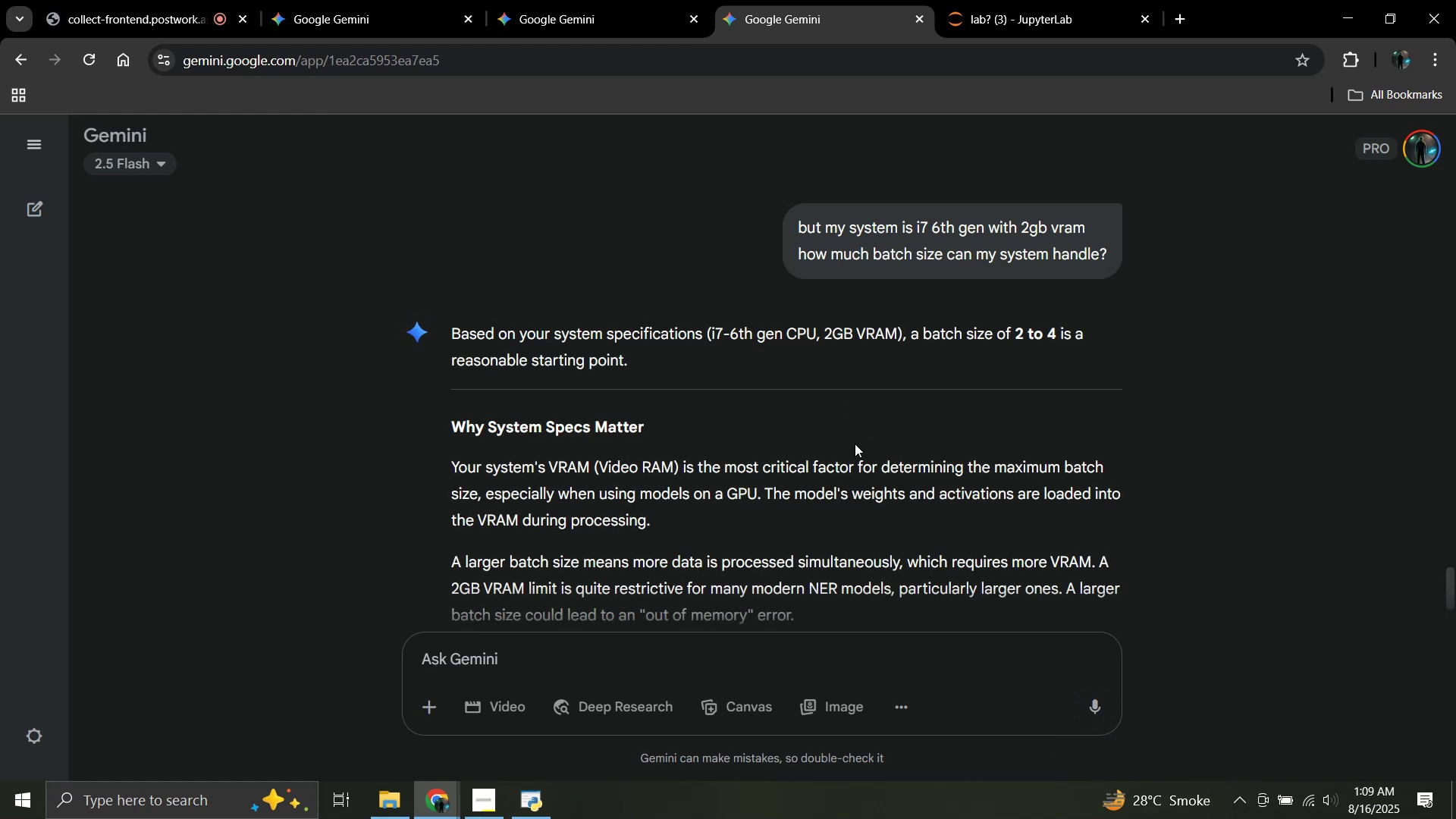 
scroll: coordinate [855, 444], scroll_direction: down, amount: 5.0
 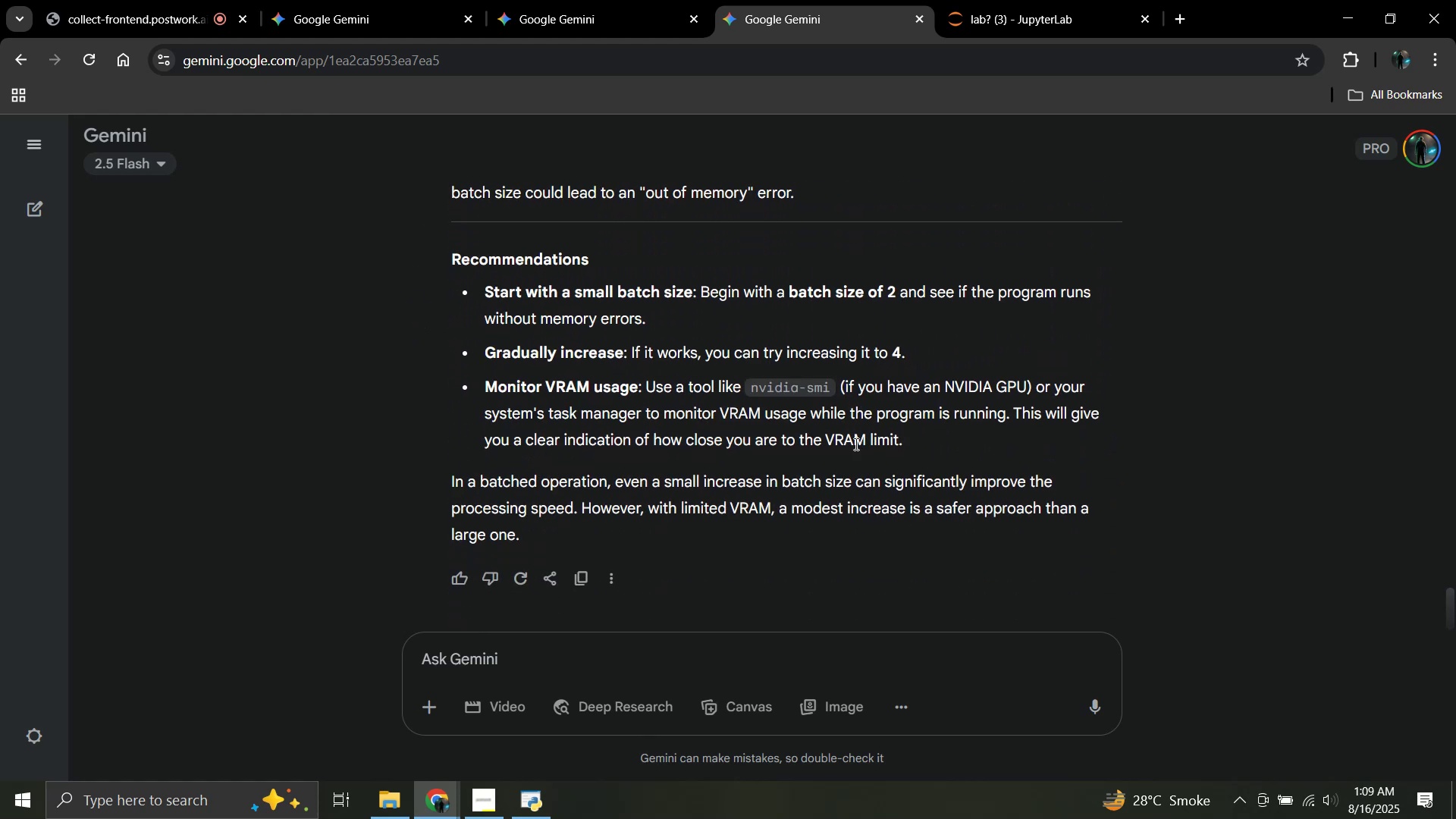 
scroll: coordinate [855, 444], scroll_direction: up, amount: 2.0
 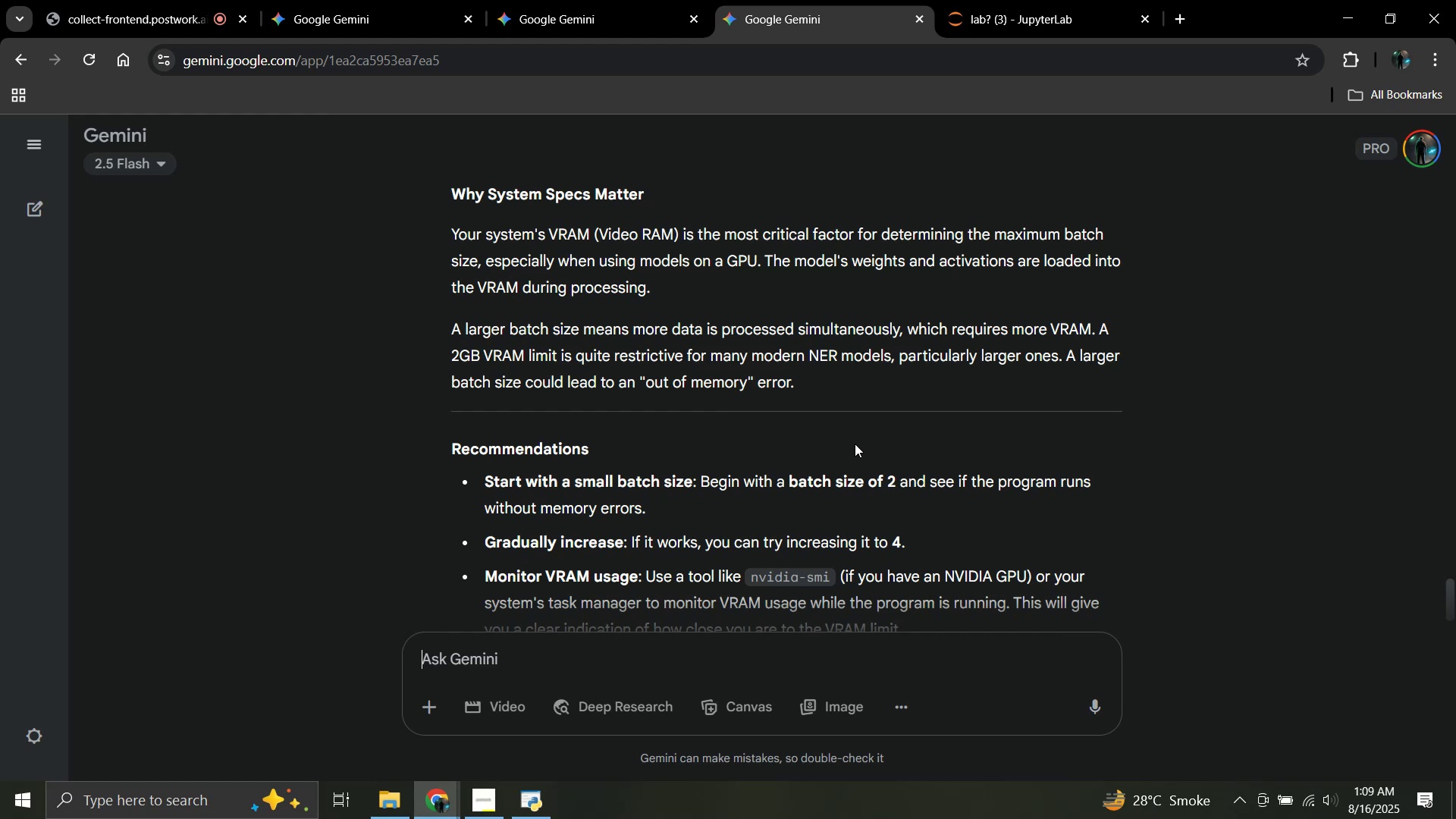 
wait(27.26)
 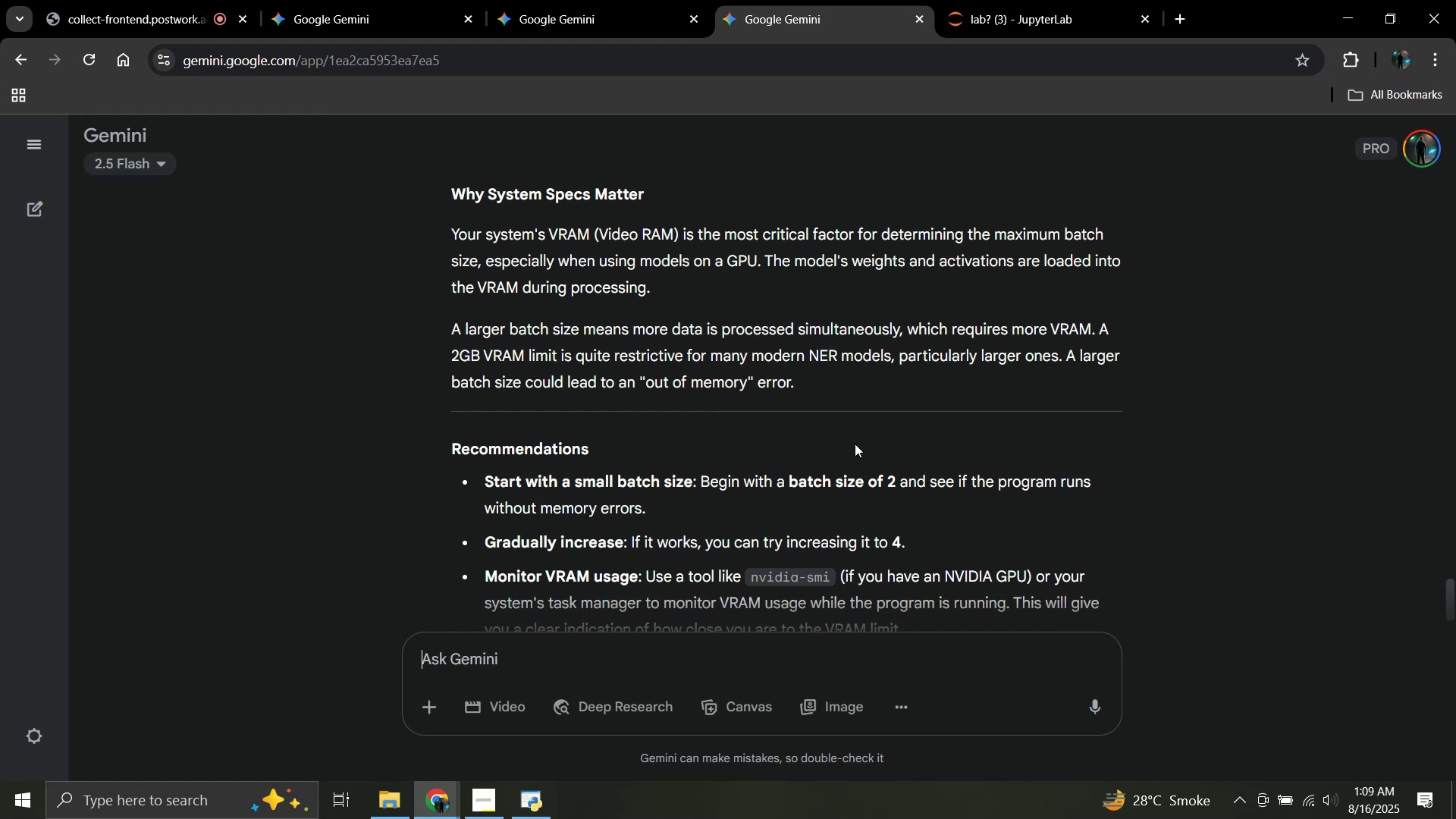 
scroll: coordinate [855, 444], scroll_direction: down, amount: 2.0
 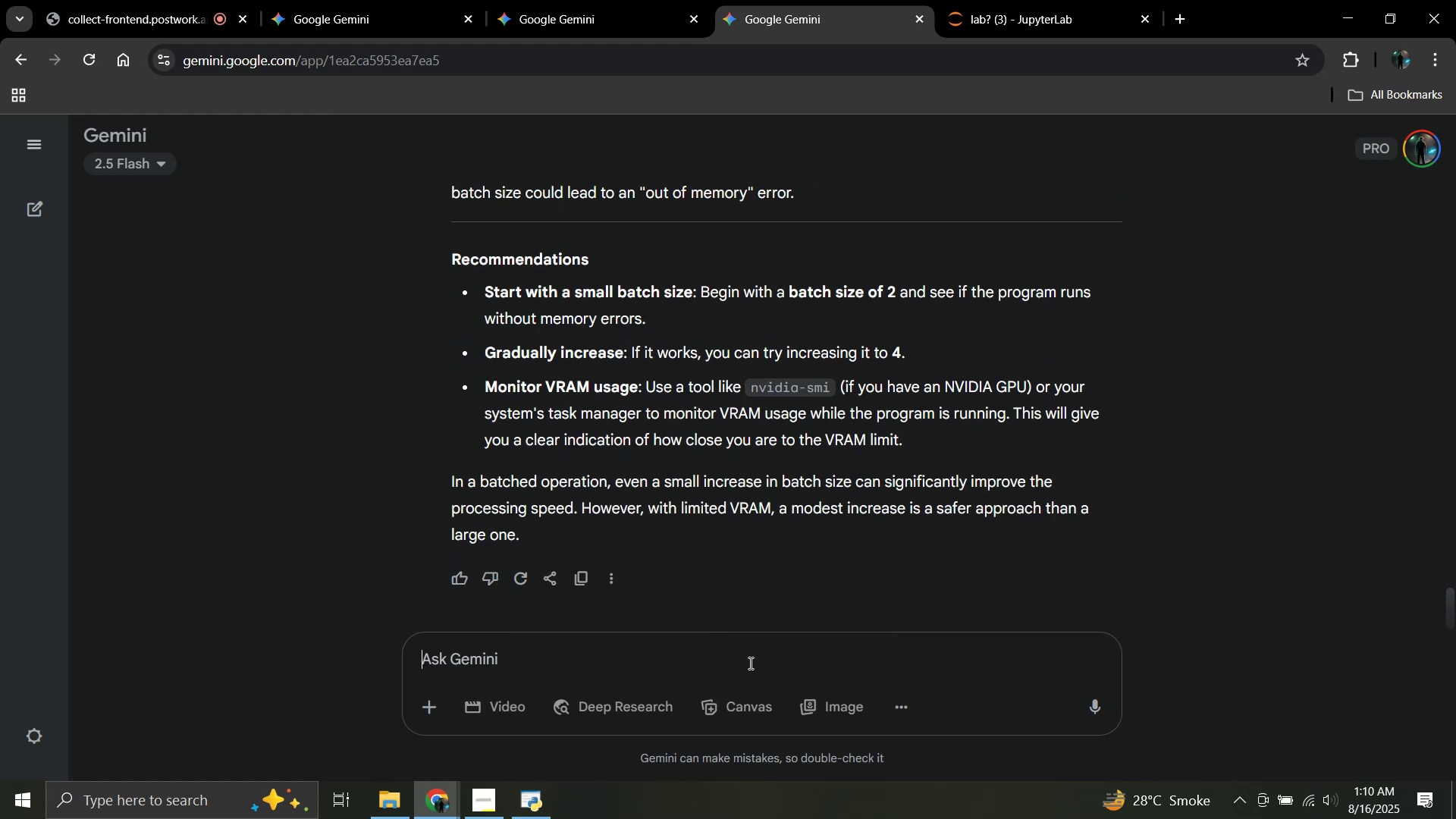 
left_click([748, 663])
 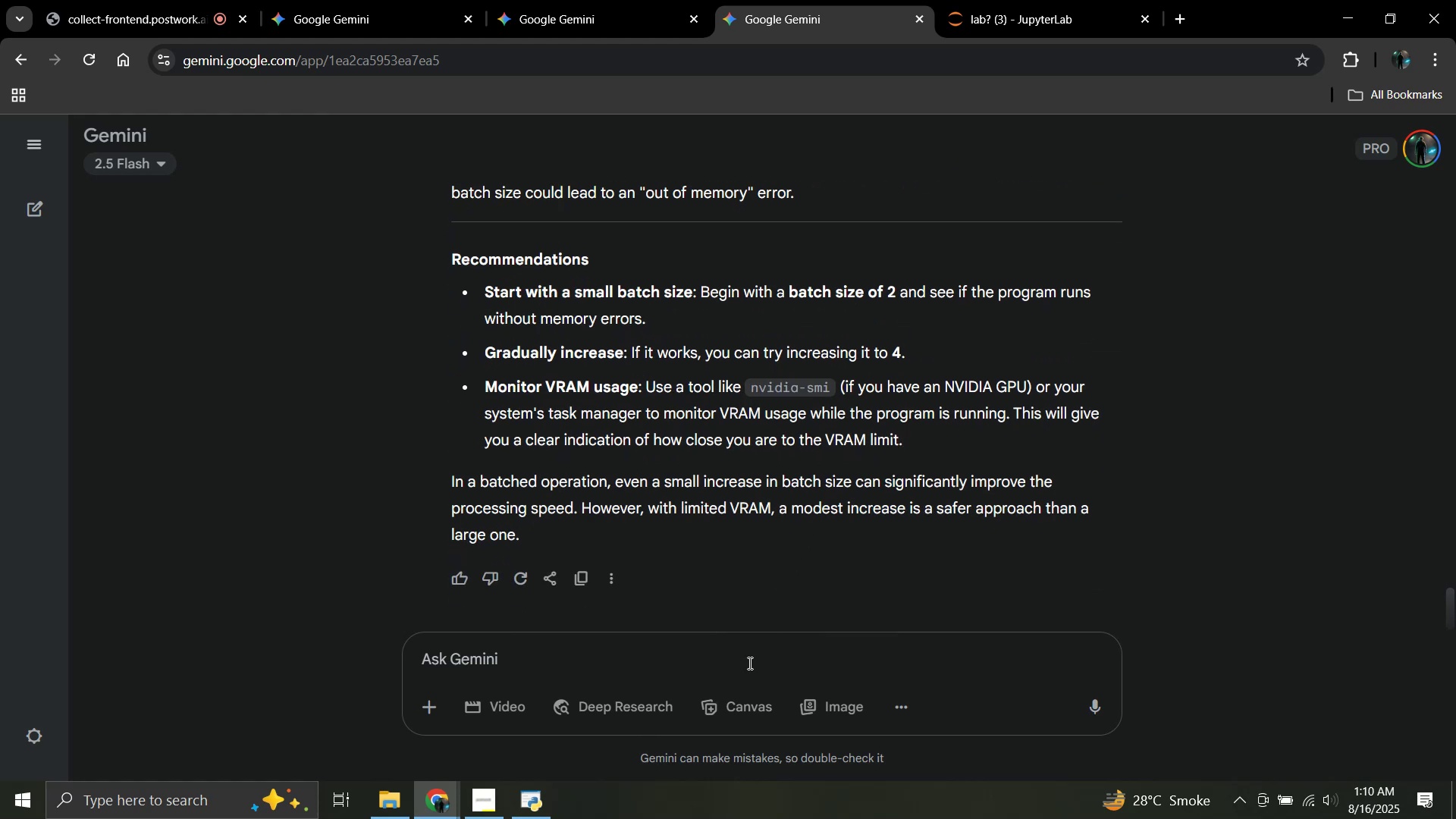 
type(then do it.)
 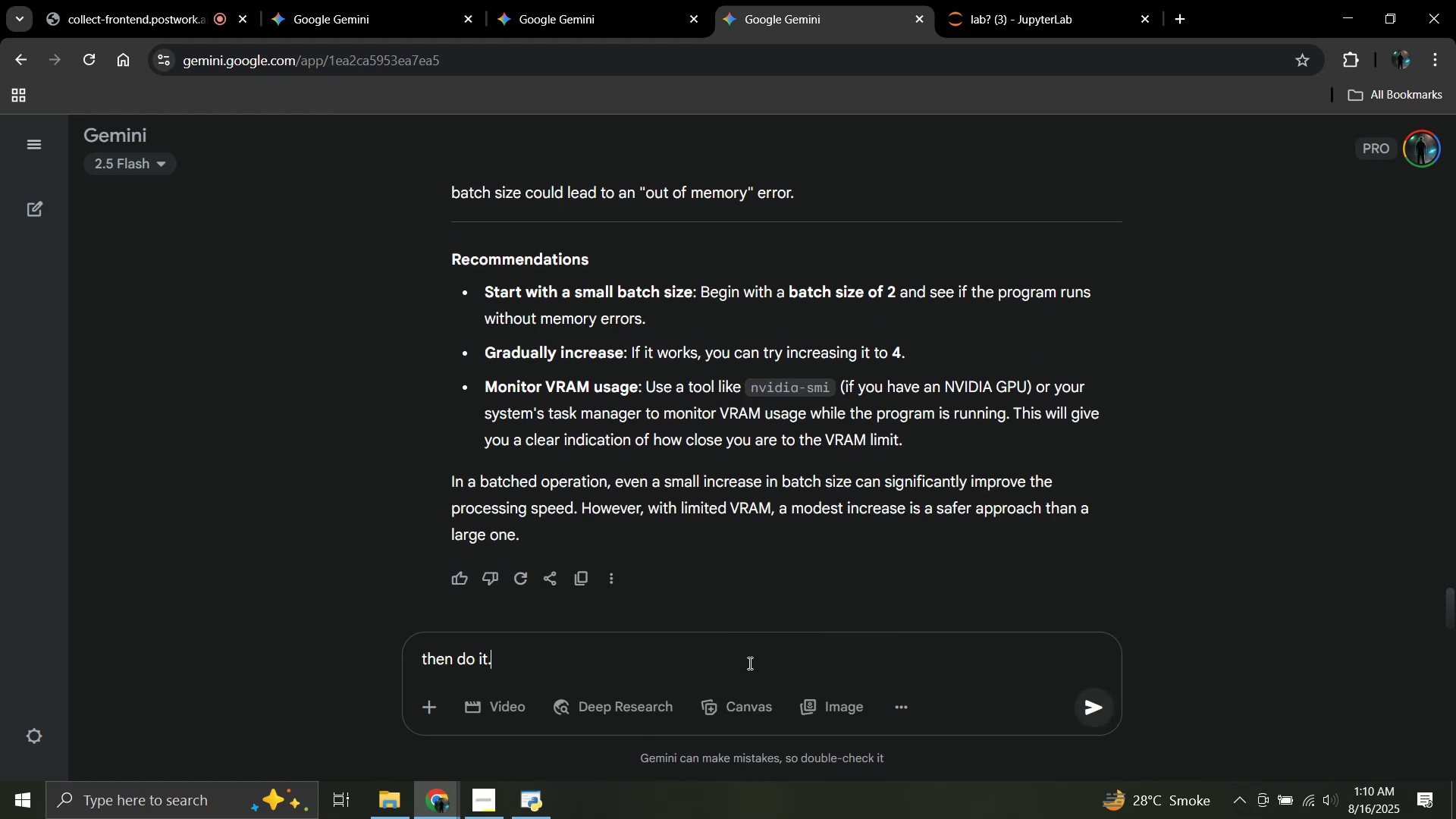 
key(Enter)
 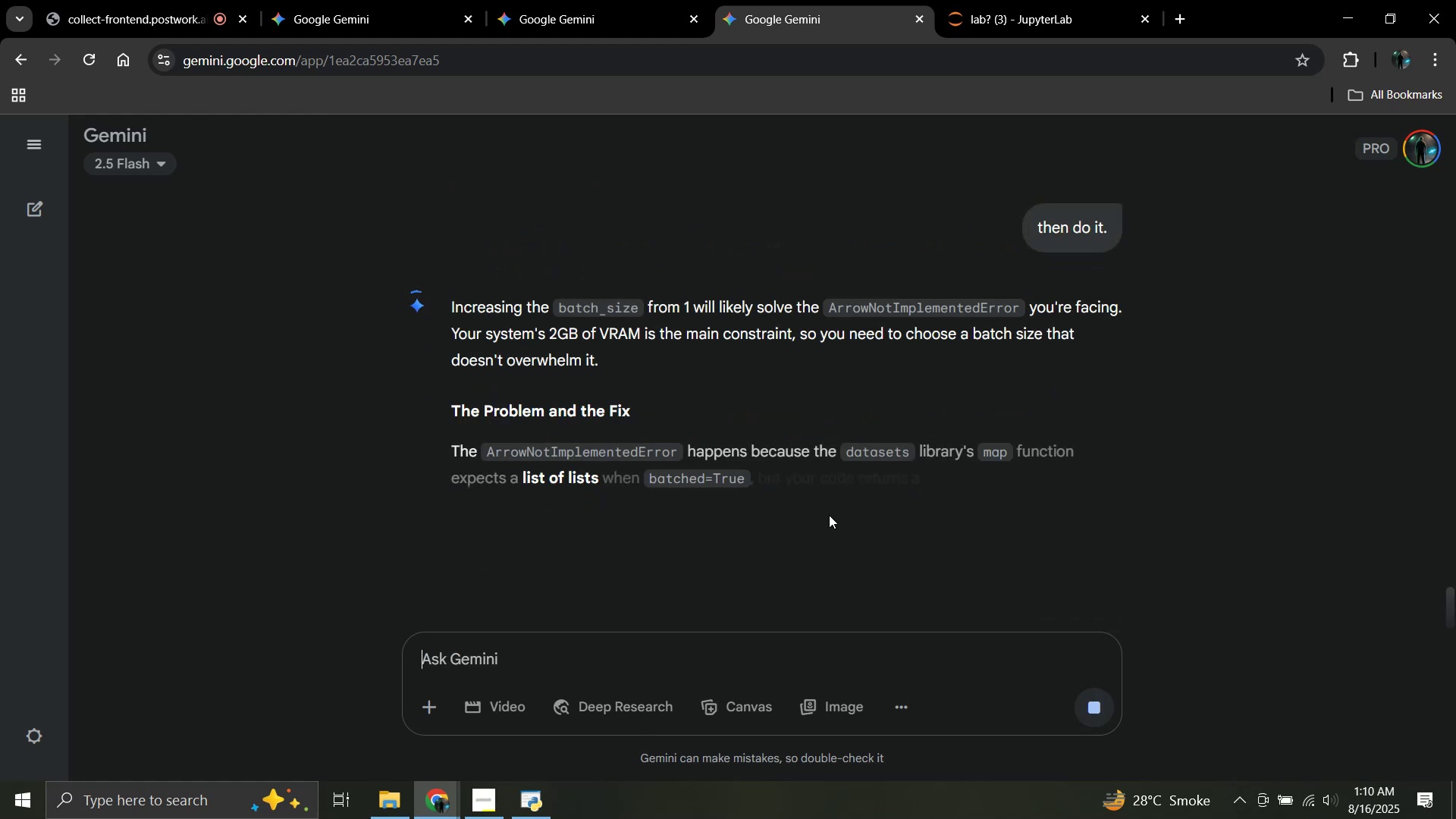 
scroll: coordinate [829, 515], scroll_direction: down, amount: 7.0
 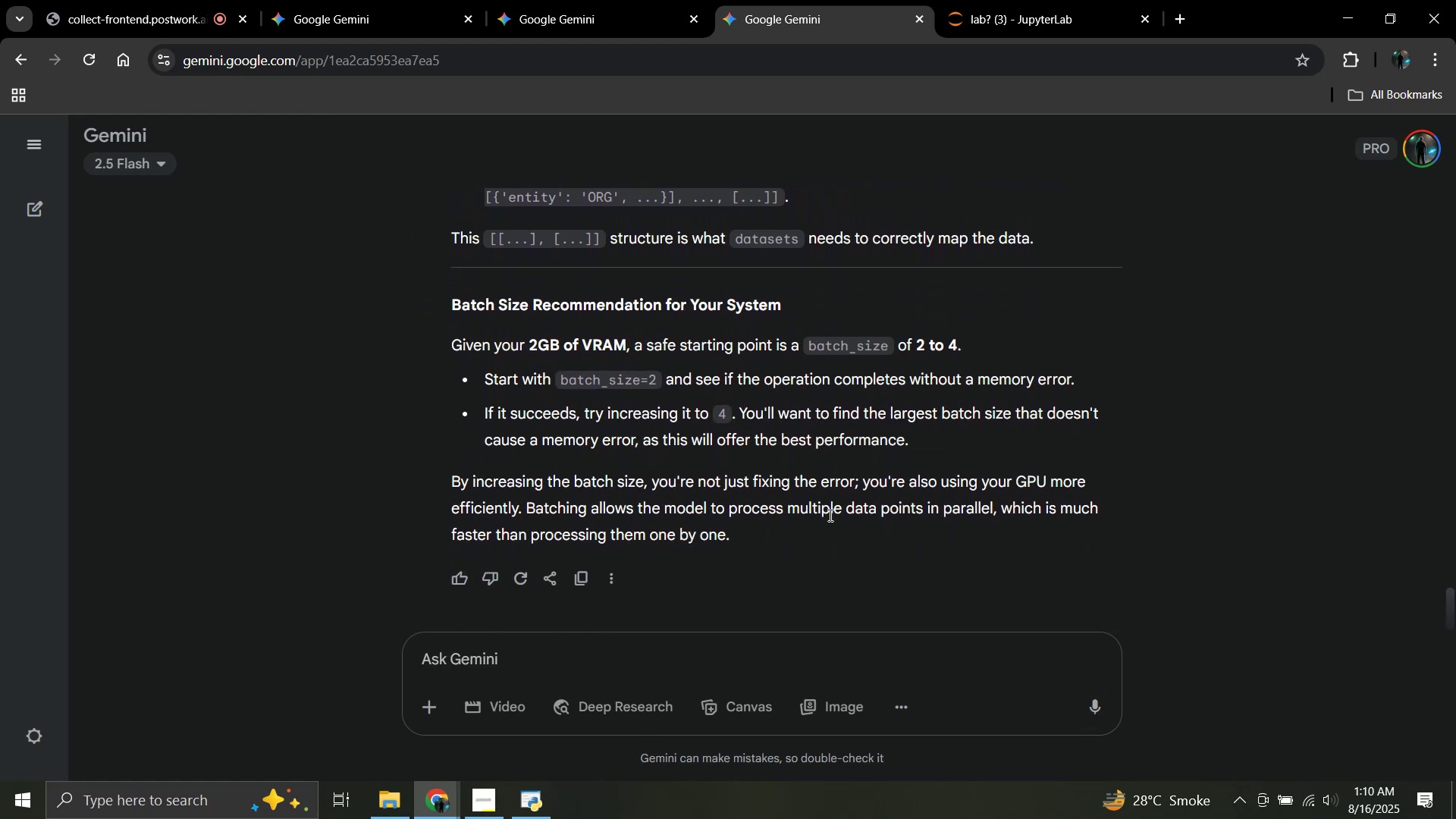 
scroll: coordinate [829, 515], scroll_direction: none, amount: 0.0
 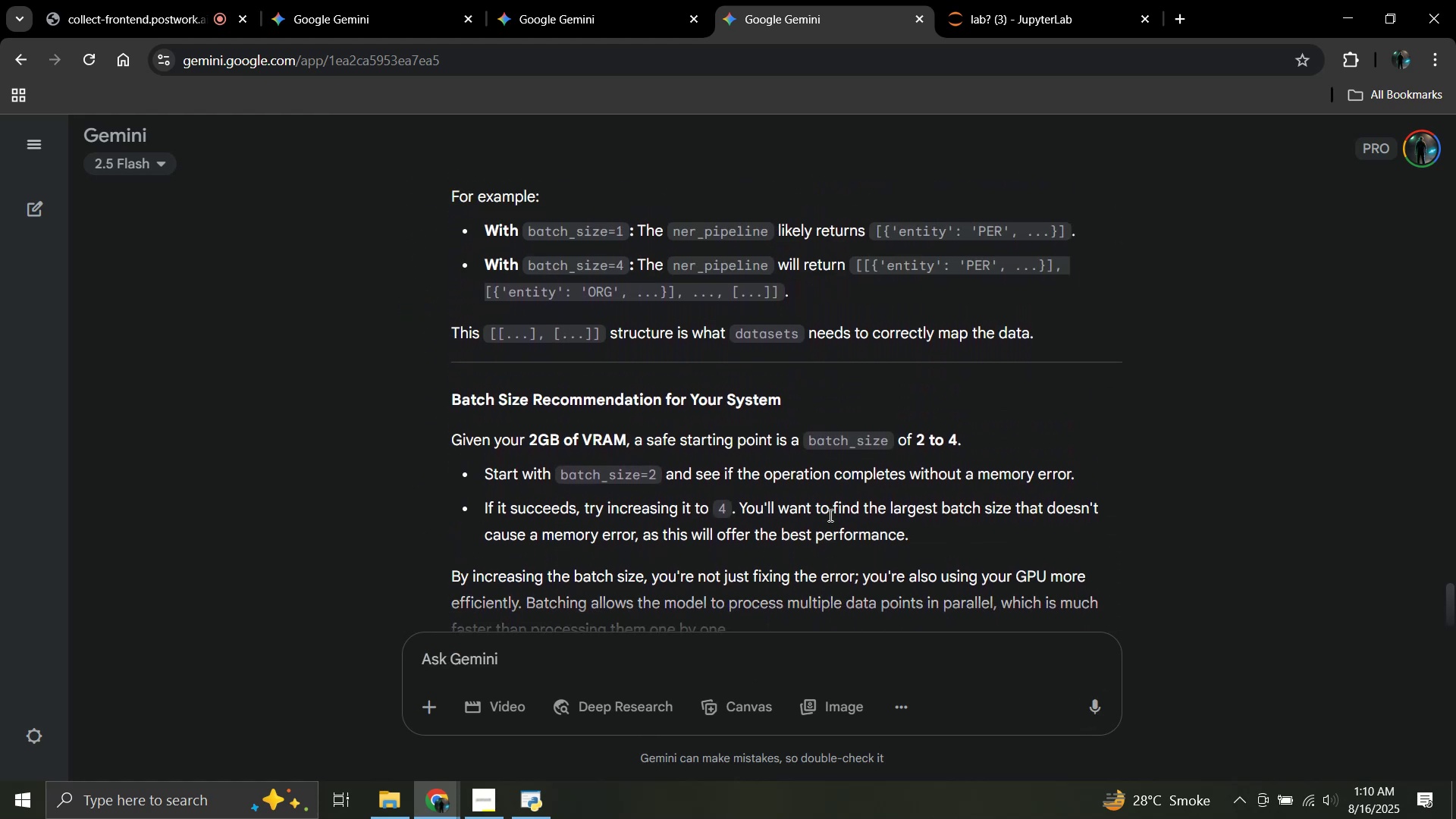 
scroll: coordinate [829, 515], scroll_direction: down, amount: 2.0
 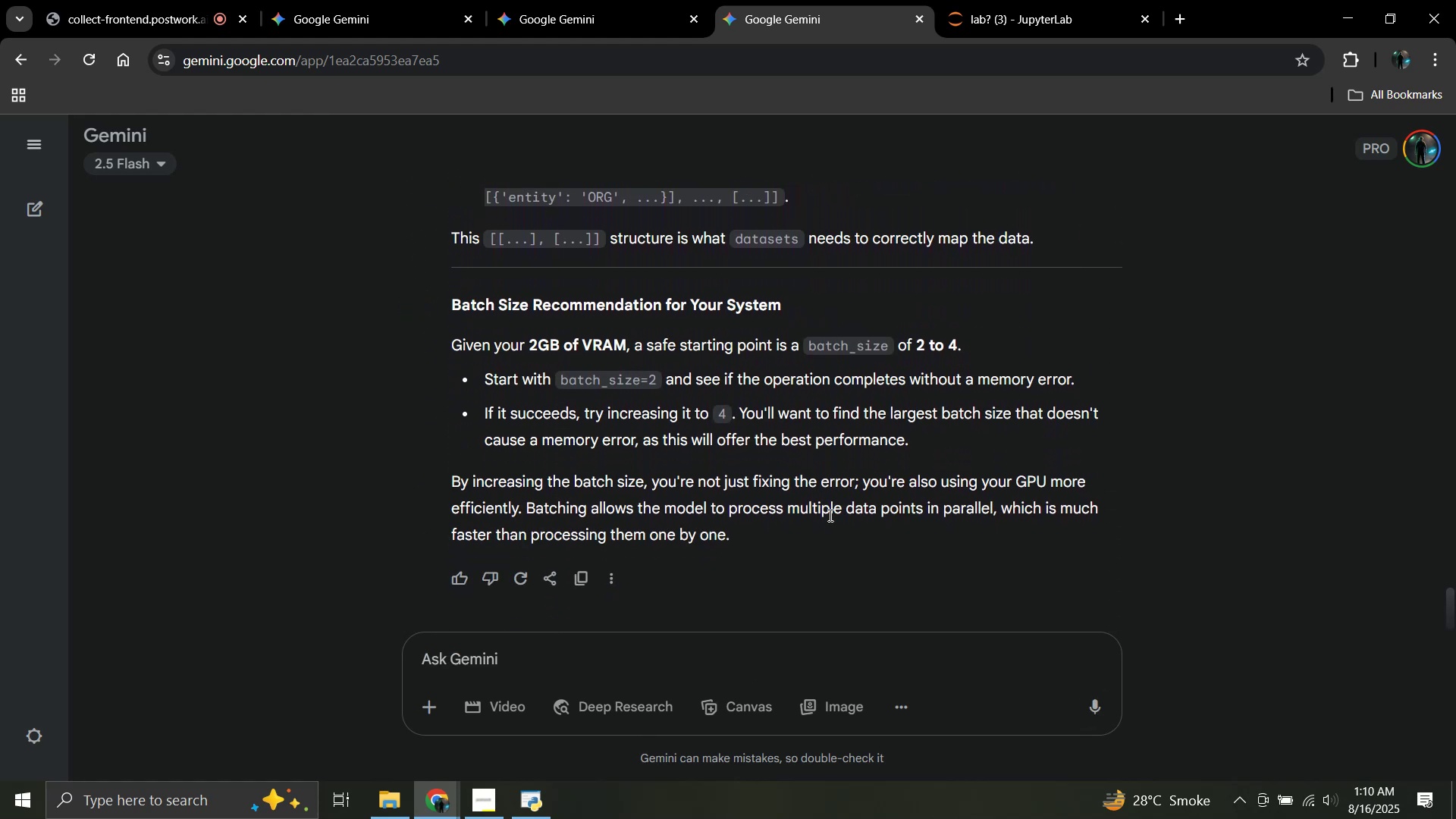 
scroll: coordinate [829, 515], scroll_direction: up, amount: 25.0
 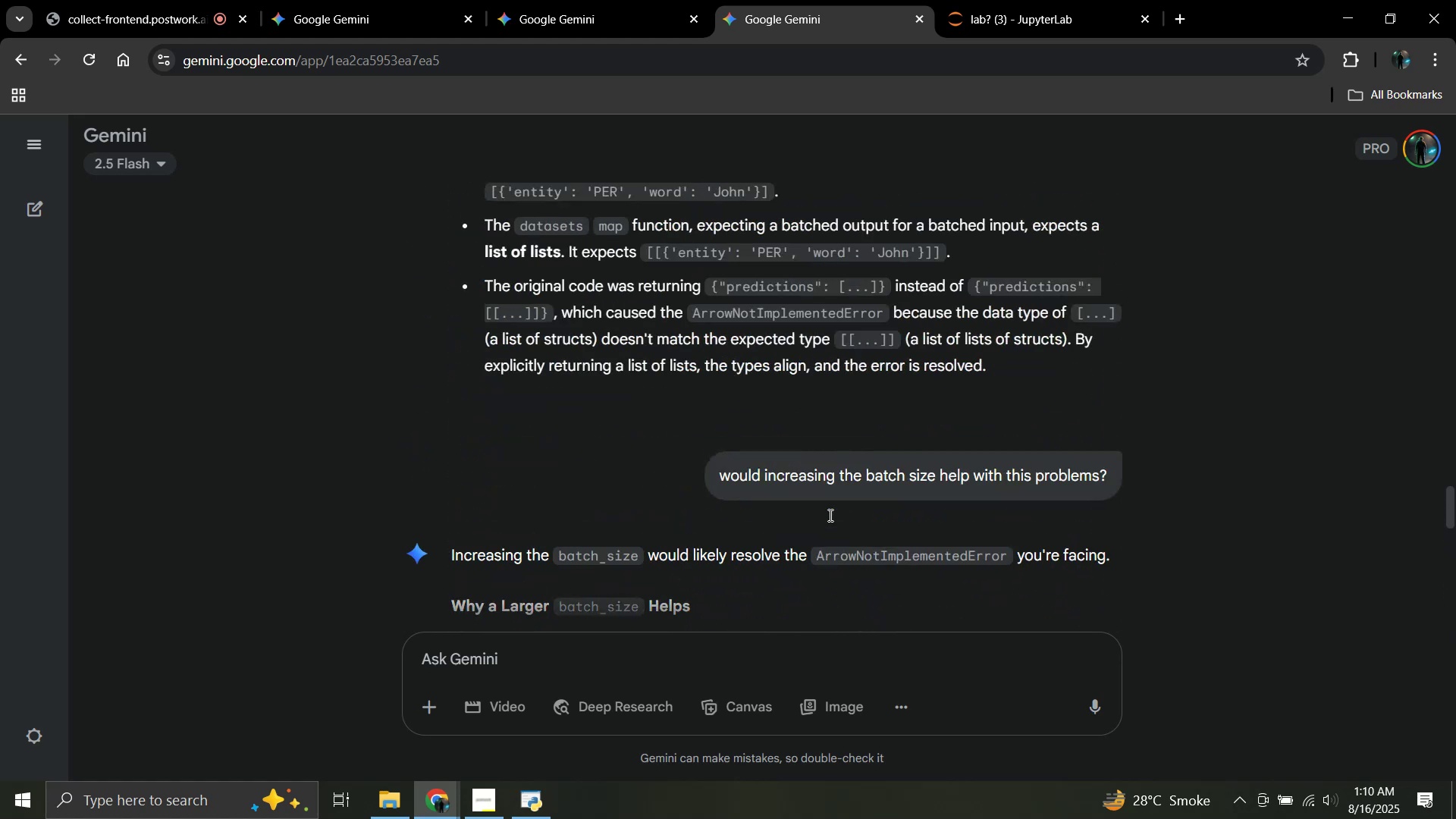 
scroll: coordinate [824, 494], scroll_direction: down, amount: 33.0
 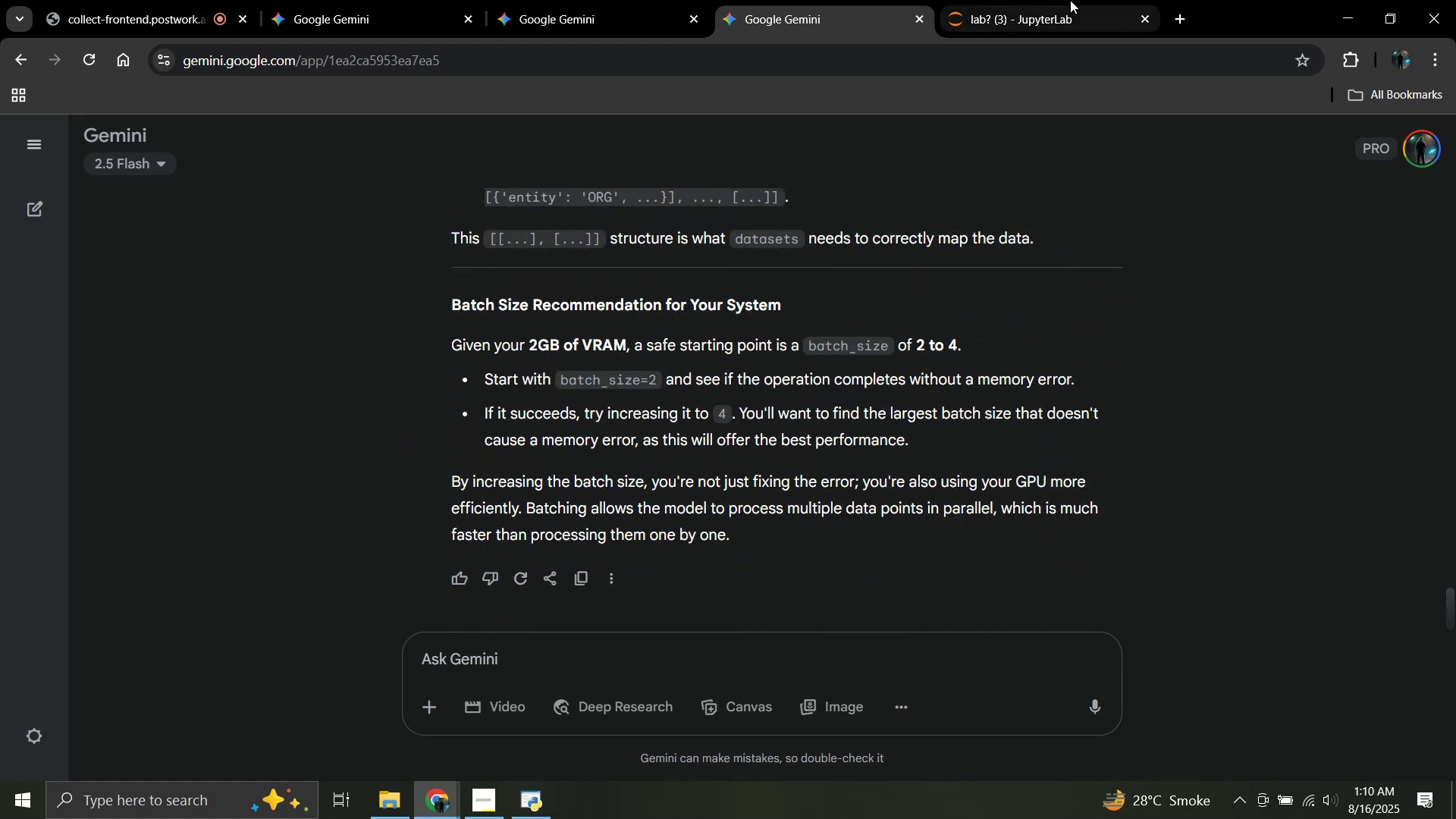 
left_click([1070, 0])
 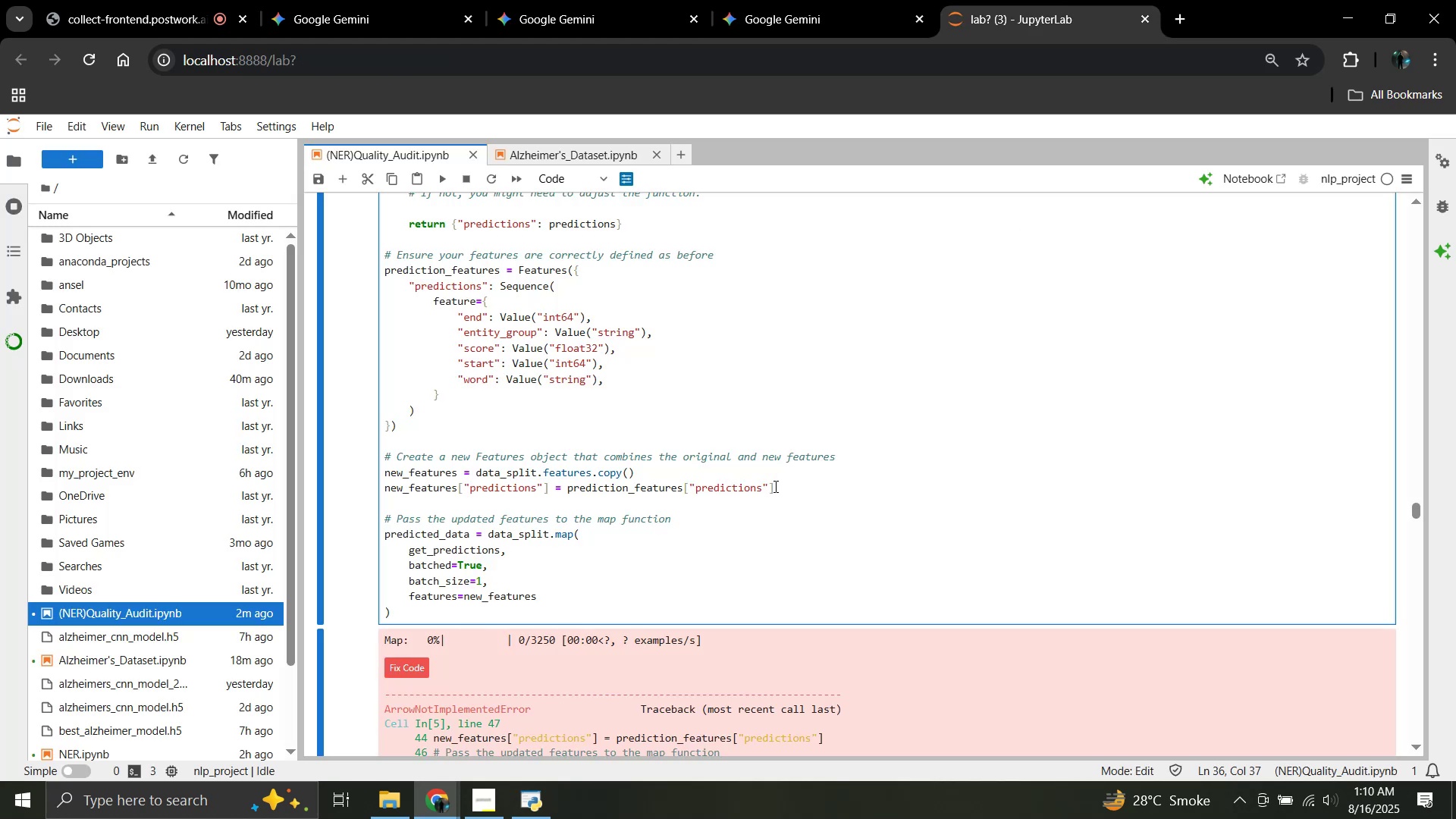 
left_click([782, 512])
 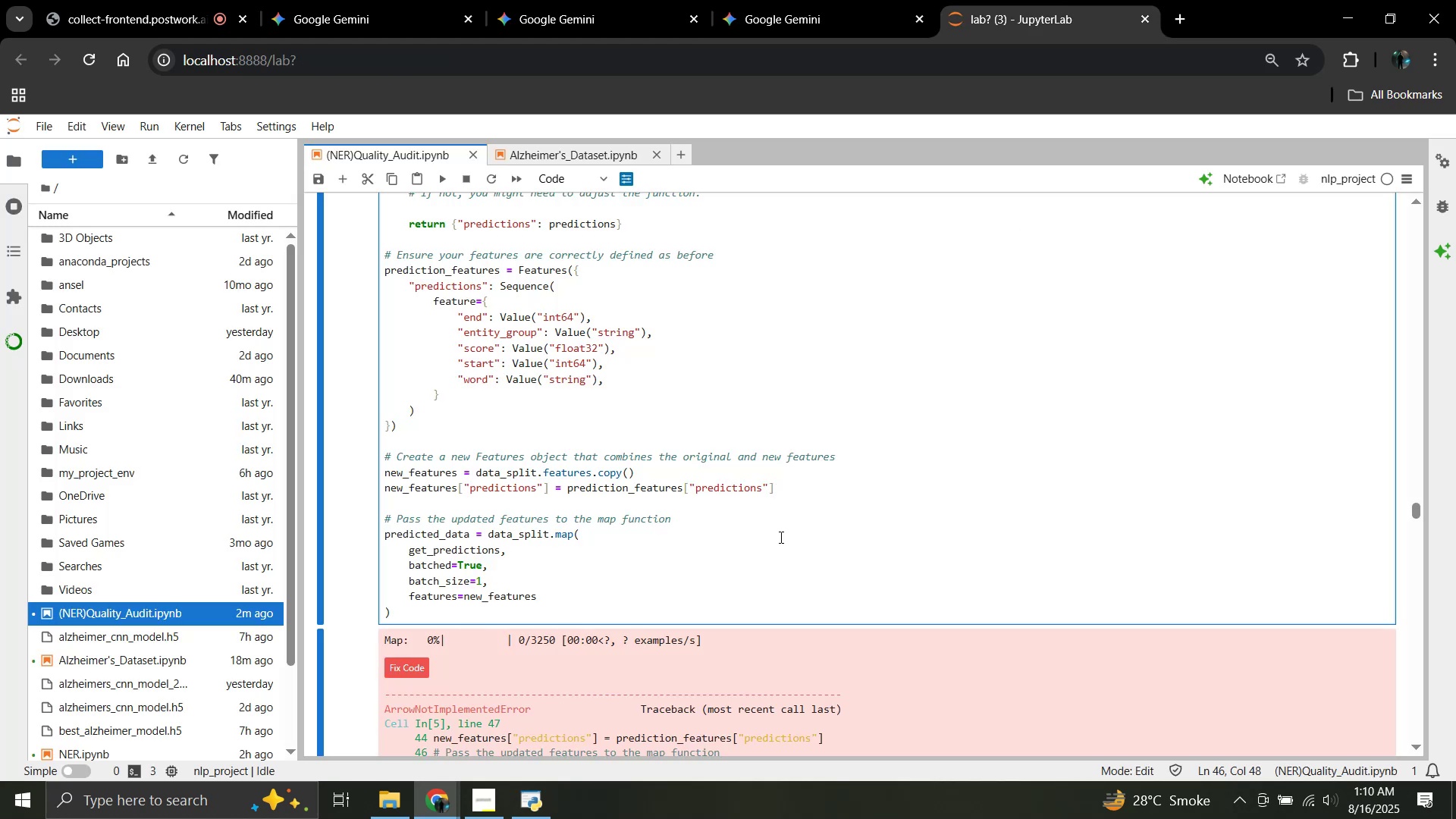 
key(Control+A)
 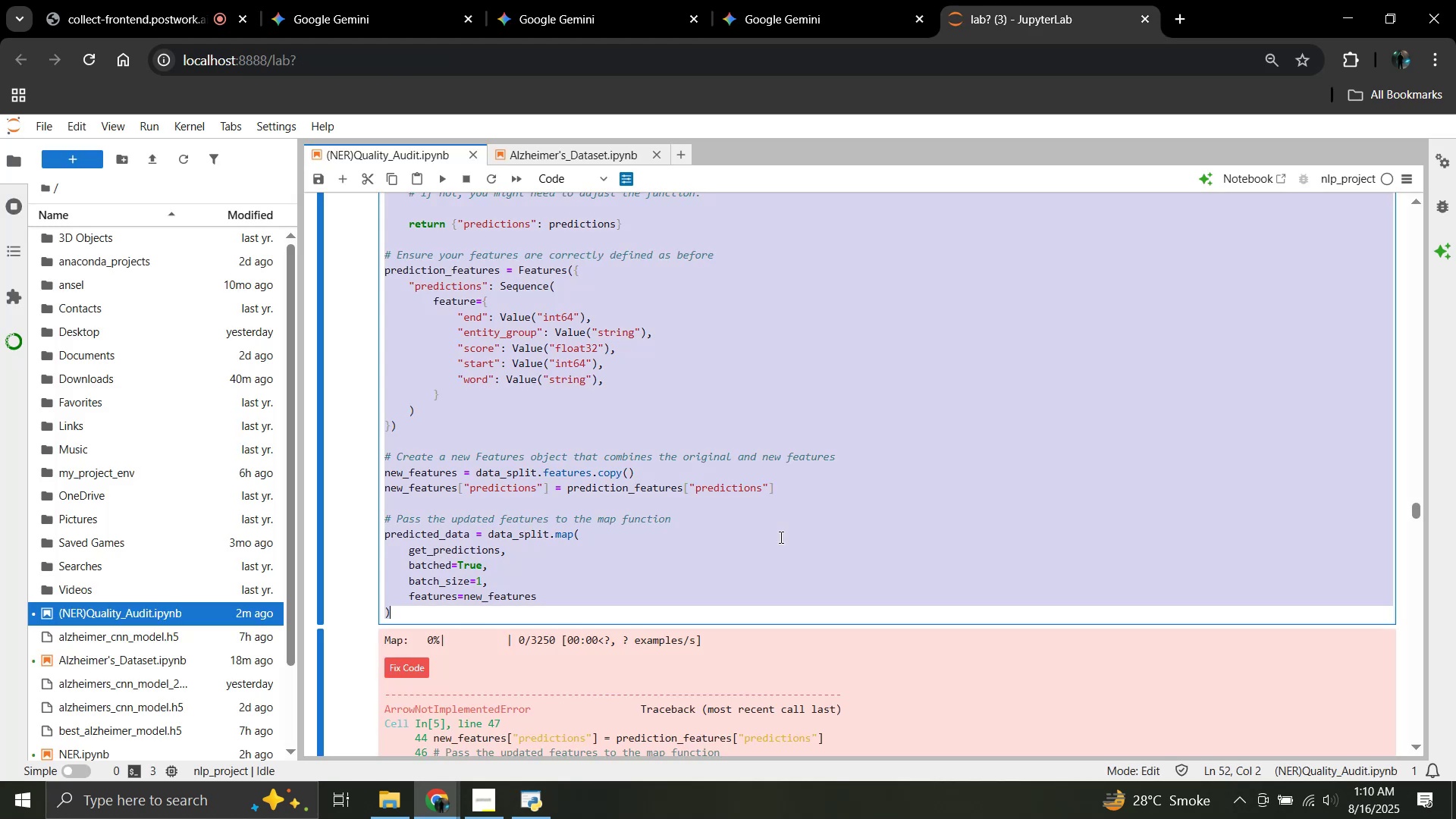 
key(Control+C)
 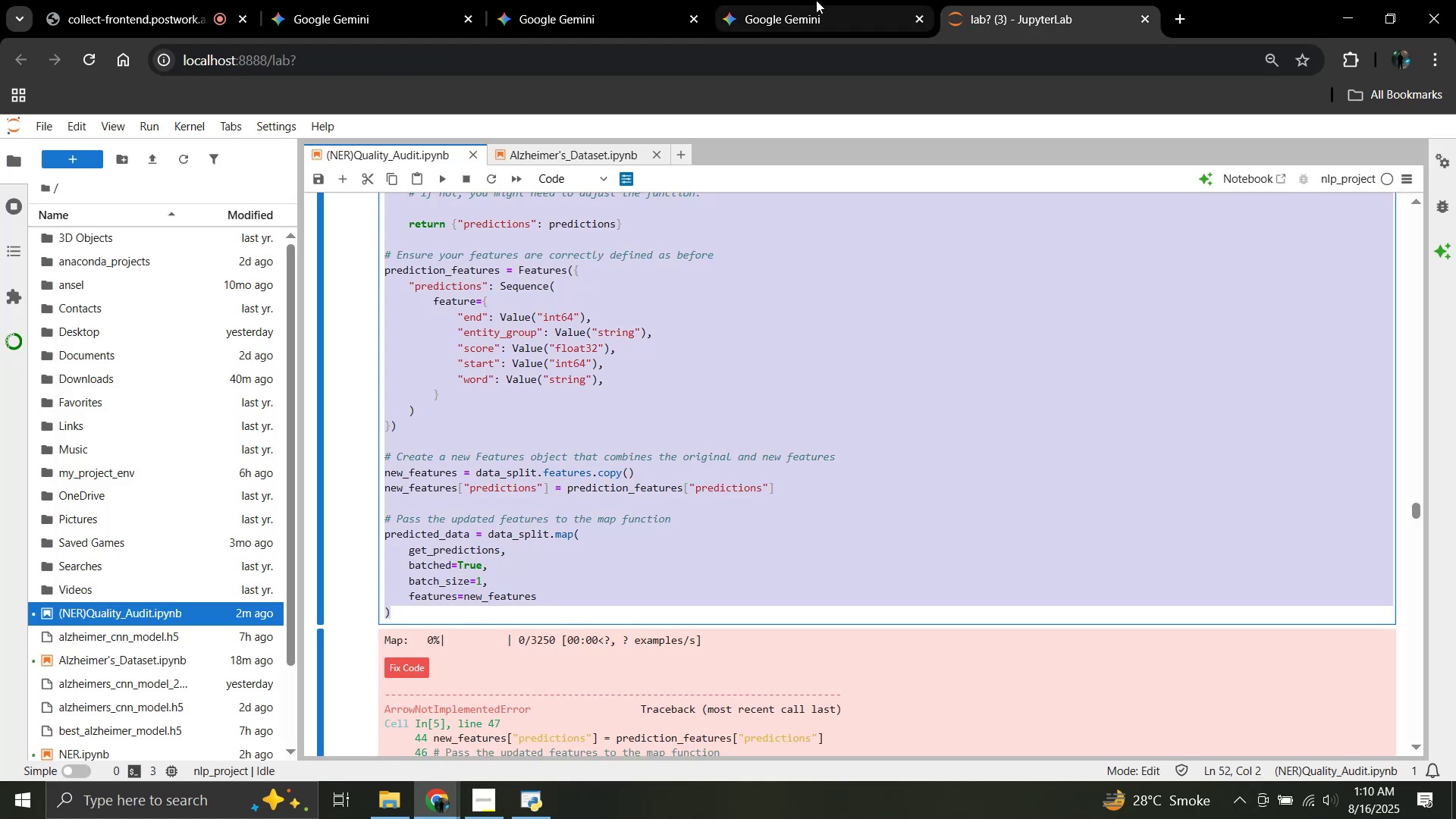 
left_click([816, 0])
 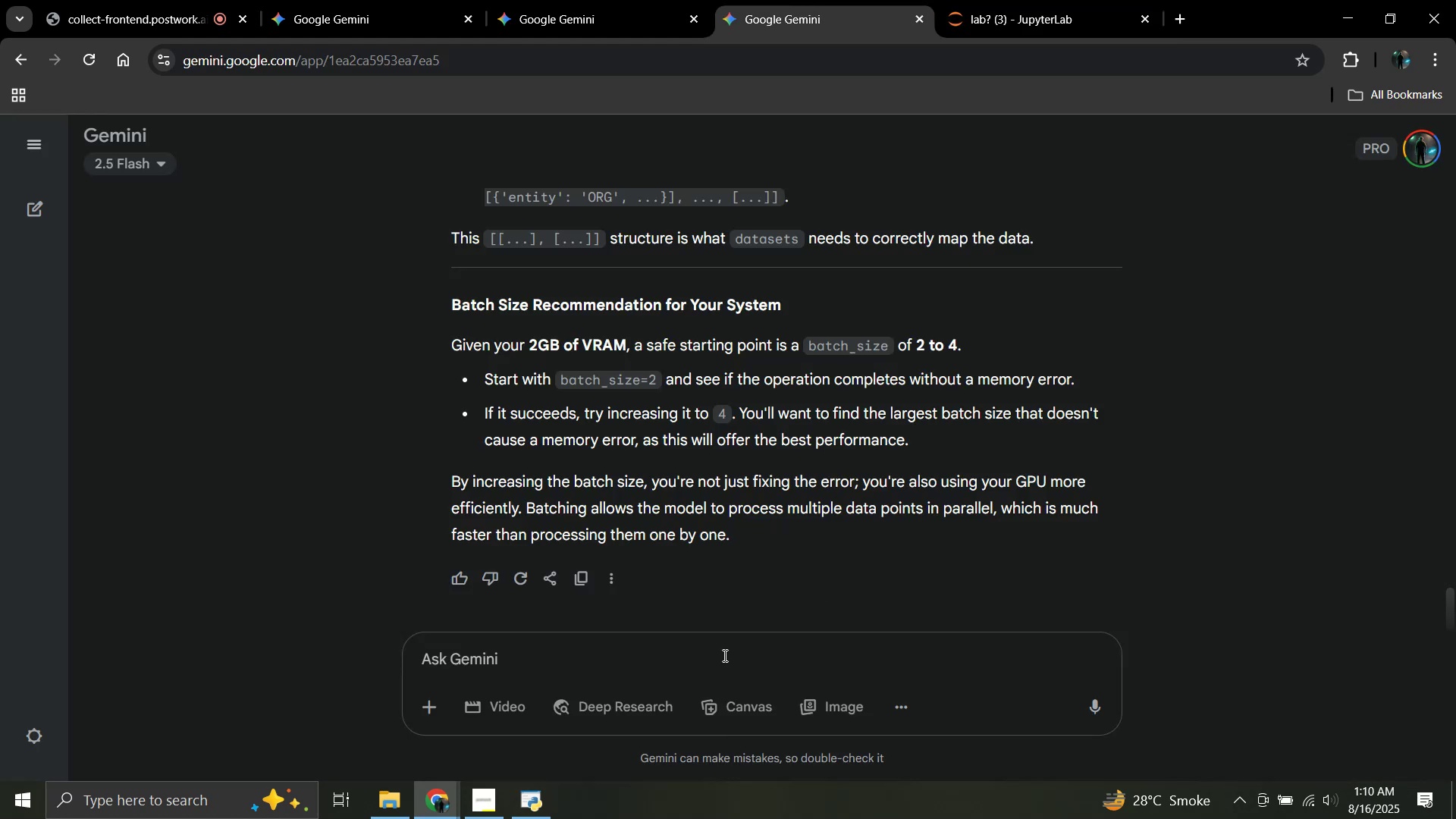 
left_click([725, 658])
 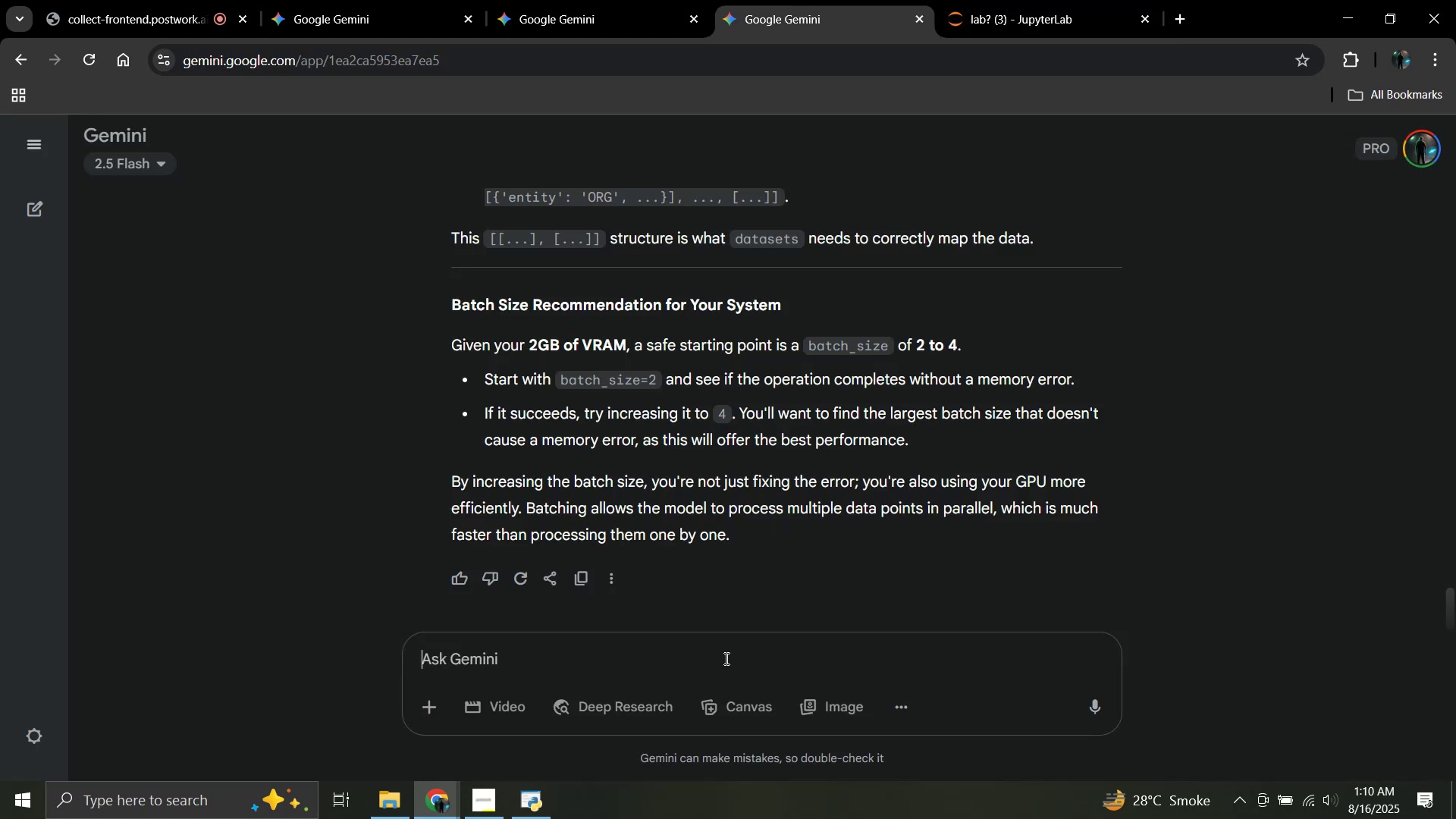 
key(Control+ControlLeft)
 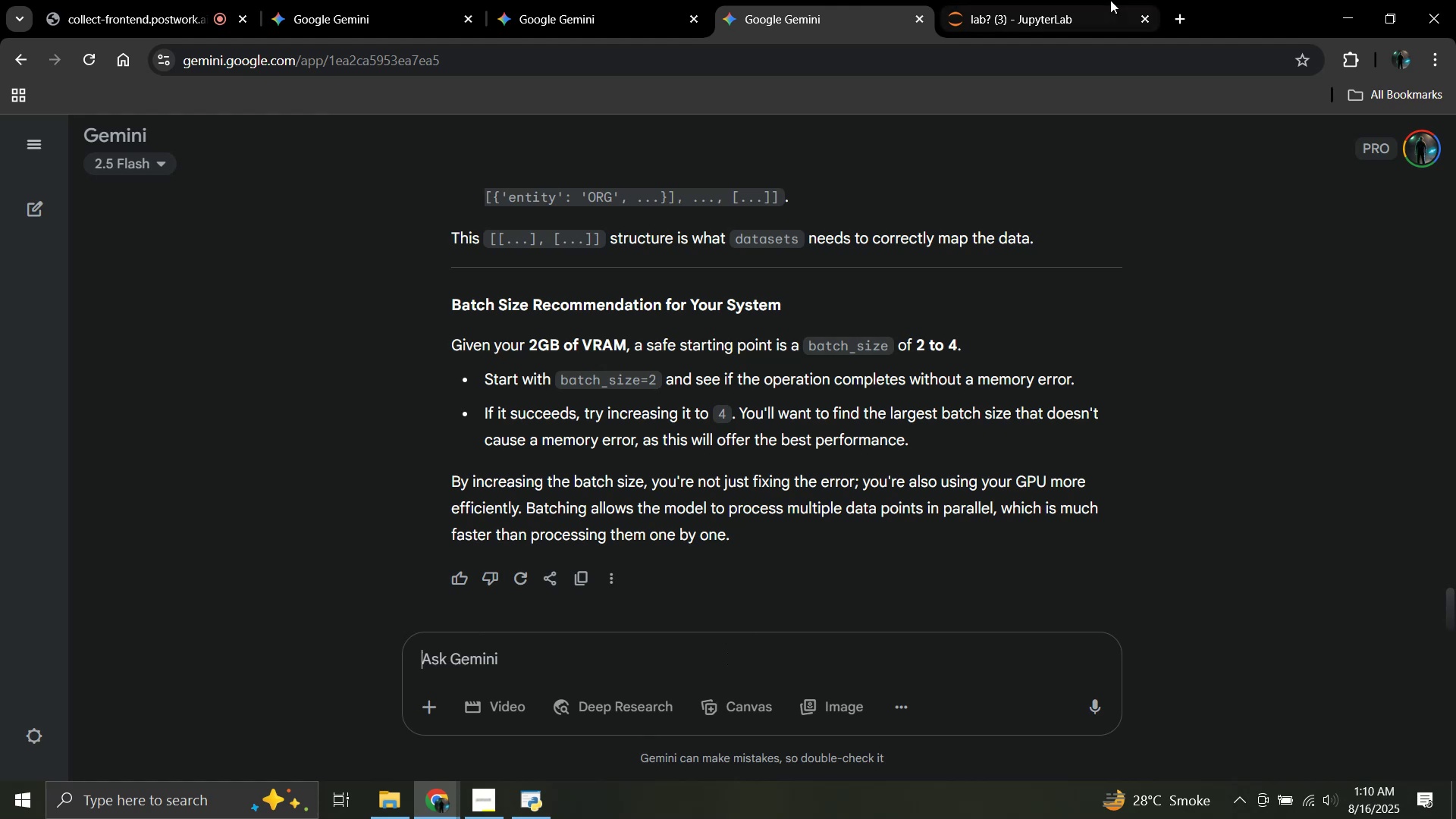 
left_click([1110, 0])
 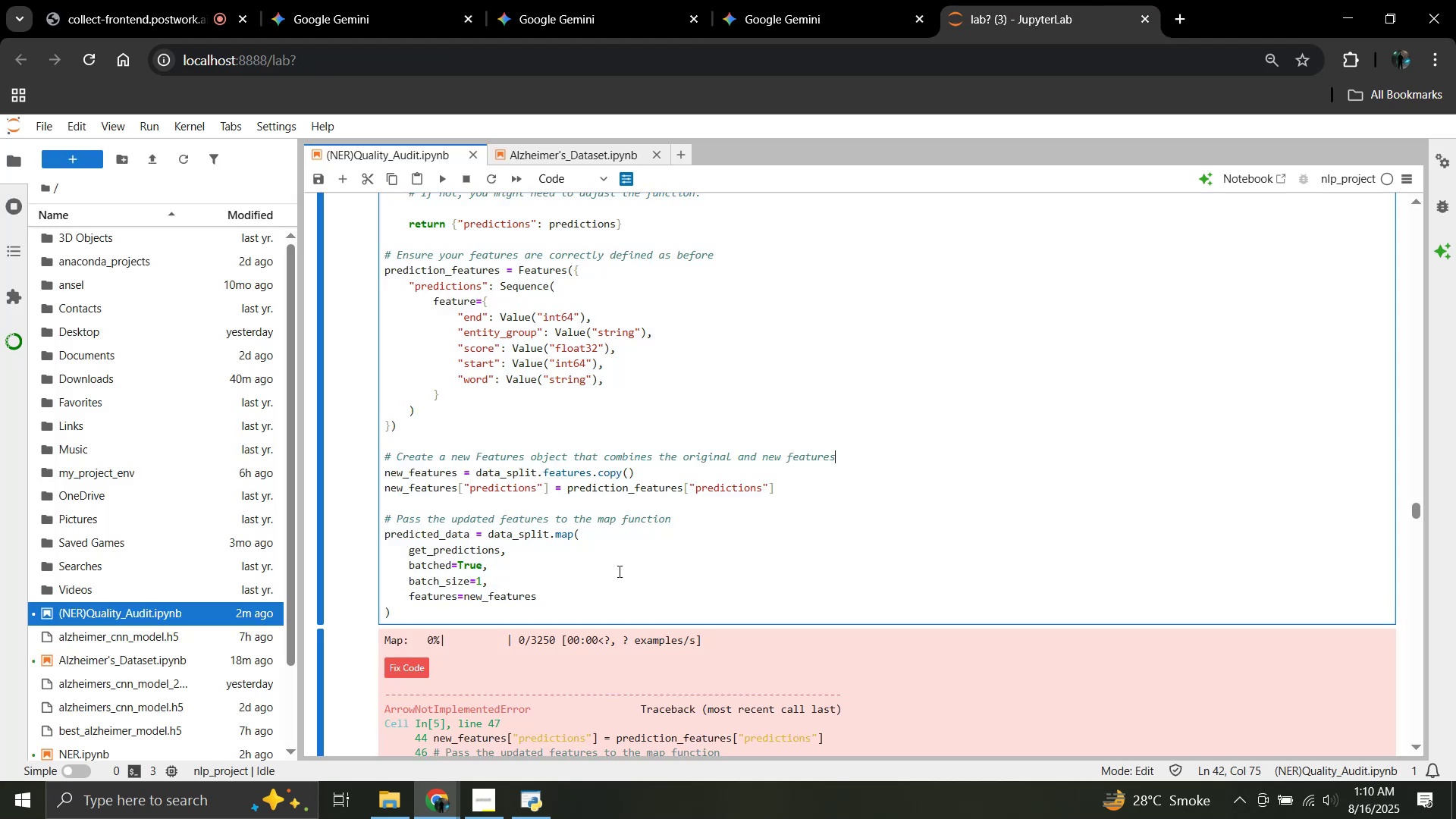 
scroll: coordinate [567, 559], scroll_direction: up, amount: 4.0
 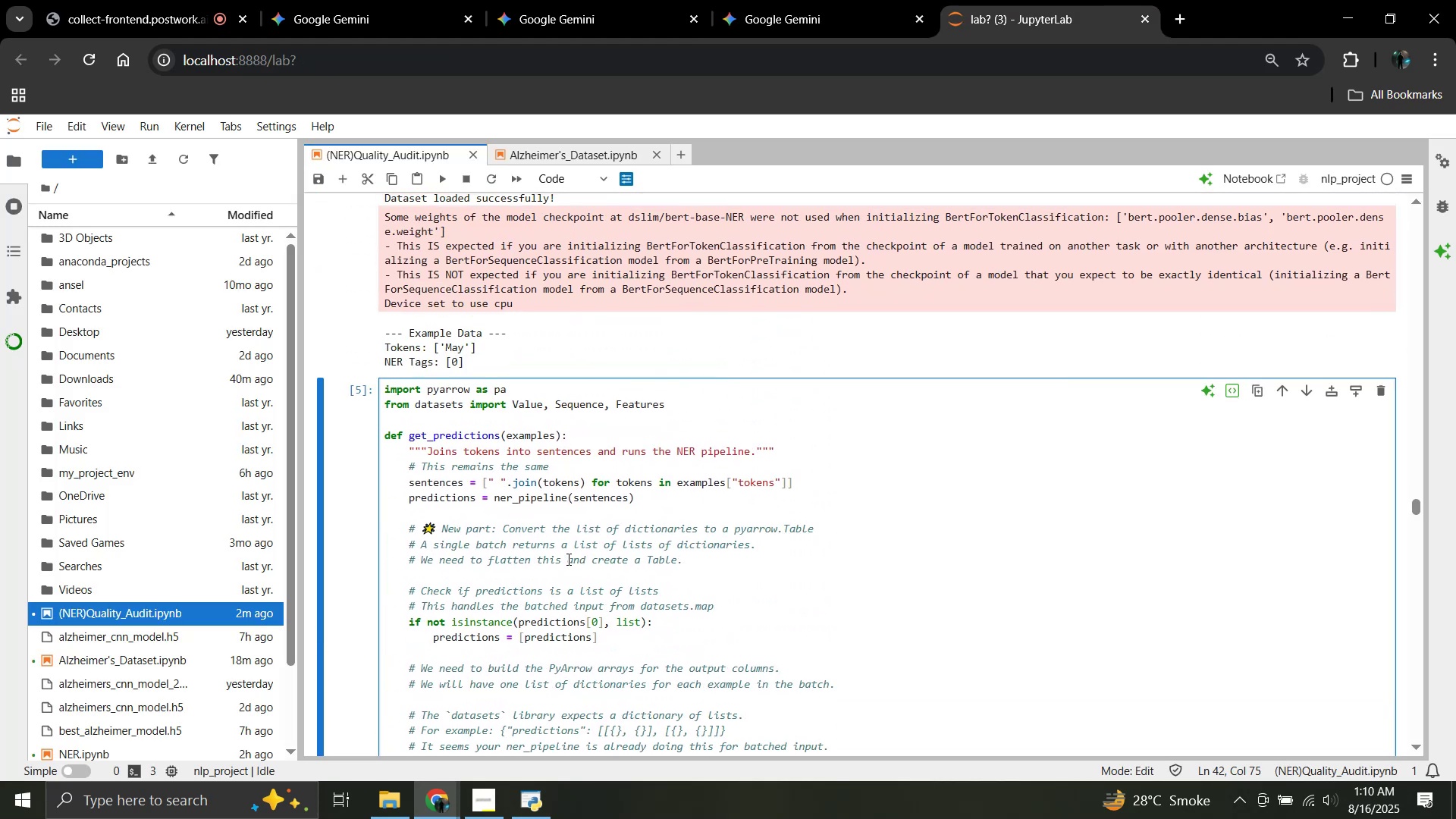 
scroll: coordinate [566, 559], scroll_direction: down, amount: 6.0
 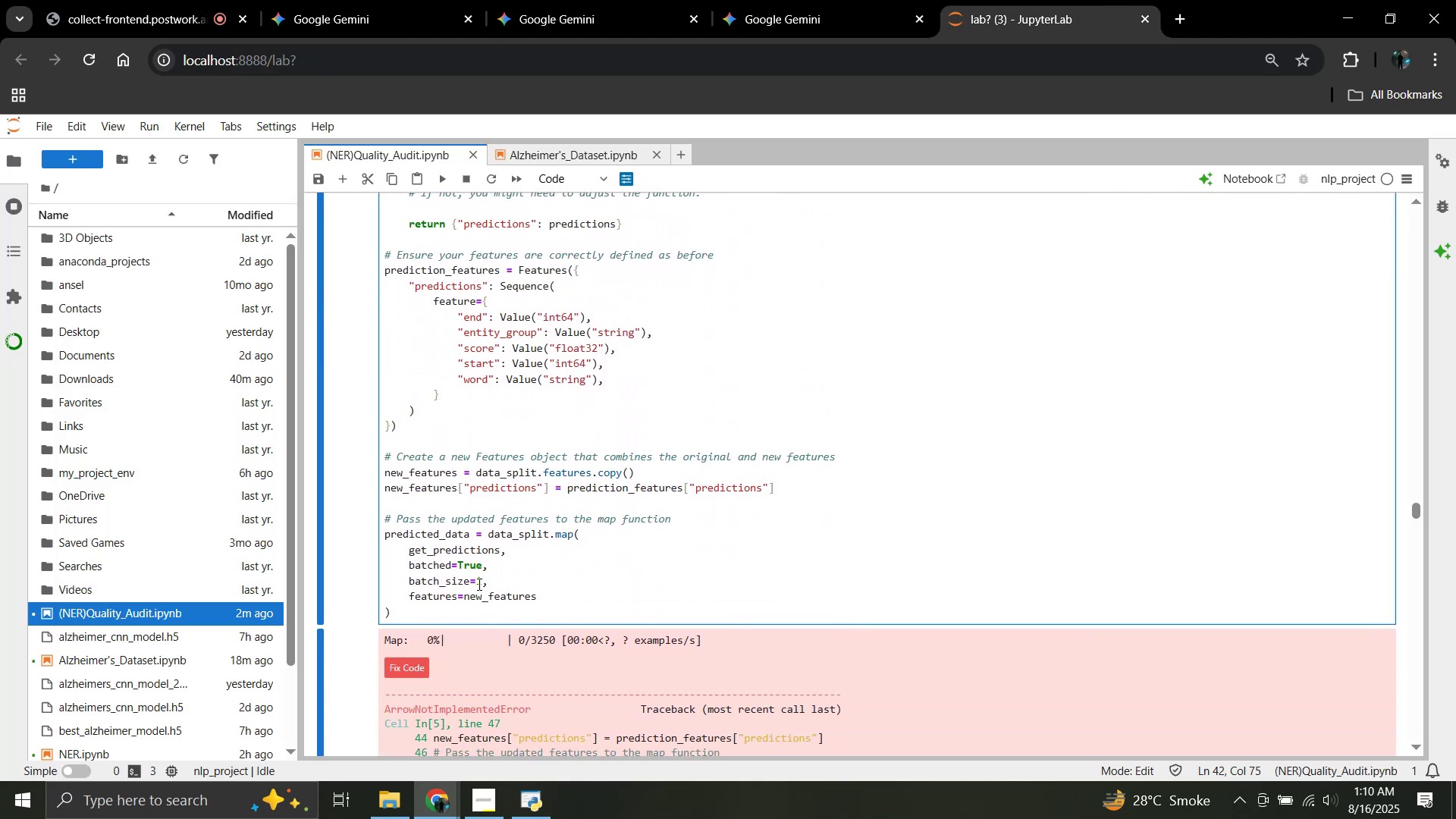 
left_click([480, 584])
 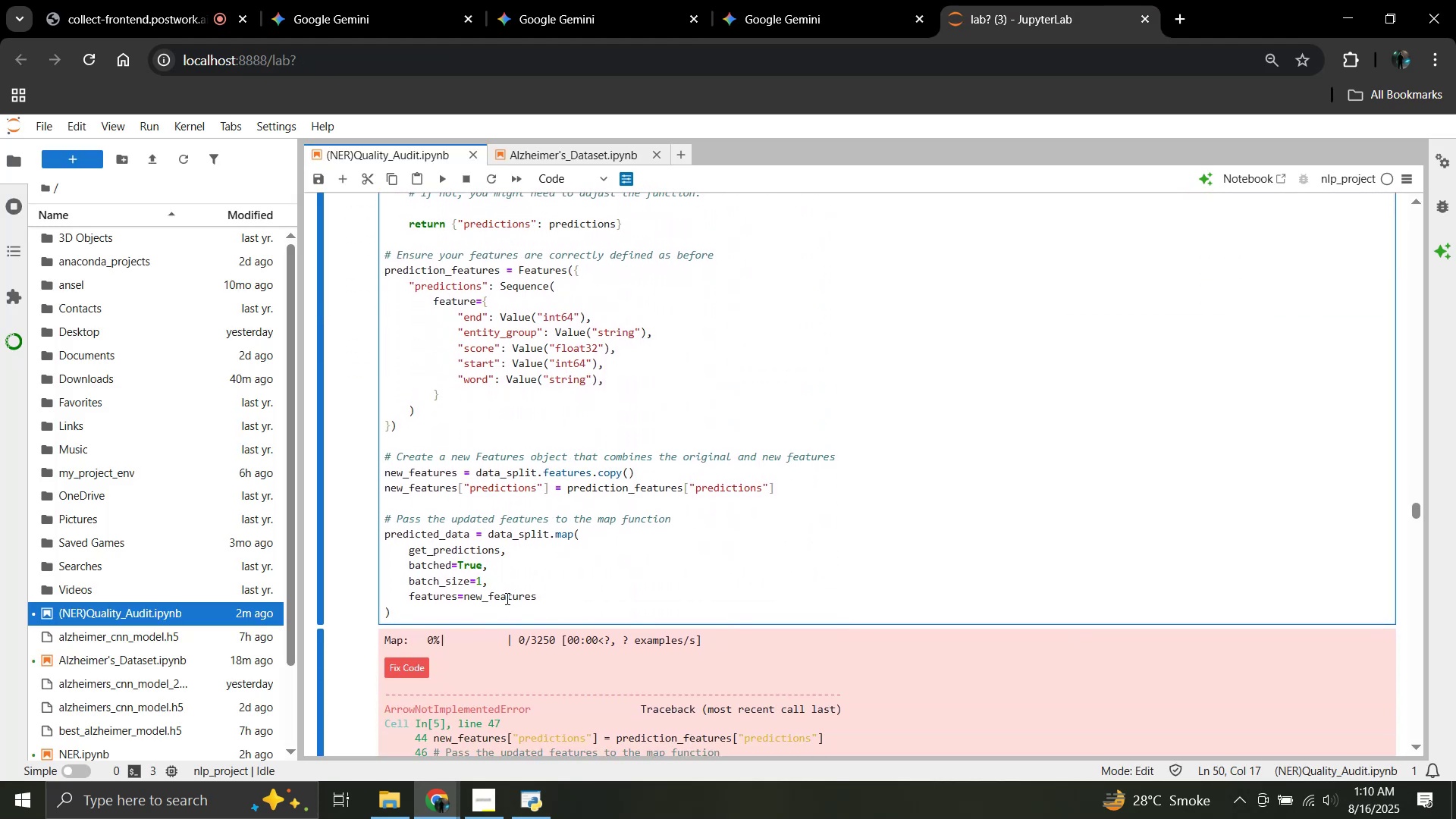 
key(Backspace)
 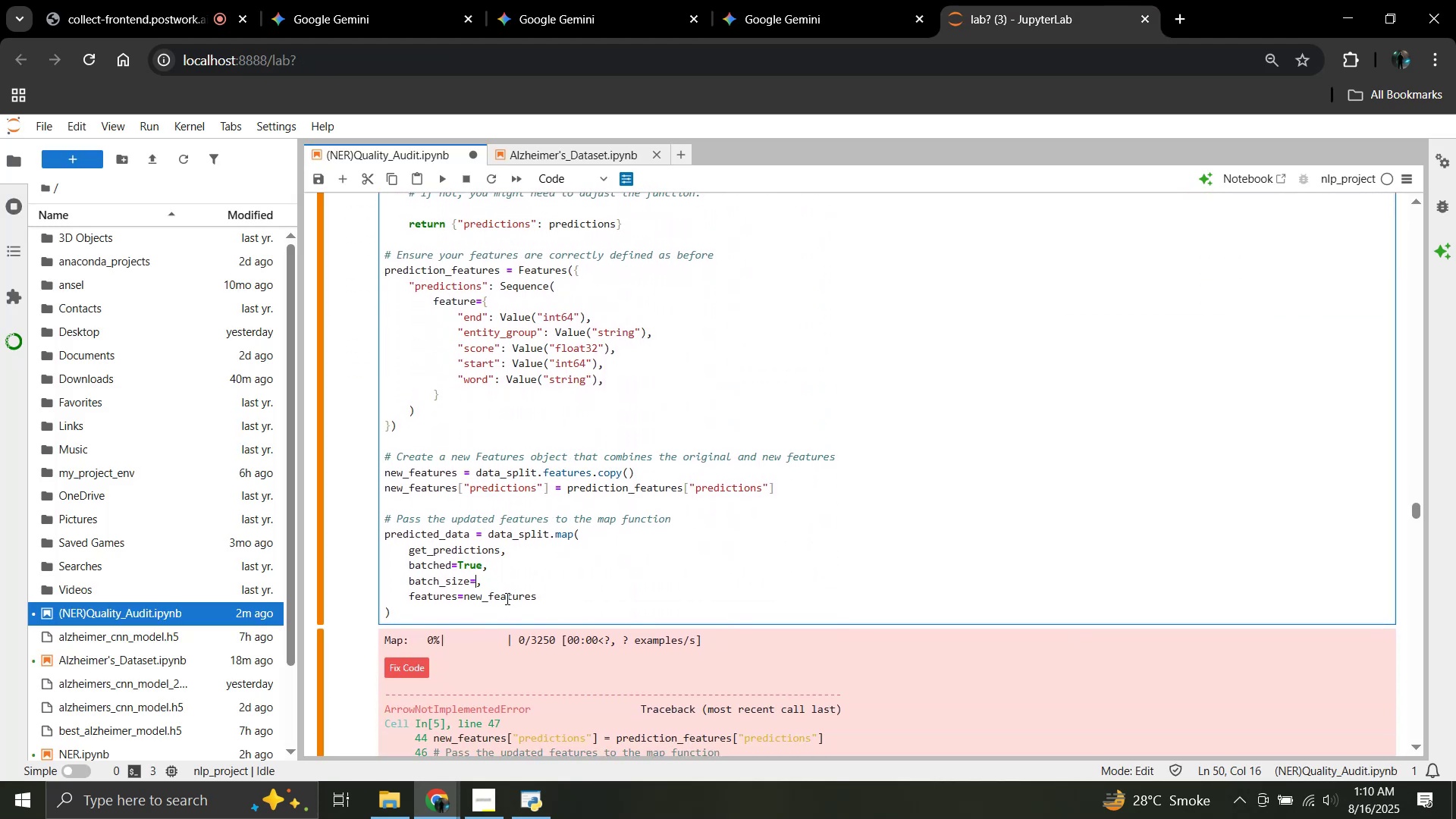 
key(2)
 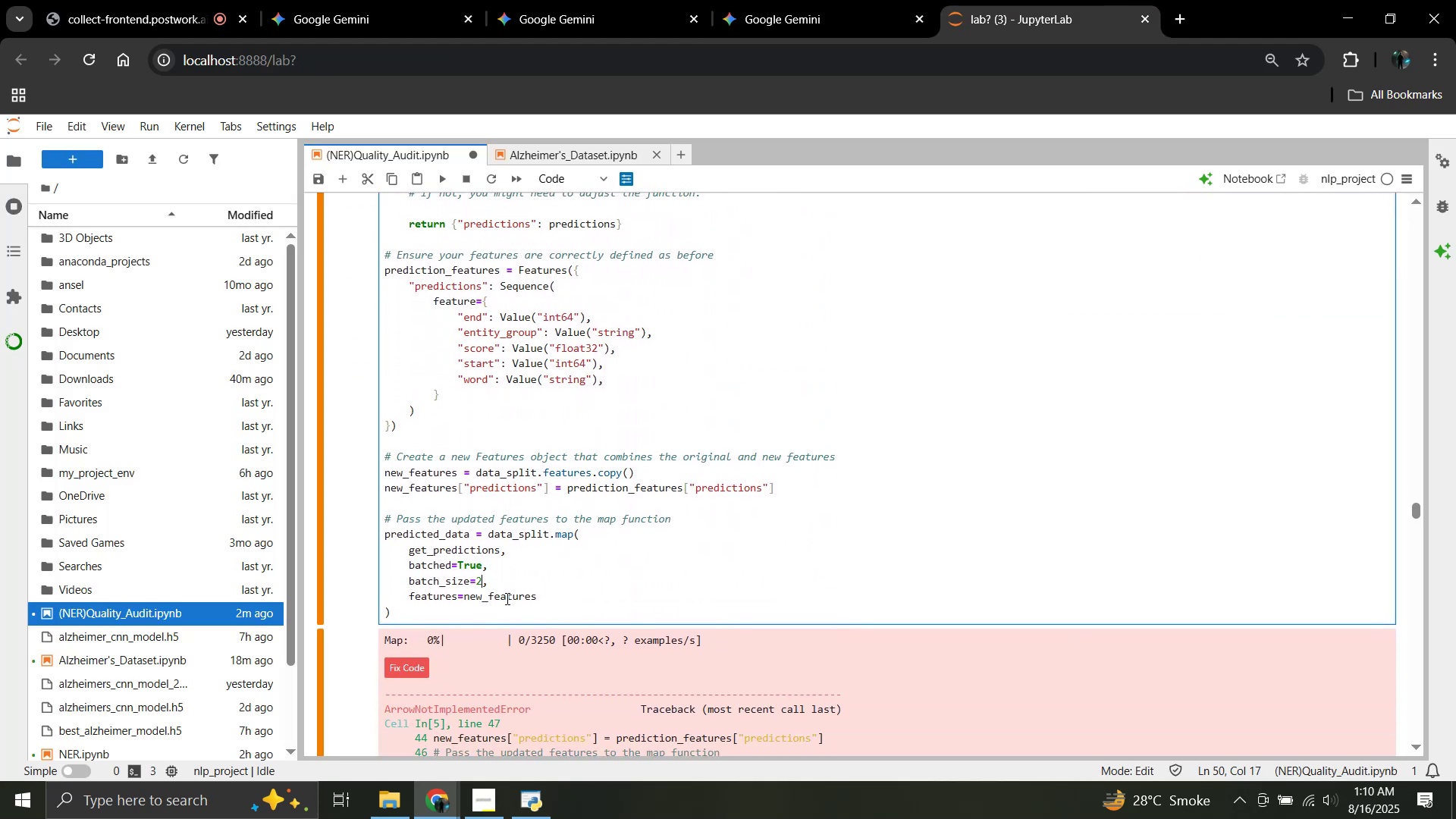 
key(Shift+Enter)
 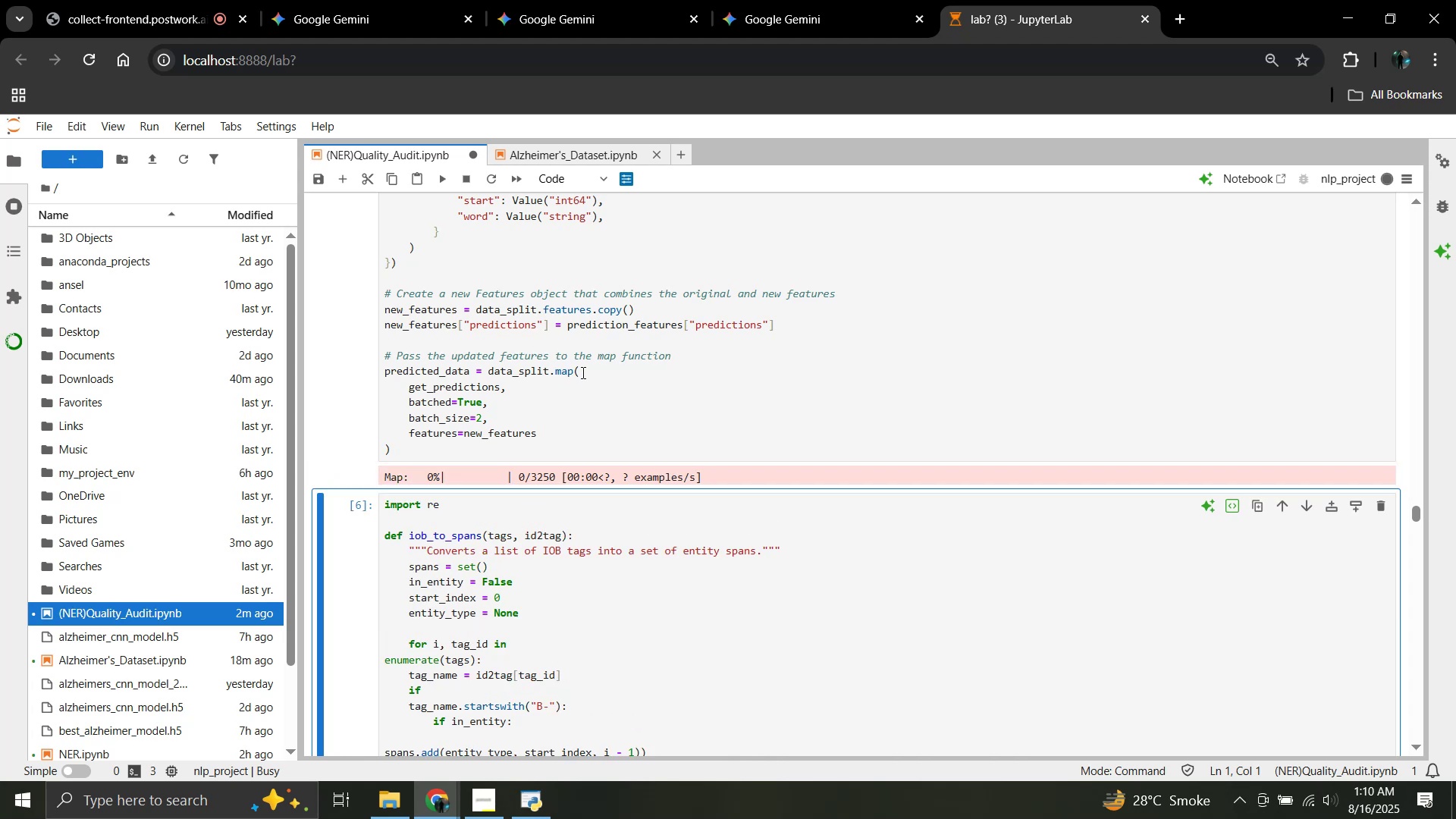 
scroll: coordinate [582, 372], scroll_direction: down, amount: 1.0
 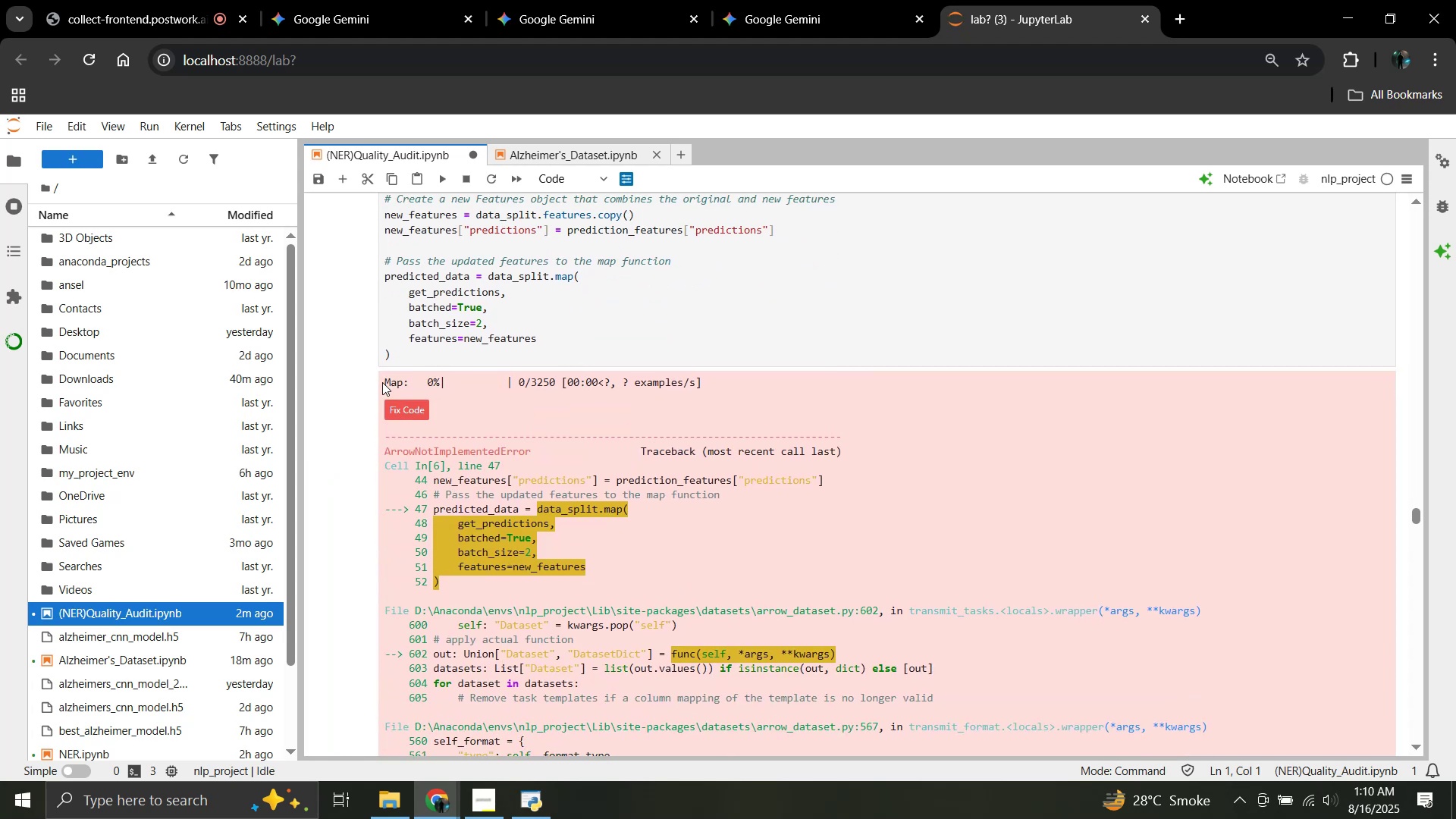 
left_click([588, 339])
 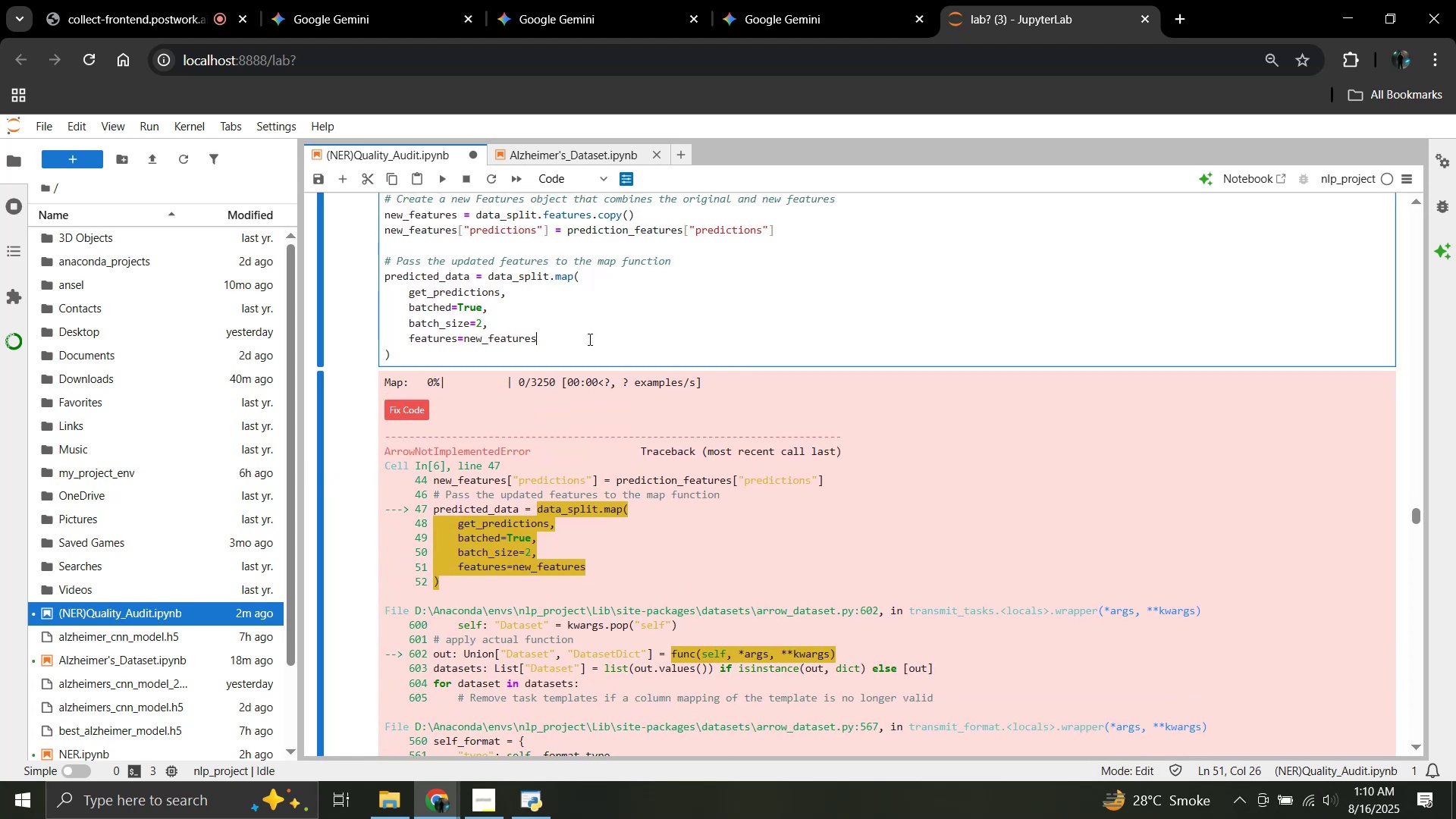 
key(Control+ControlLeft)
 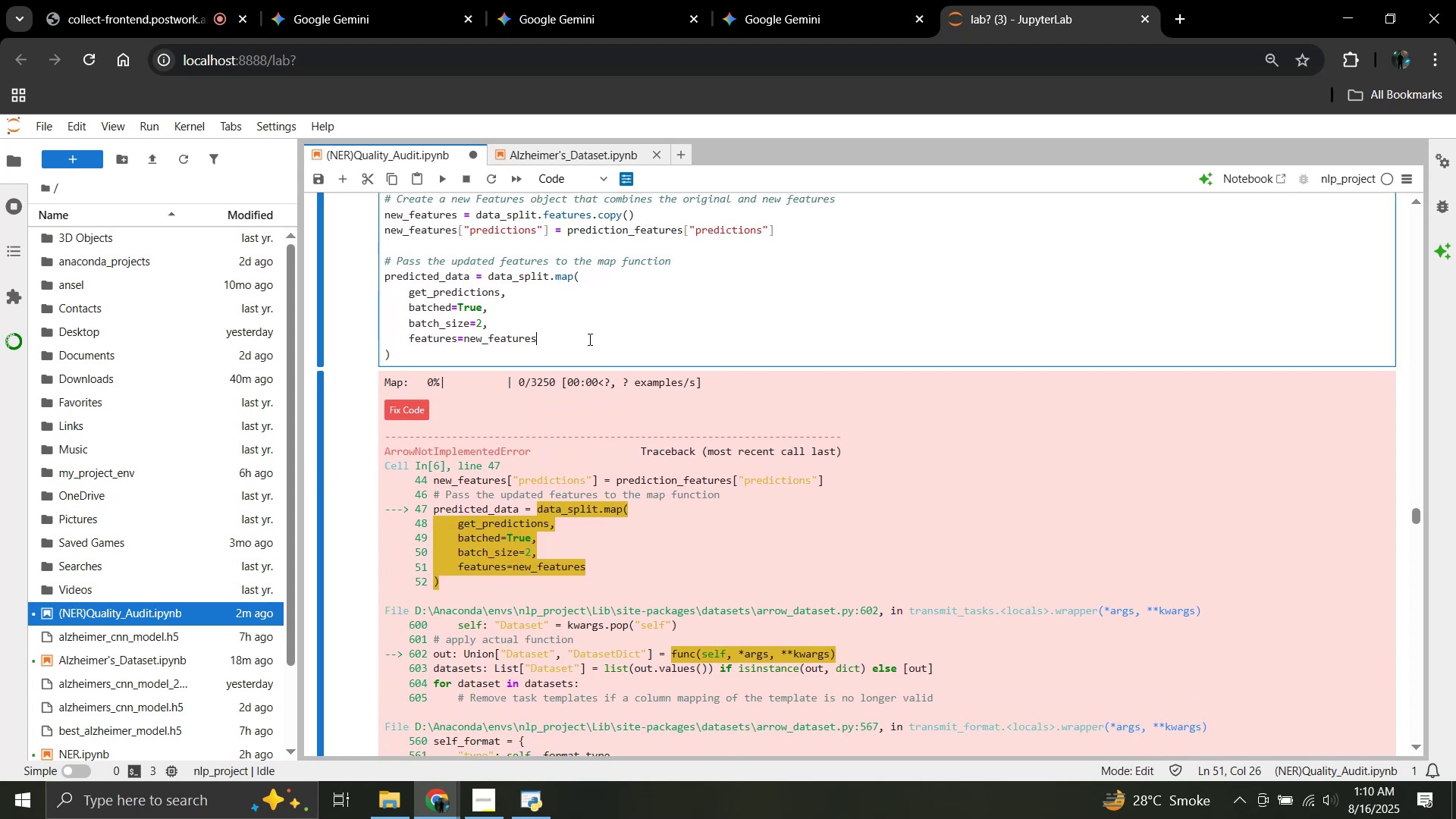 
key(Control+A)
 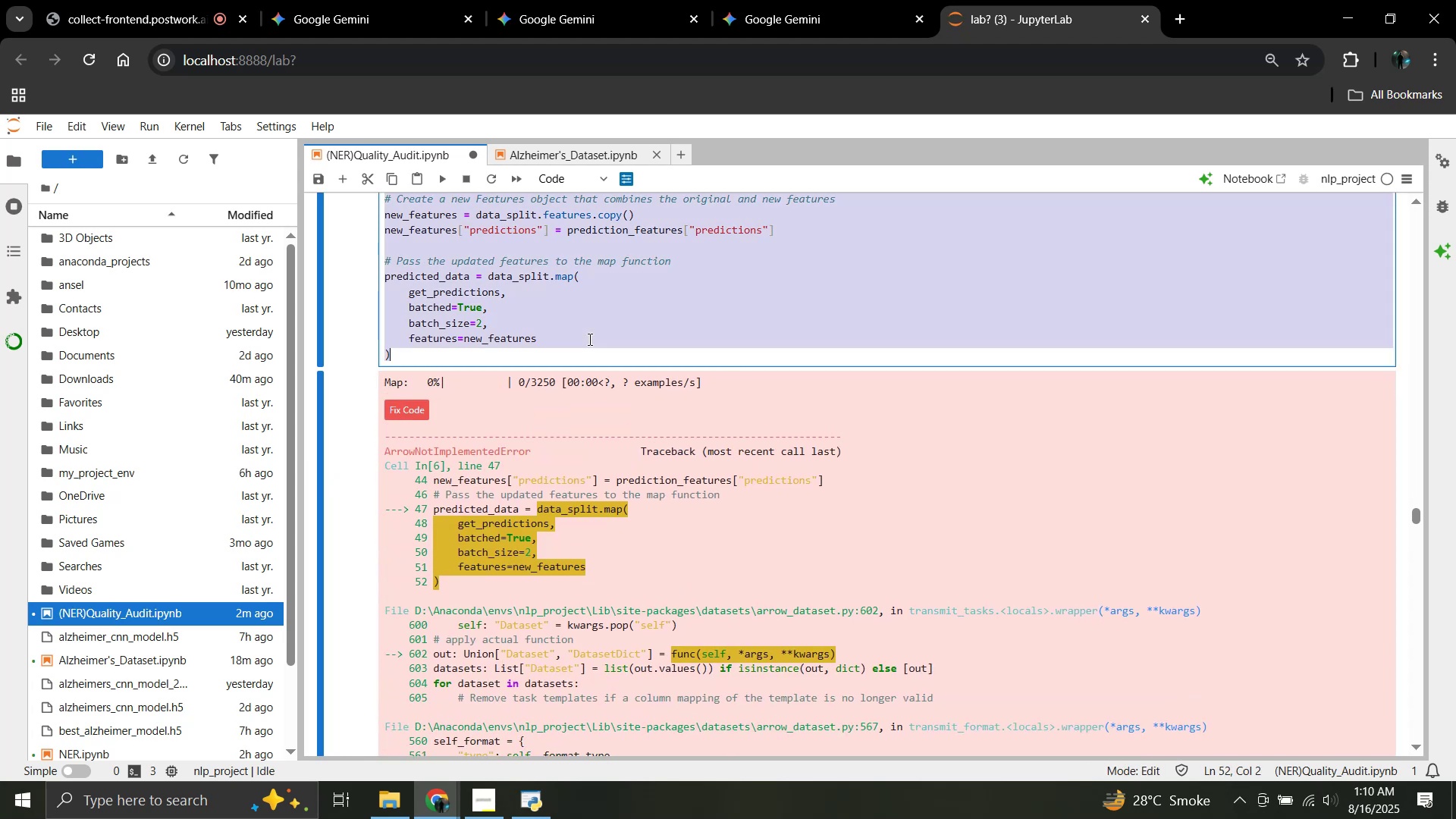 
key(Control+C)
 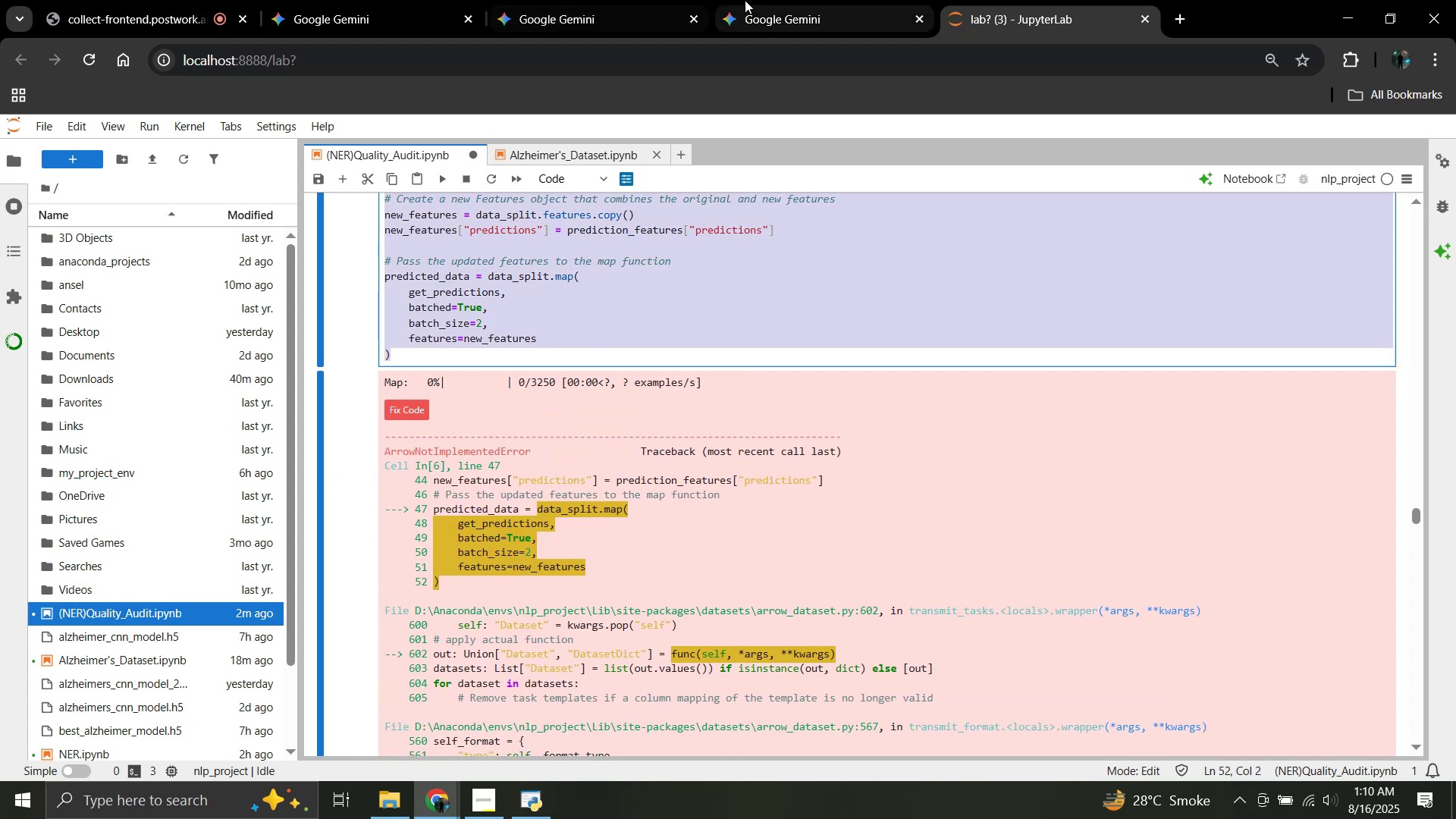 
left_click([756, 0])
 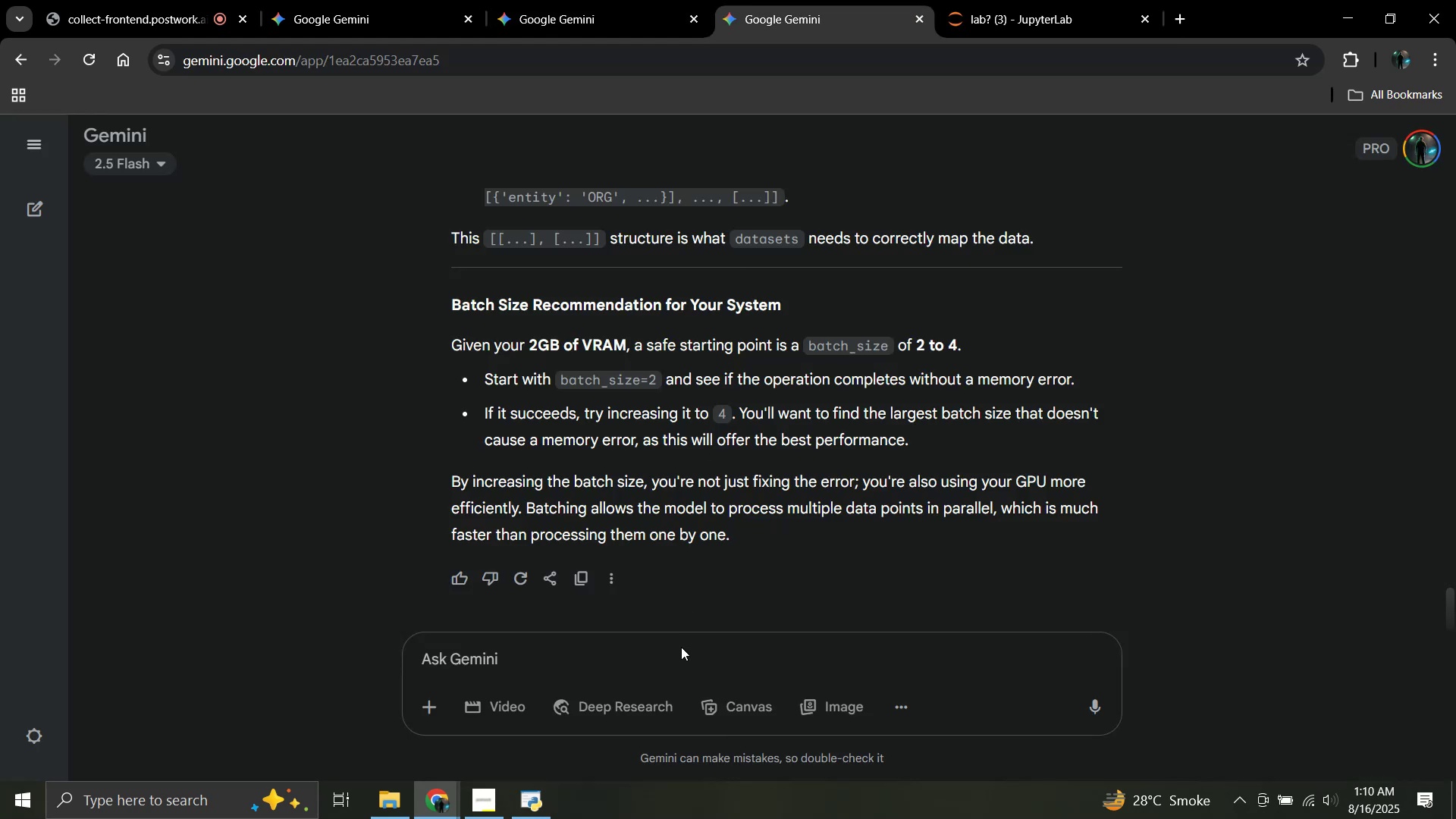 
key(Control+V)
 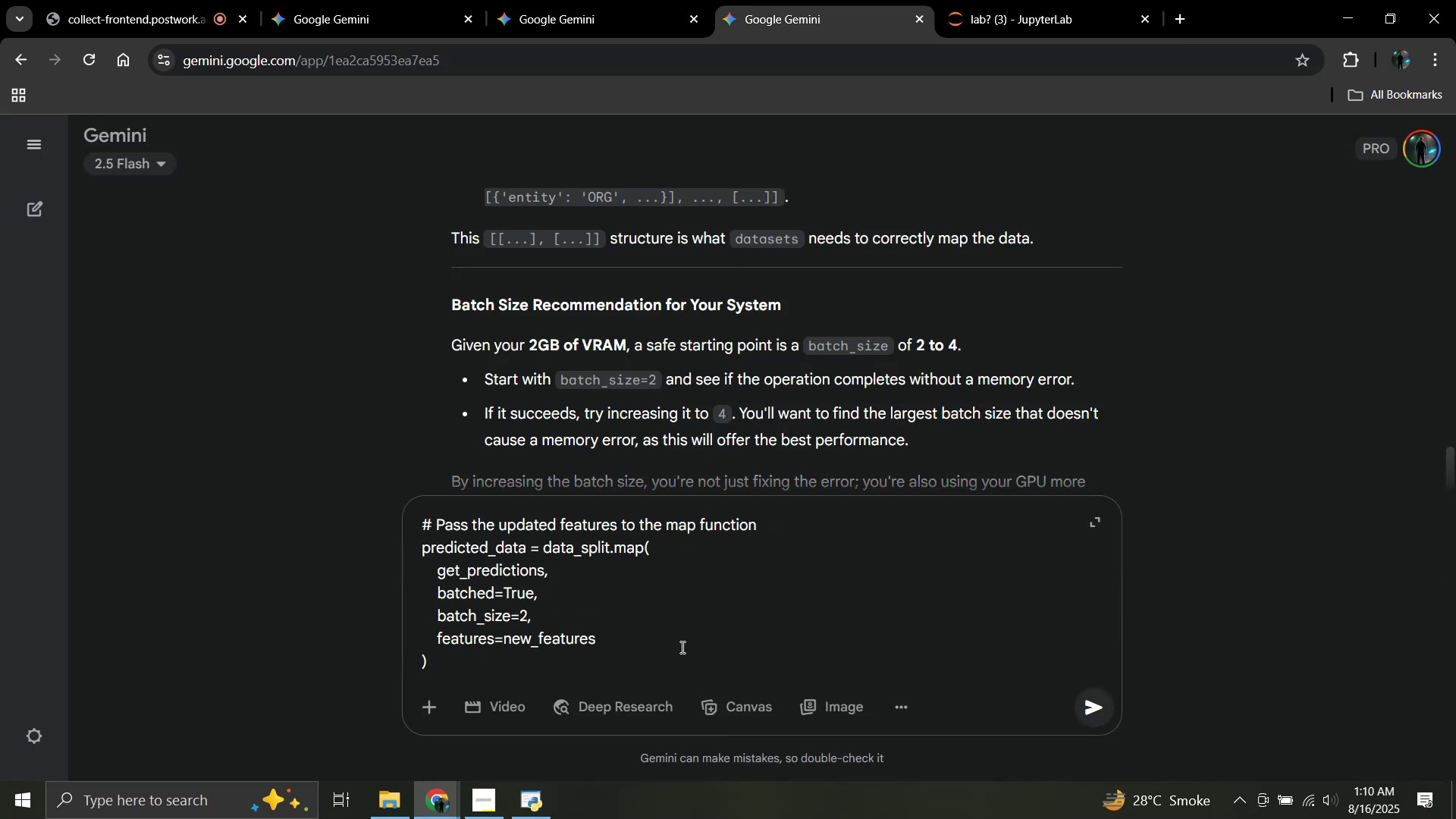 
key(Shift+Enter)
 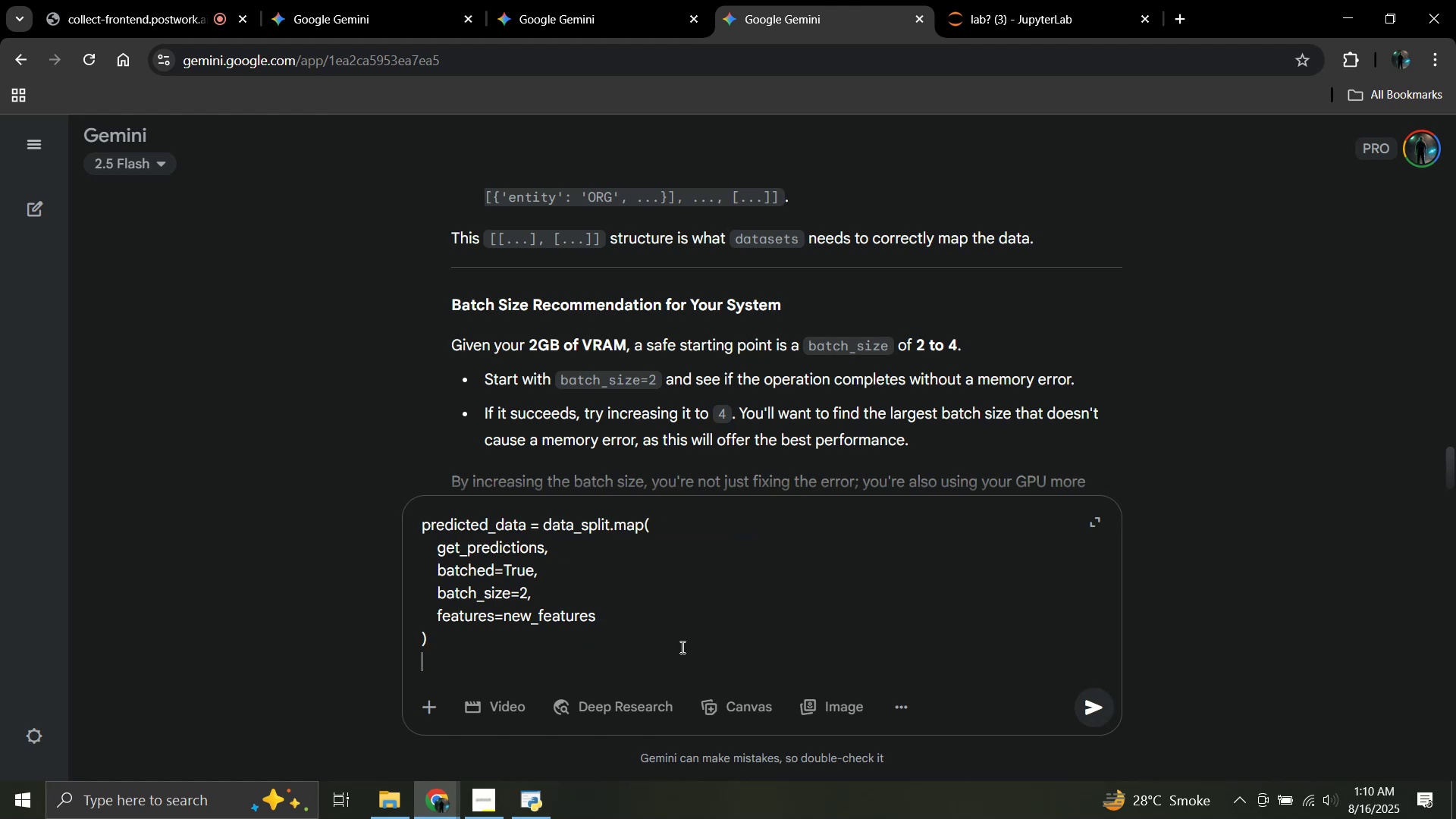 
key(Shift+Enter)
 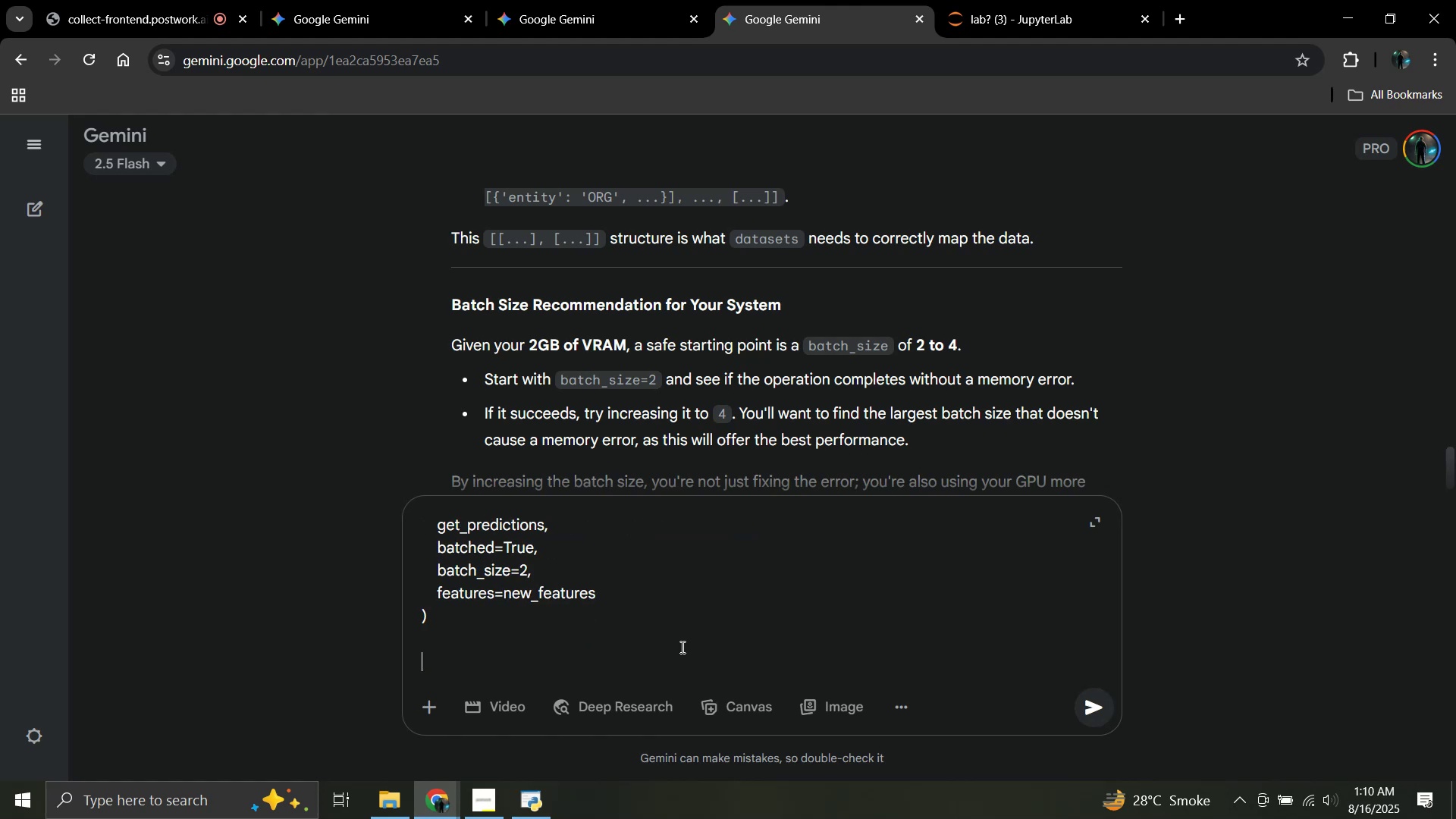 
type(error:)
 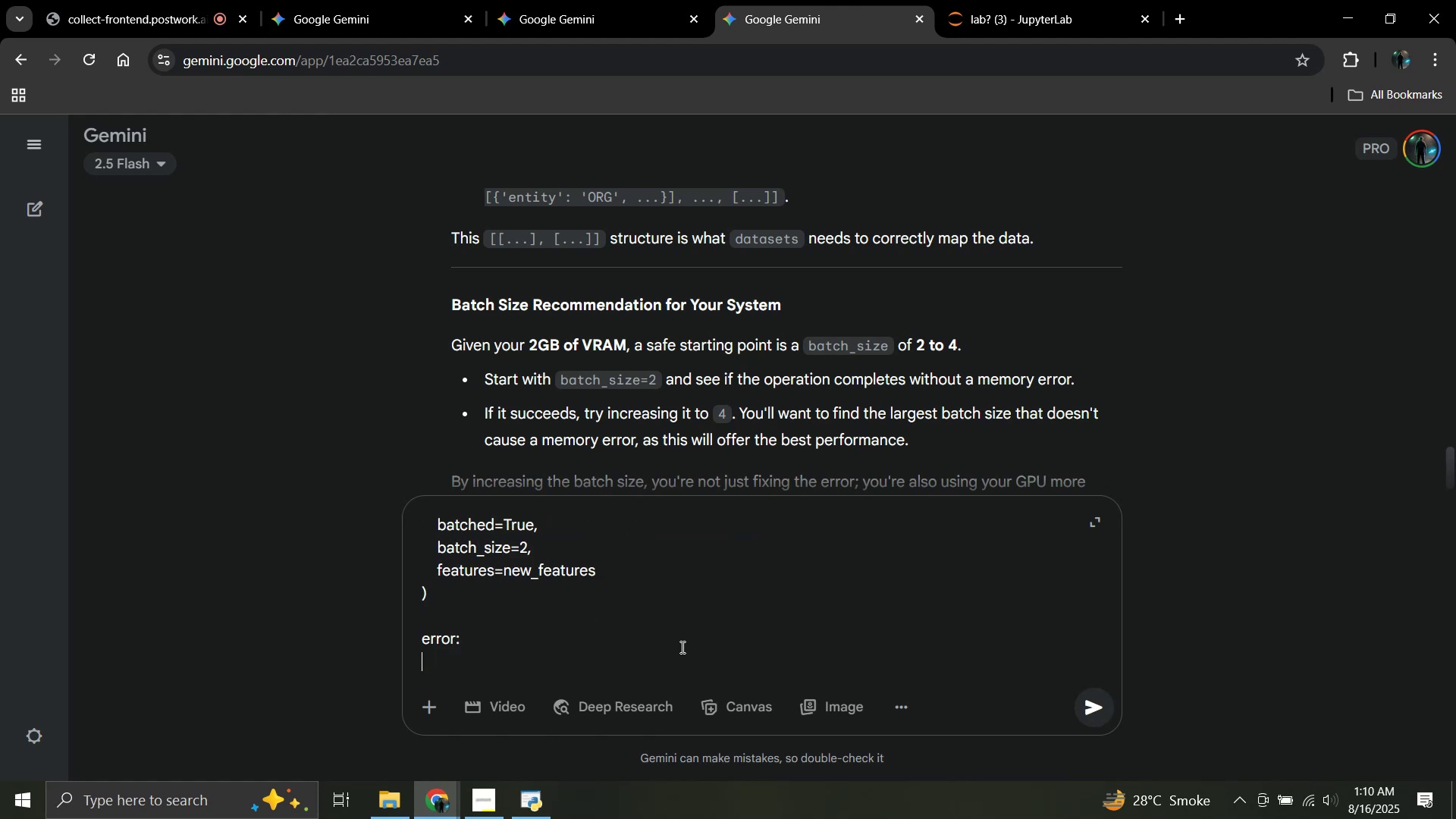 
 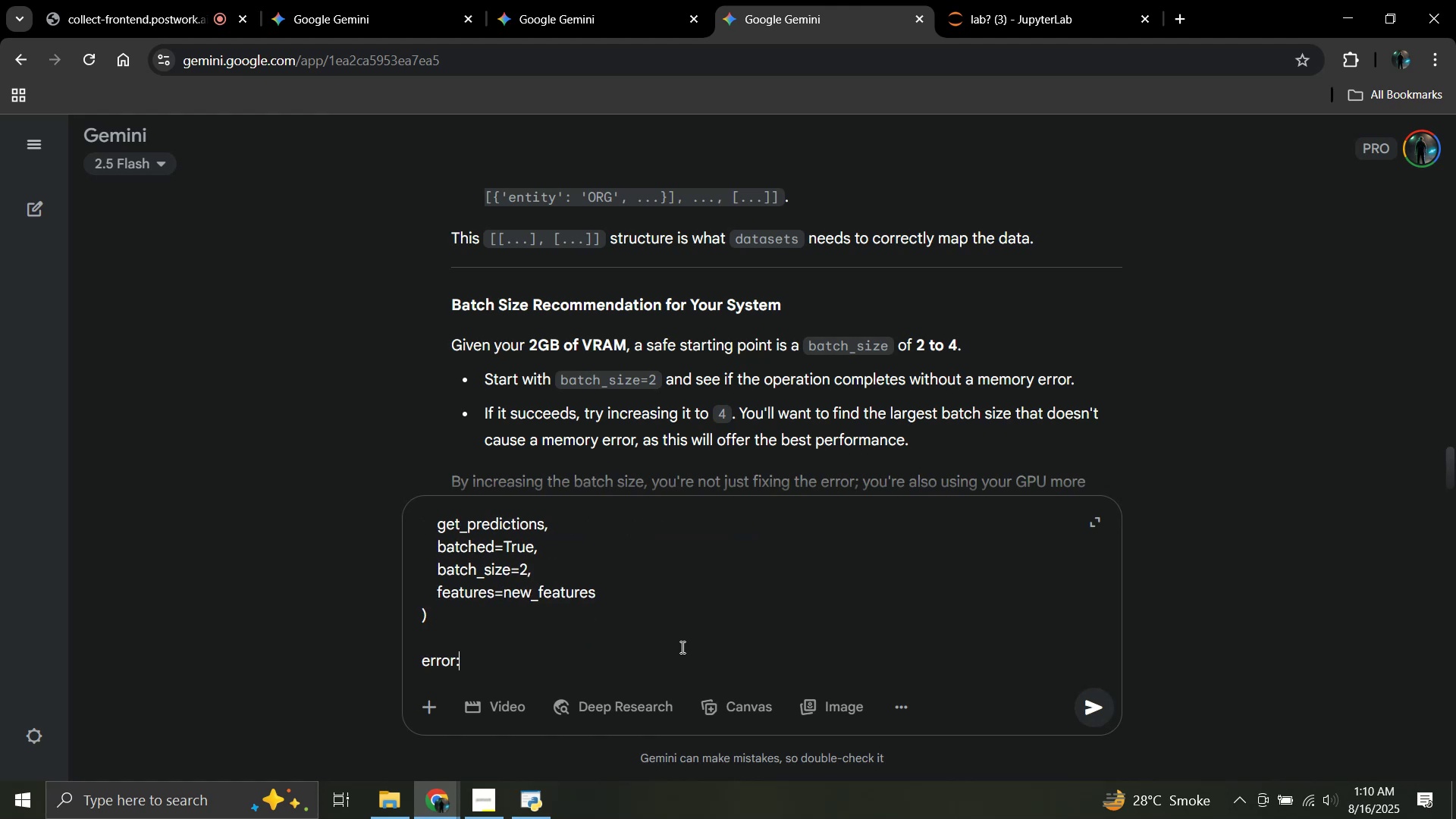 
key(Shift+Enter)
 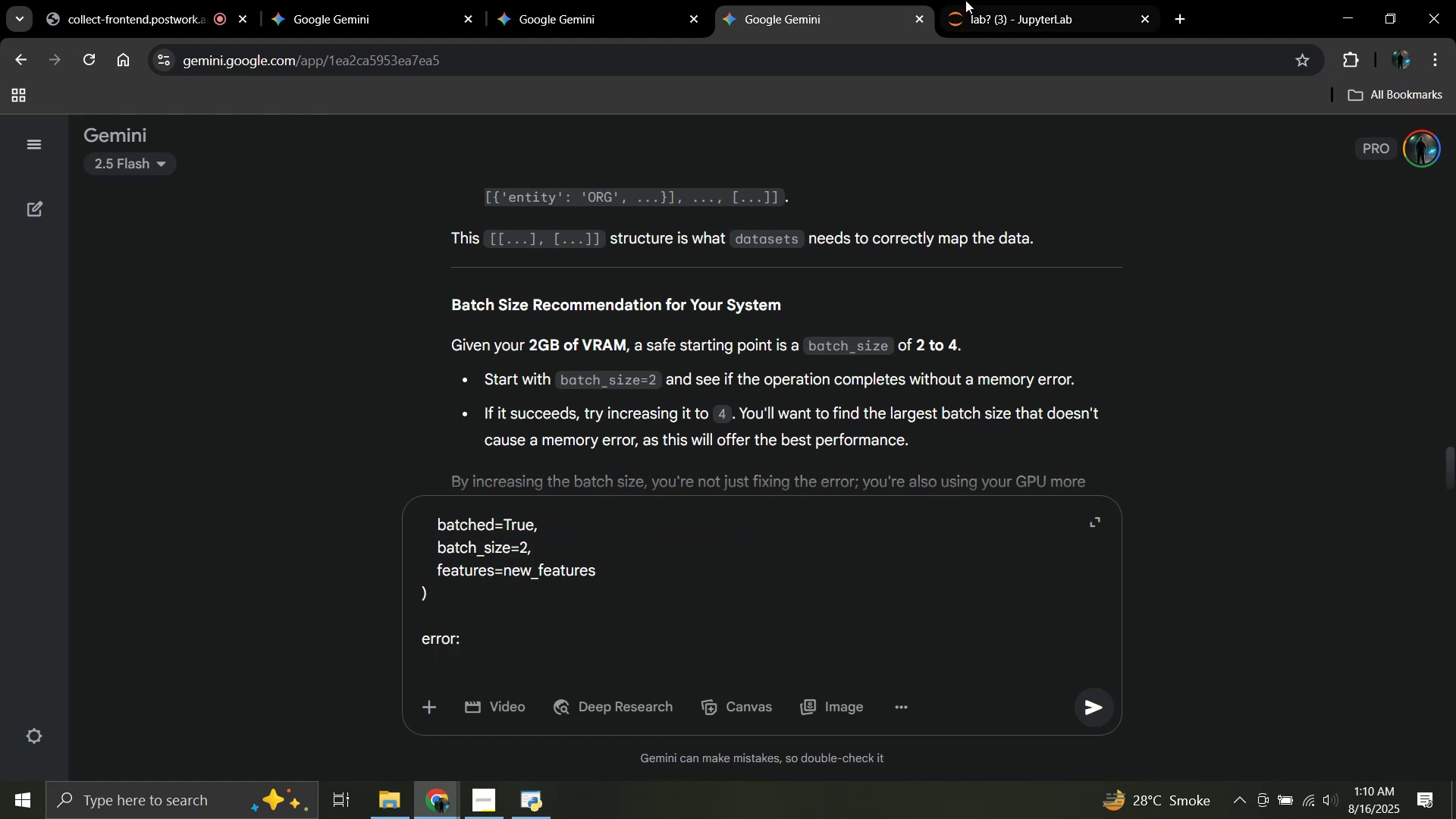 
left_click([1065, 0])
 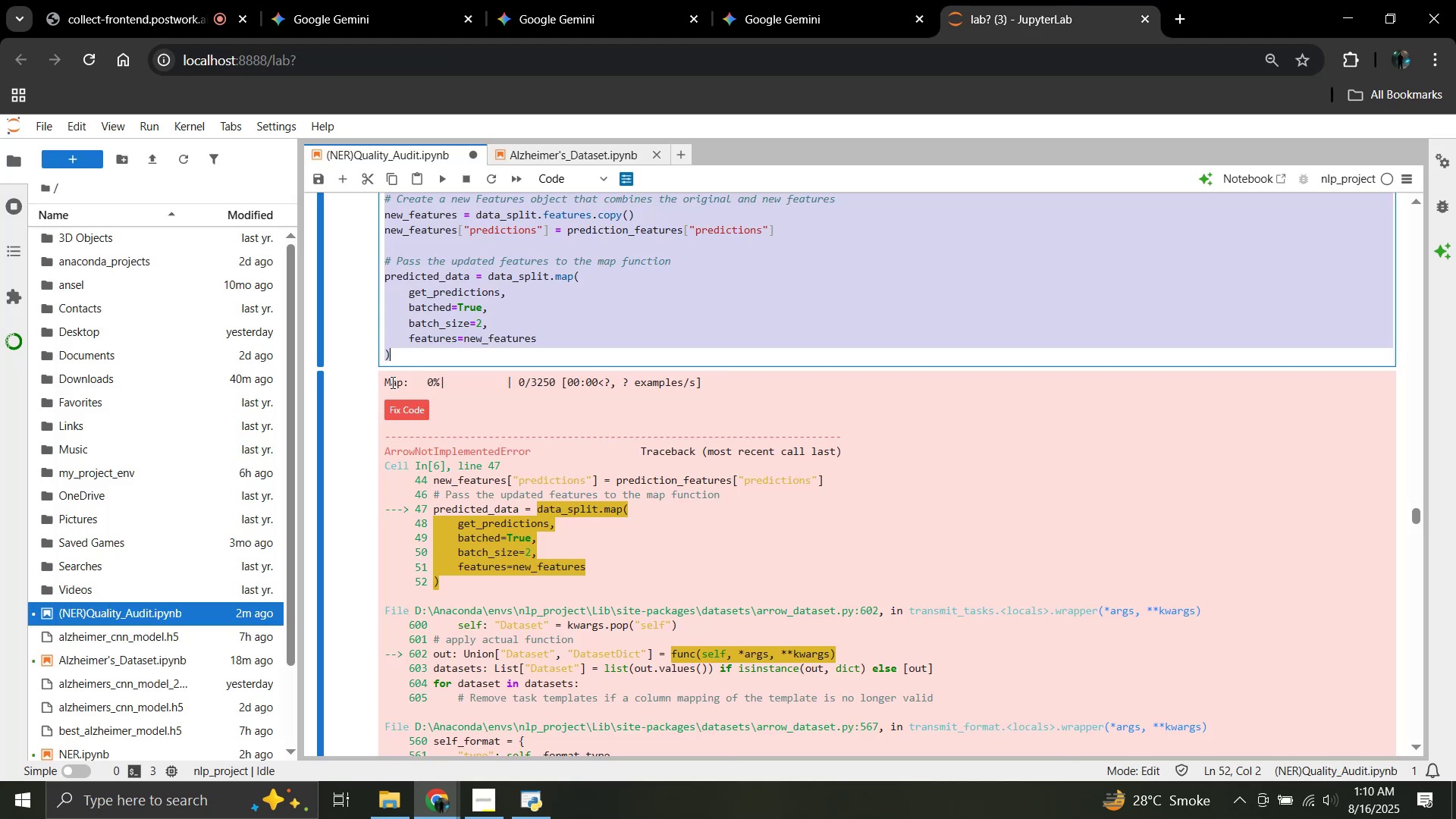 
left_click([540, 285])
 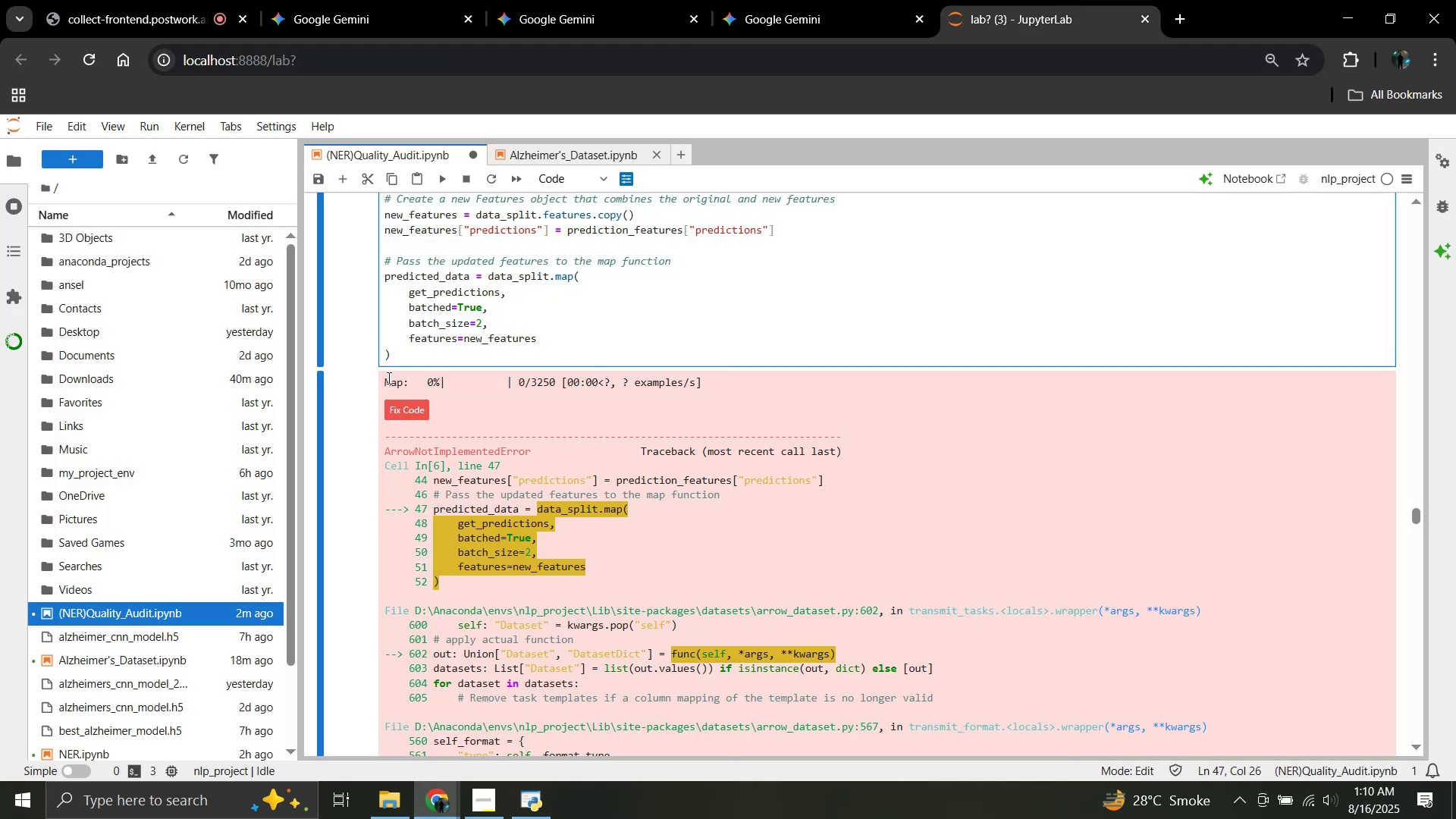 
left_click_drag(start_coordinate=[387, 378], to_coordinate=[538, 504])
 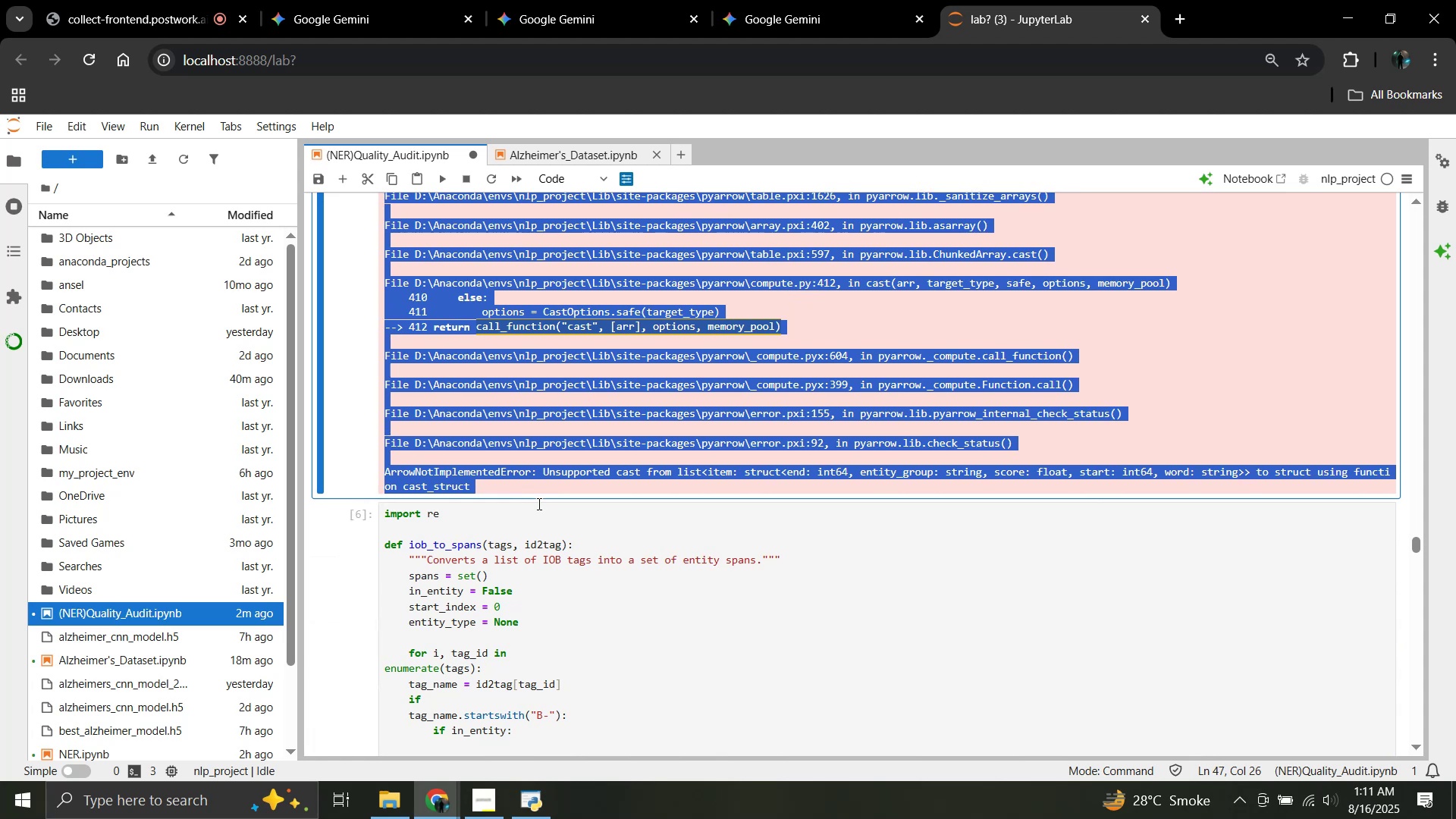 
scroll: coordinate [535, 521], scroll_direction: down, amount: 16.0
 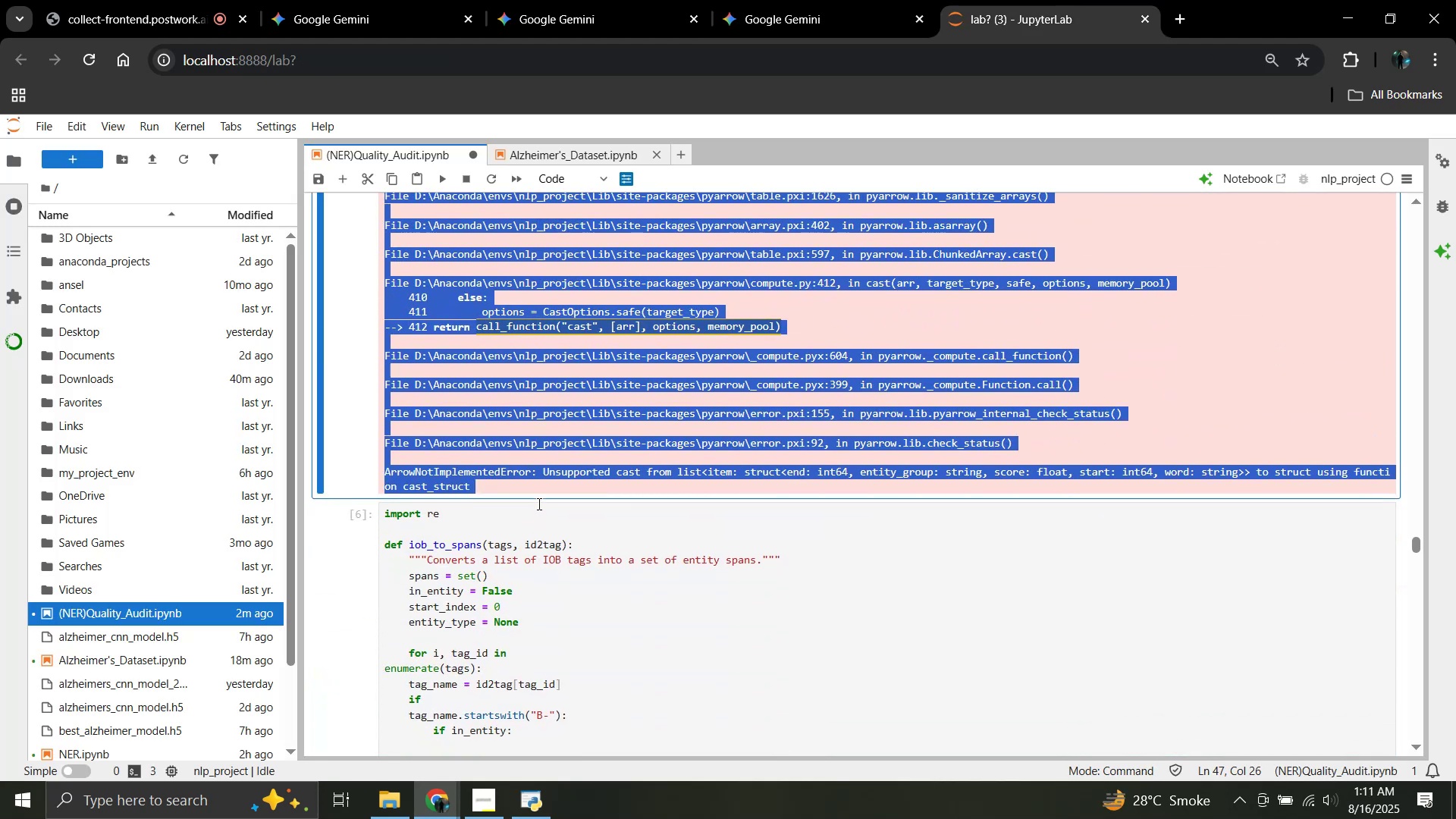 
key(Control+C)
 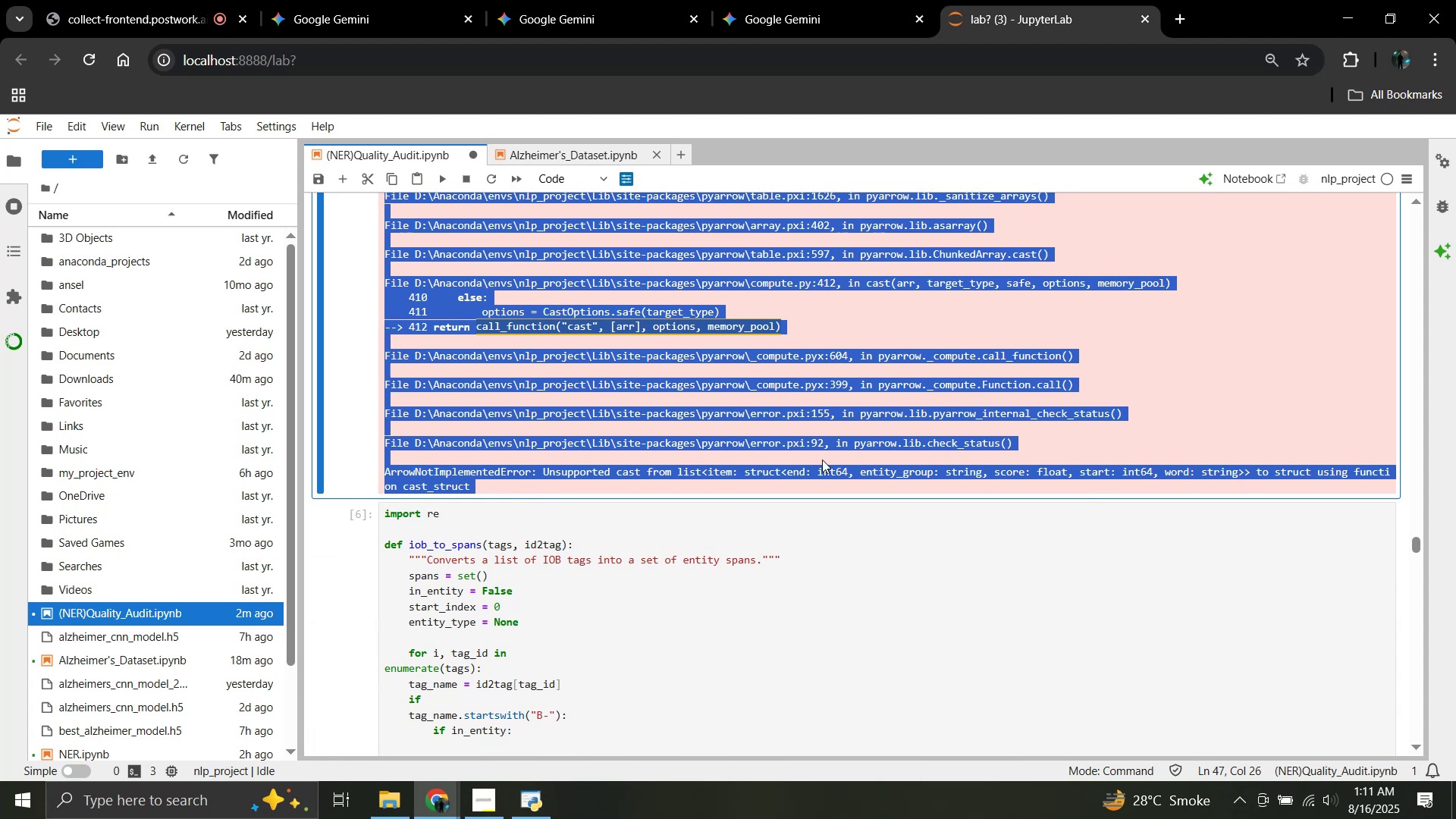 
left_click([774, 479])
 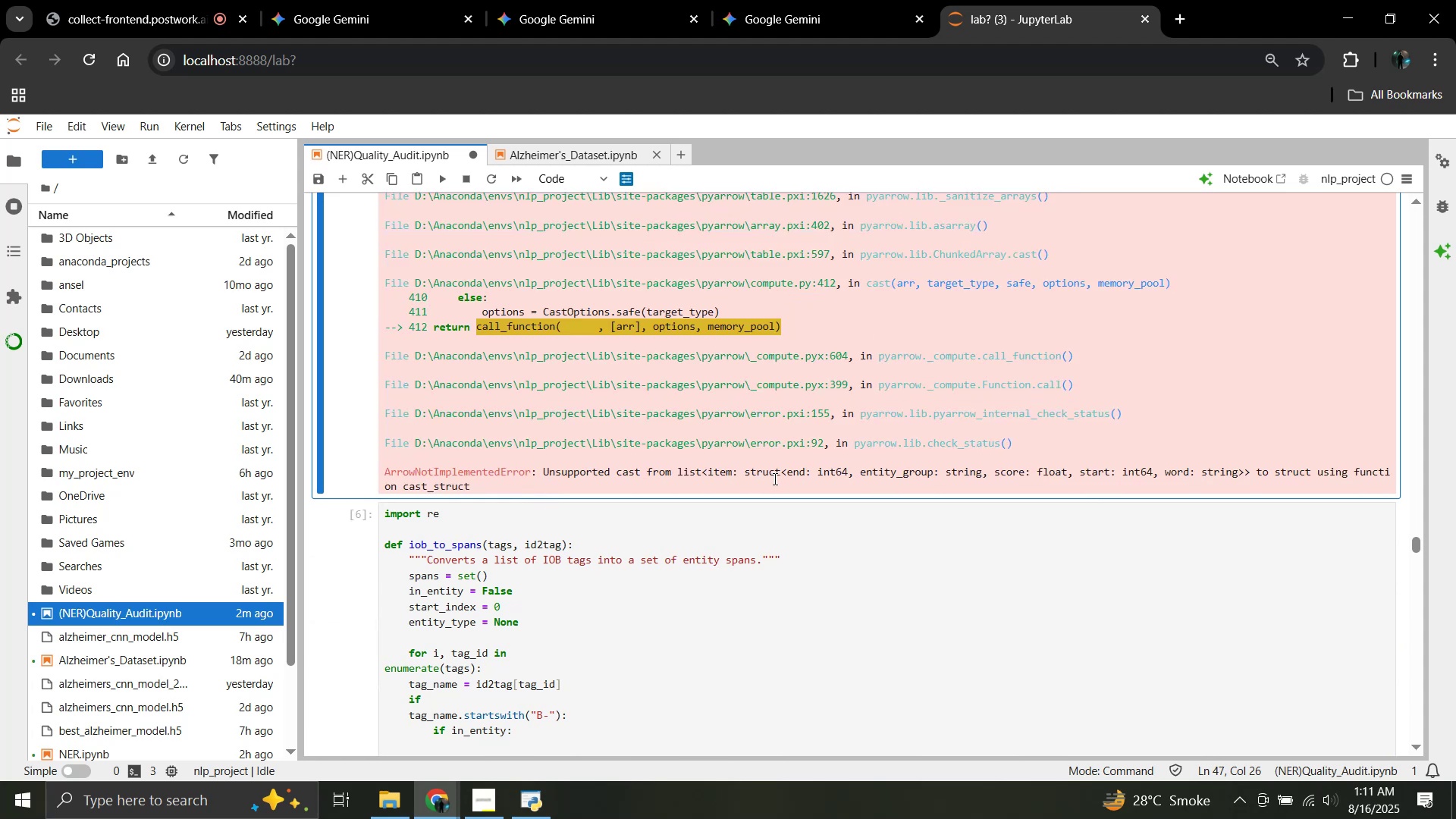 
scroll: coordinate [774, 479], scroll_direction: up, amount: 19.0
 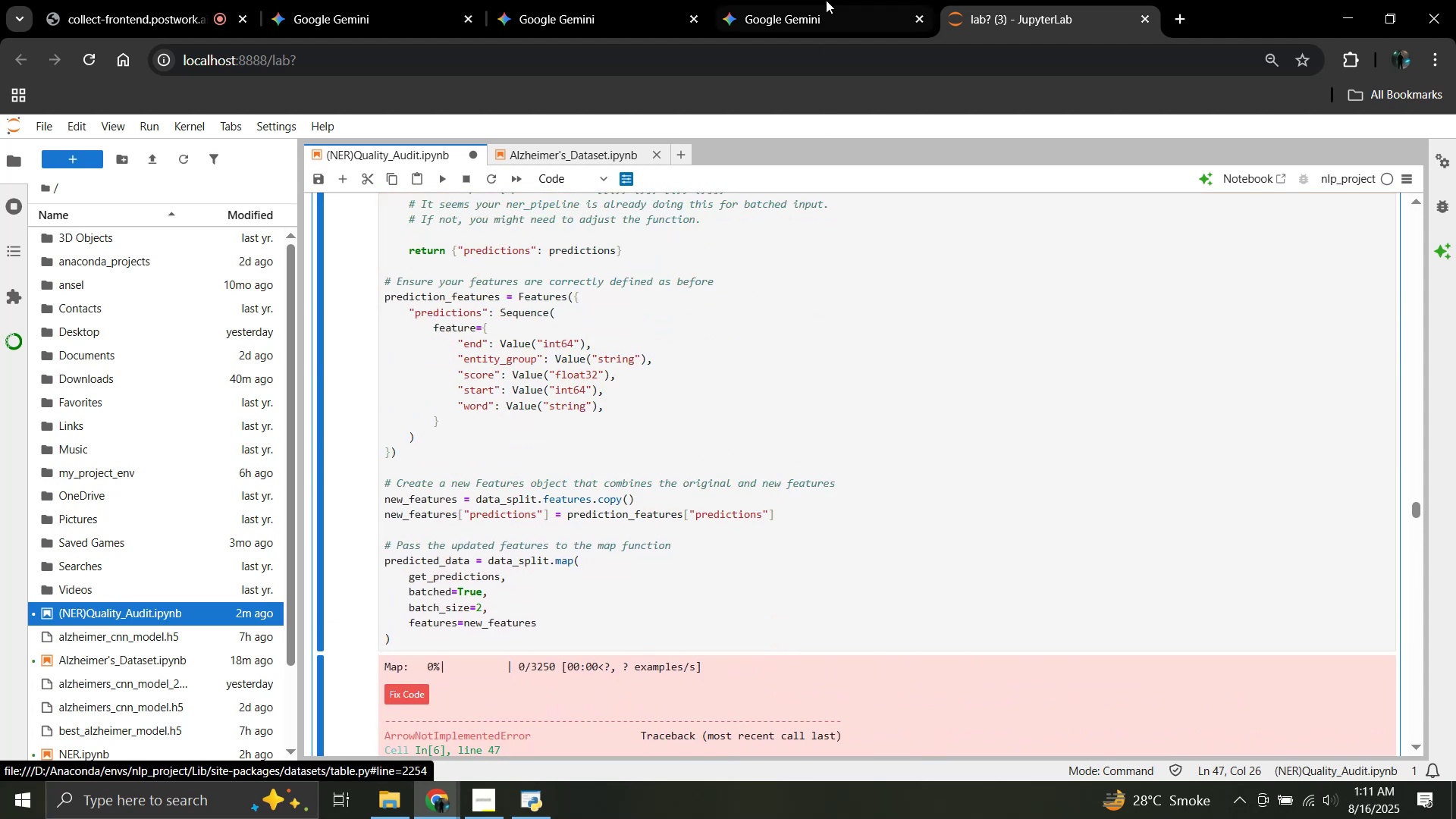 
left_click([826, 0])
 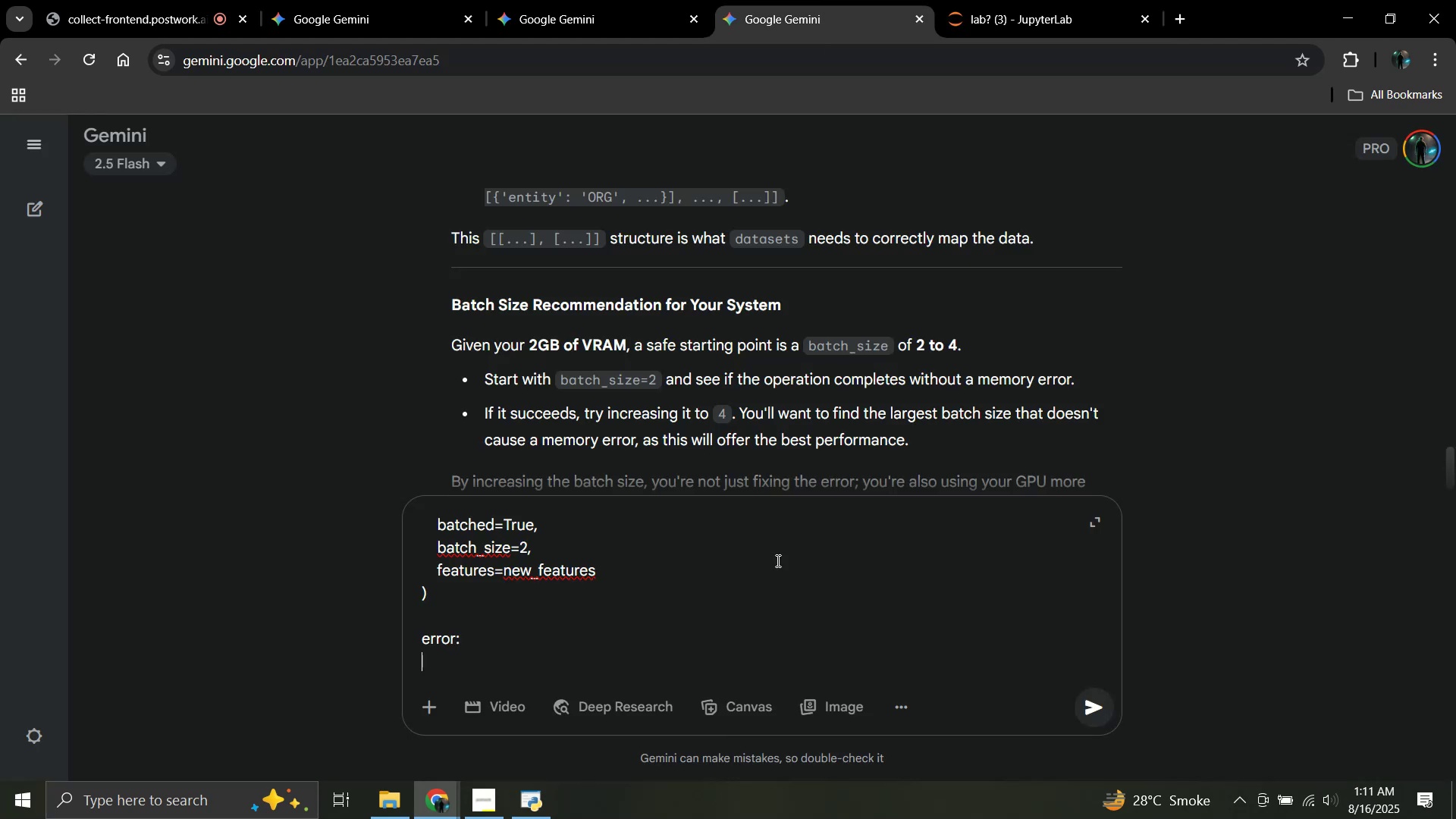 
key(Control+V)
 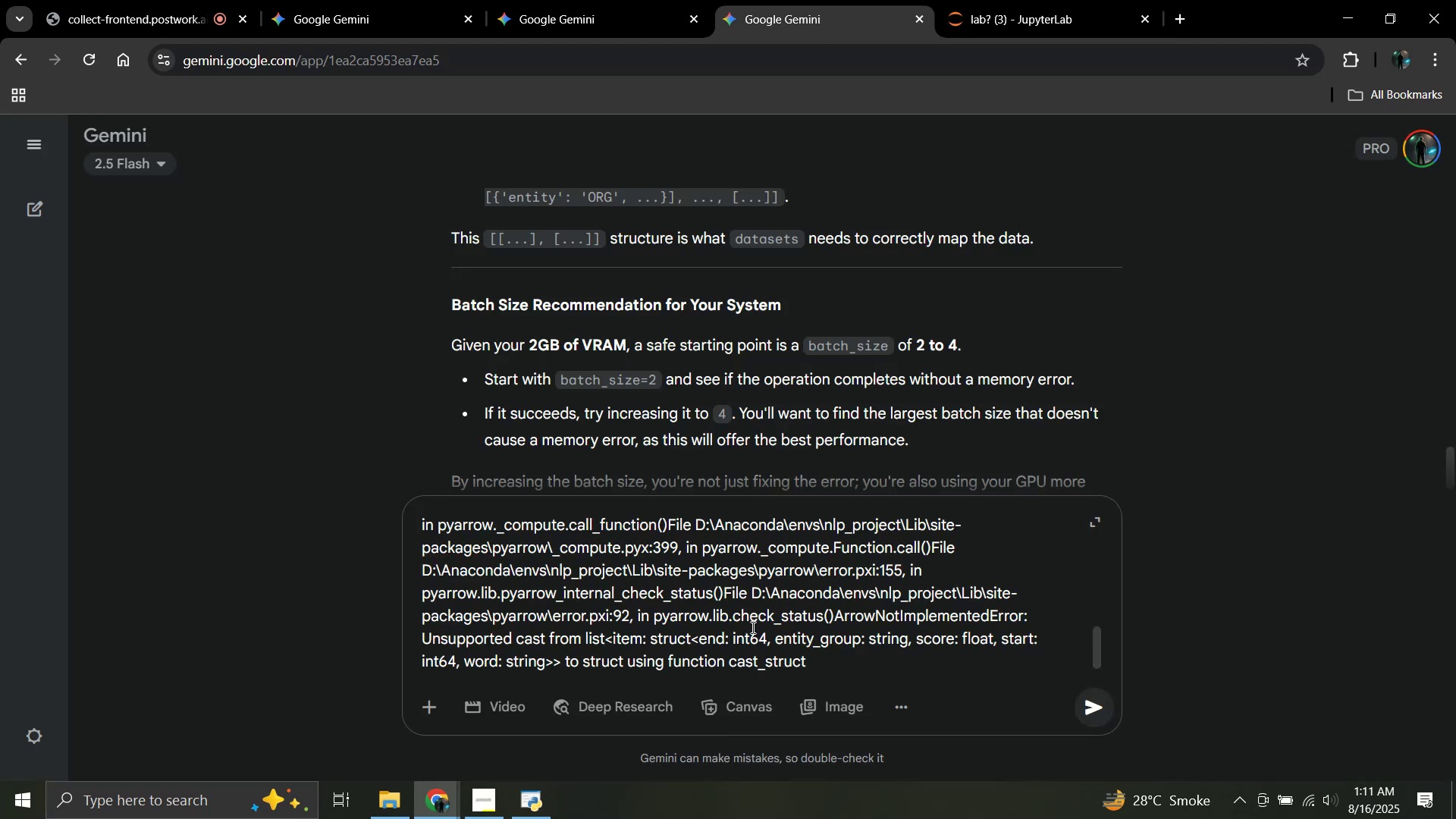 
key(Enter)
 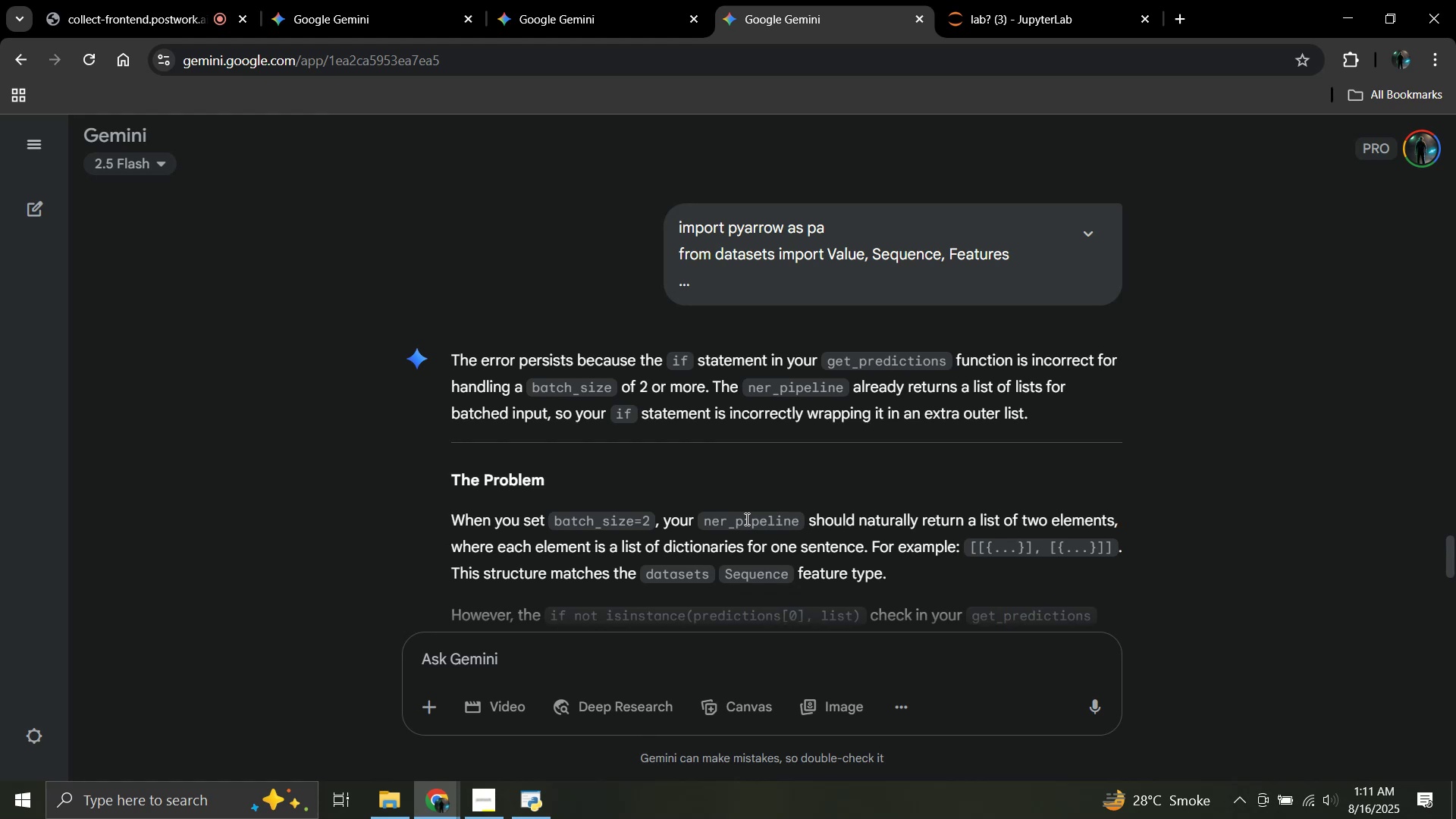 
wait(26.99)
 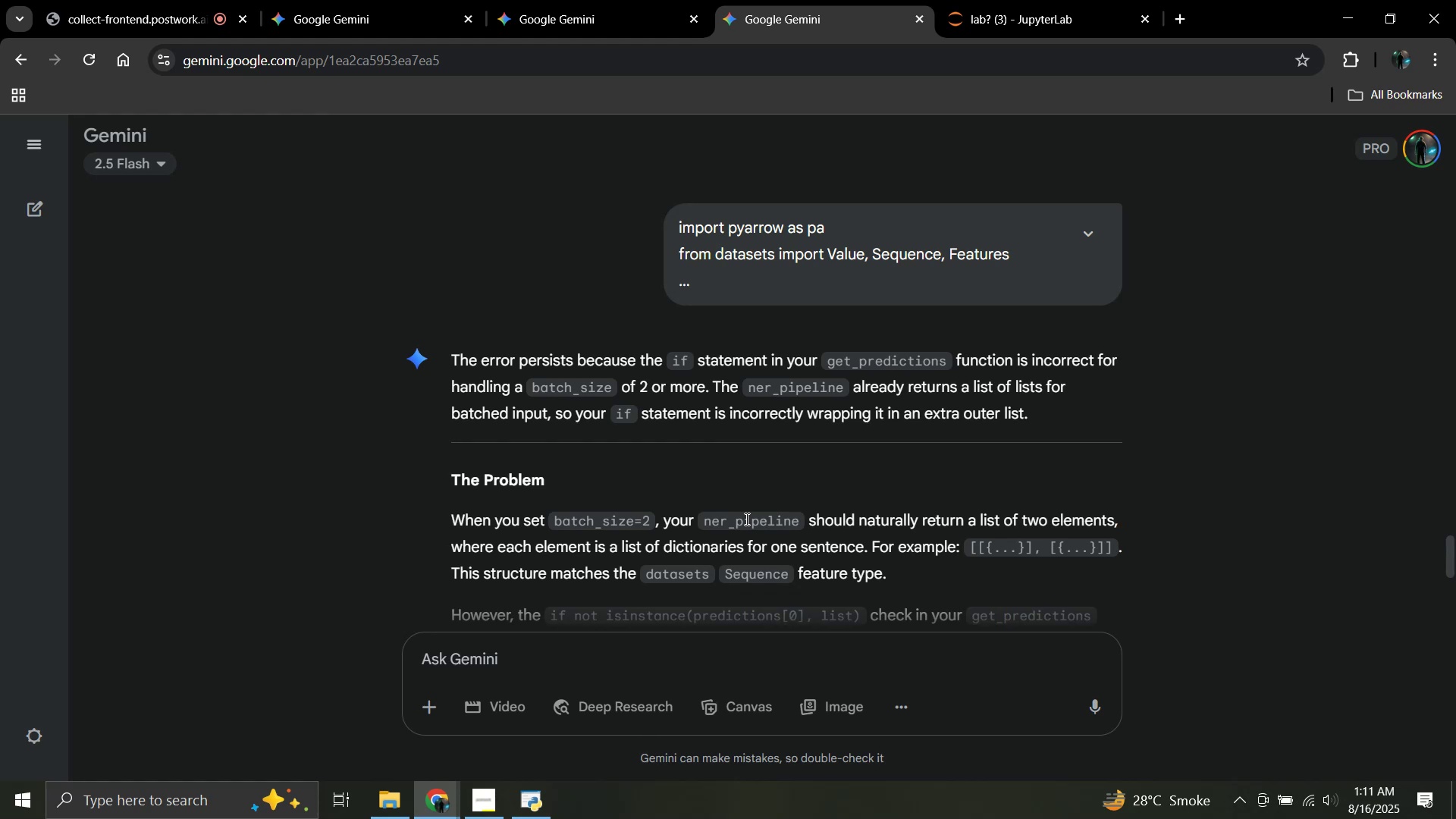 
scroll: coordinate [747, 437], scroll_direction: down, amount: 4.0
 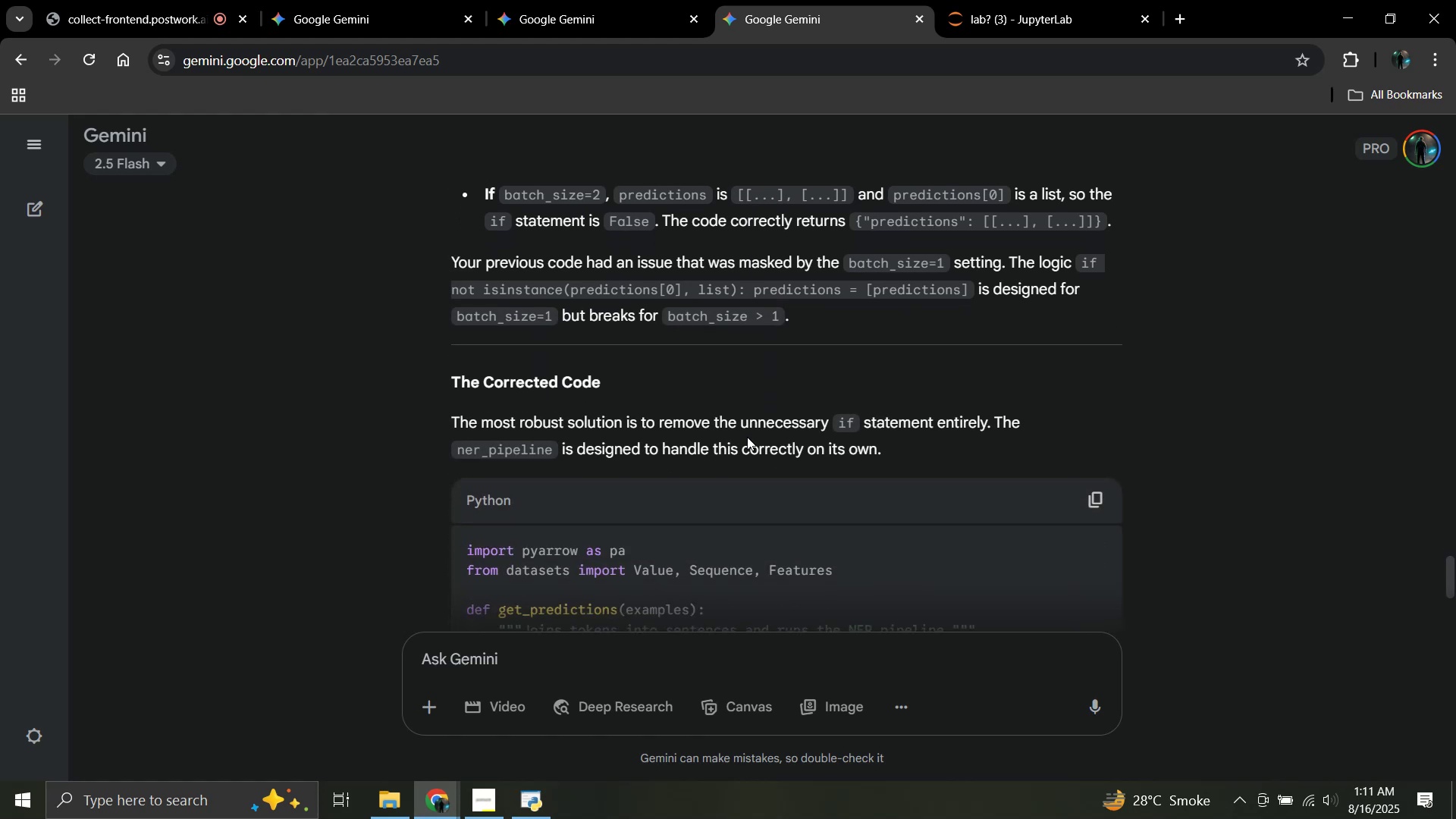 
scroll: coordinate [747, 437], scroll_direction: up, amount: 3.0
 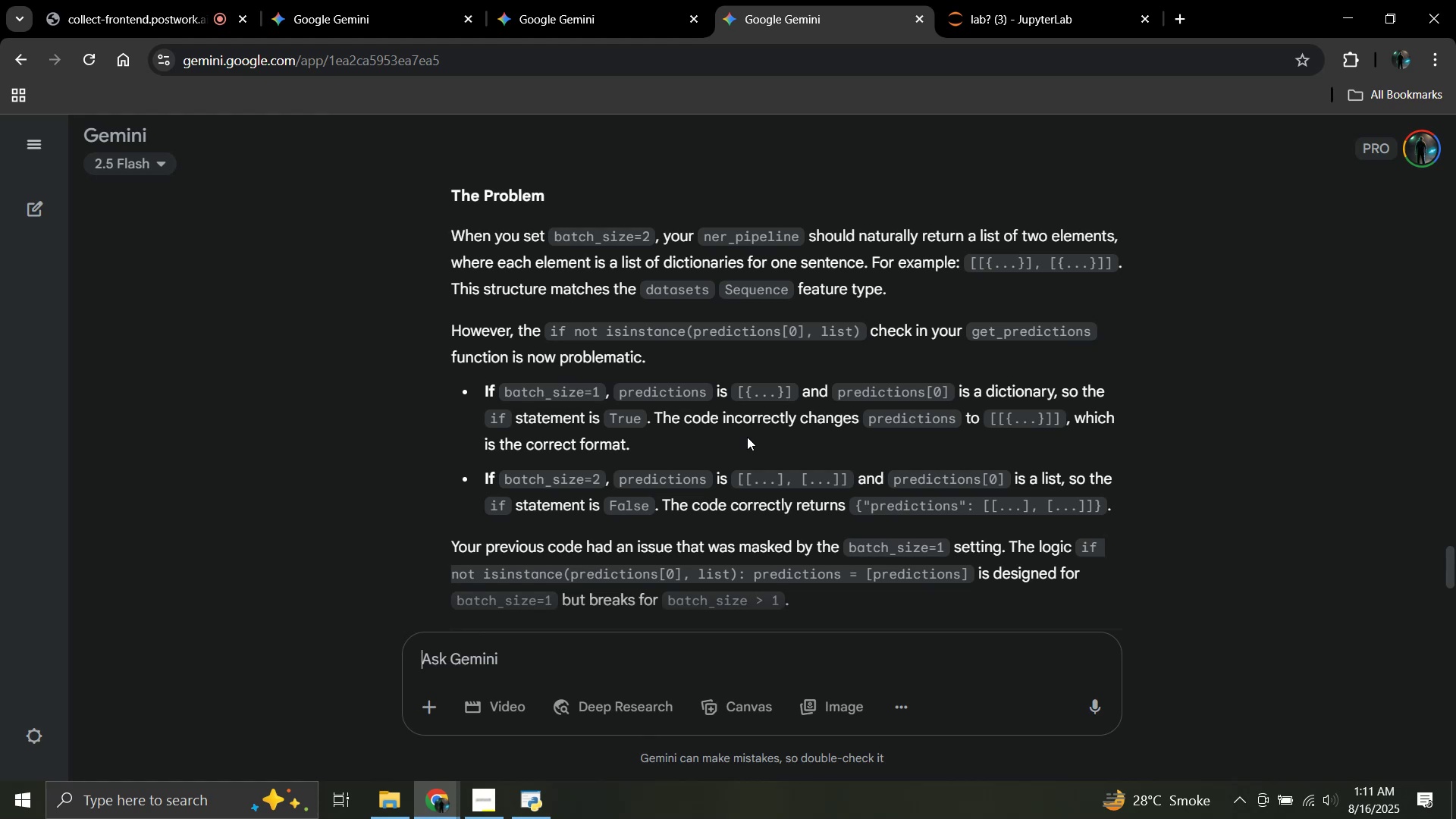 
wait(18.55)
 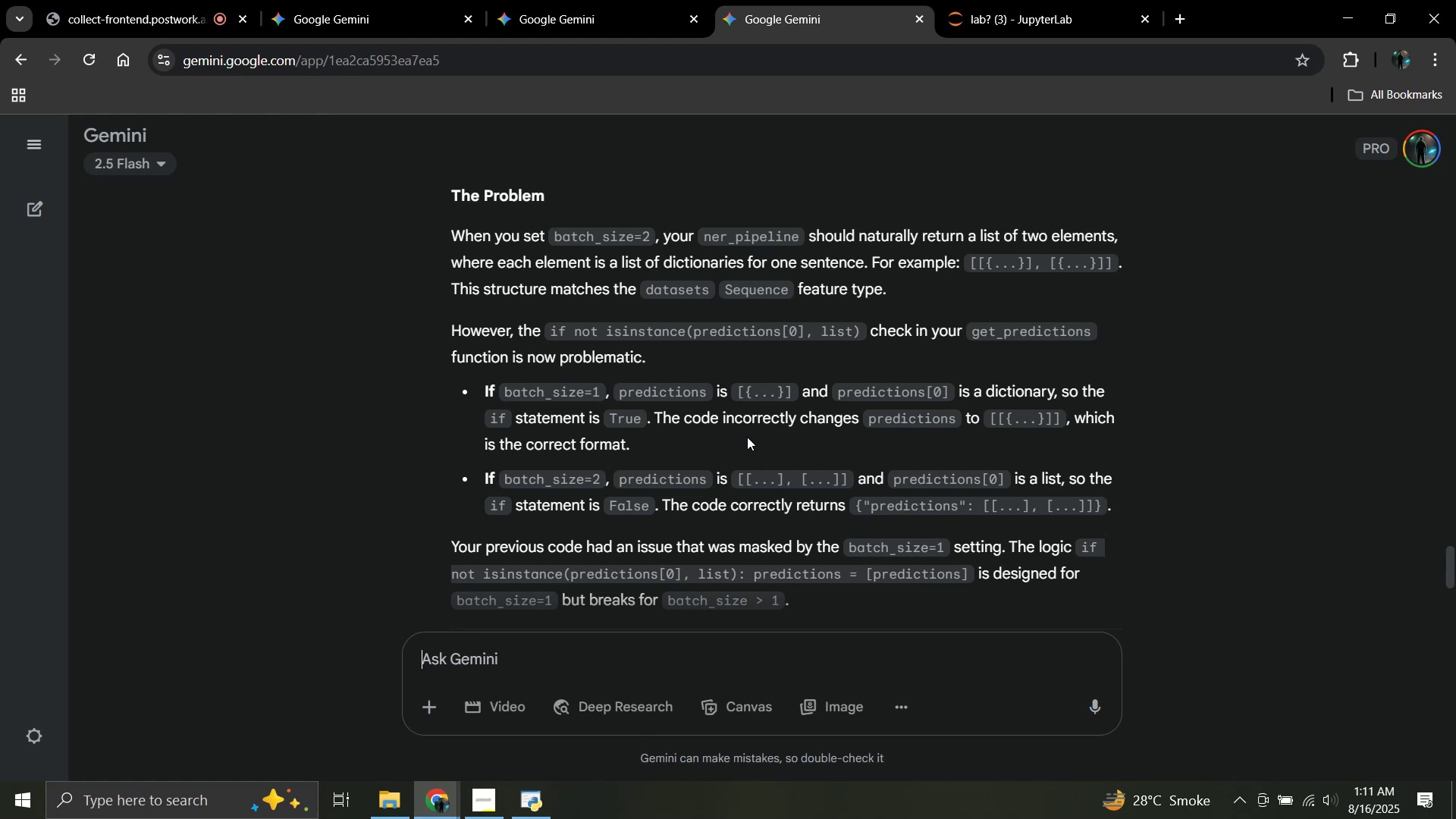 
scroll: coordinate [747, 437], scroll_direction: down, amount: 1.0
 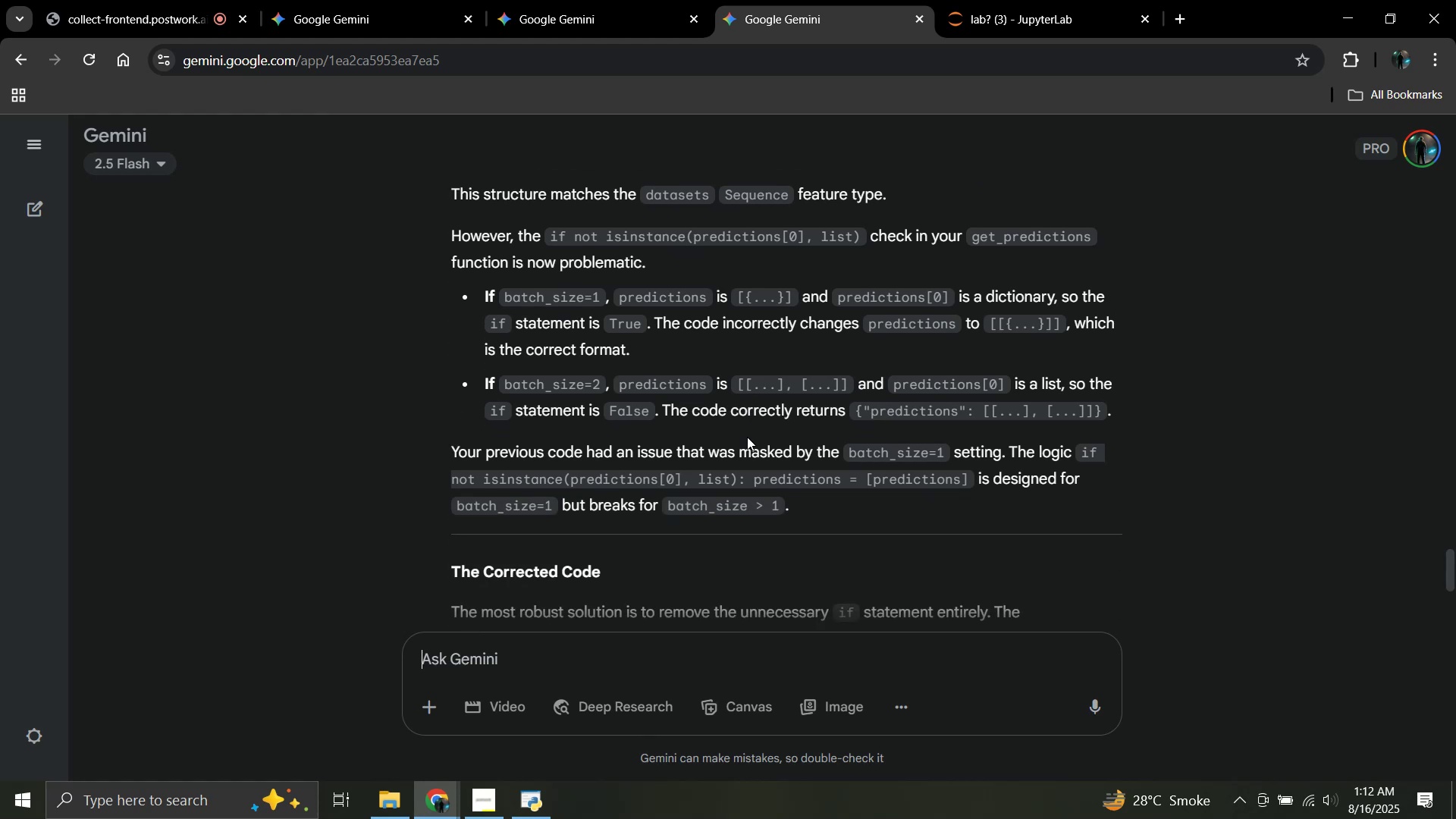 
wait(11.25)
 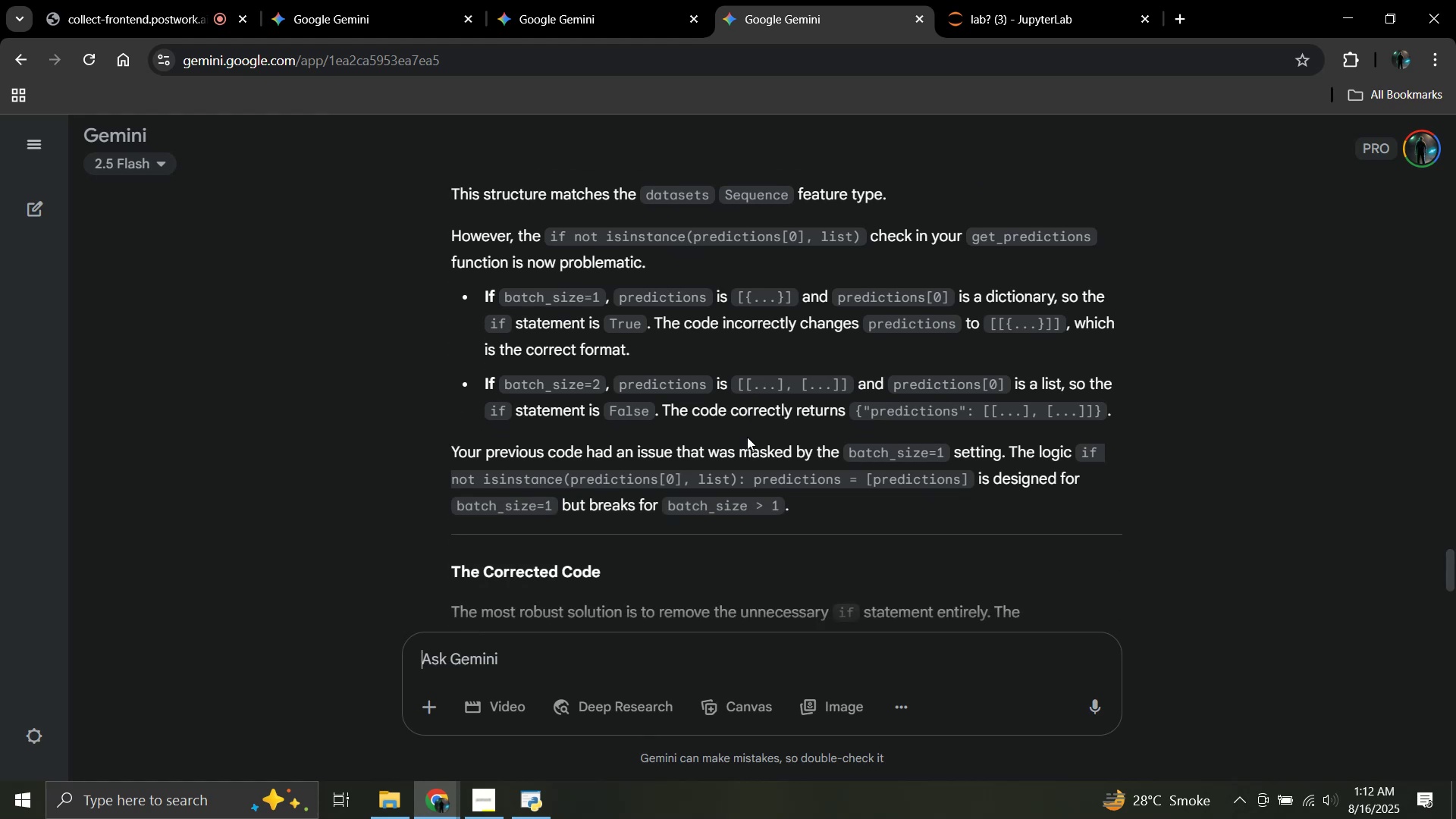 
scroll: coordinate [724, 382], scroll_direction: down, amount: 3.0
 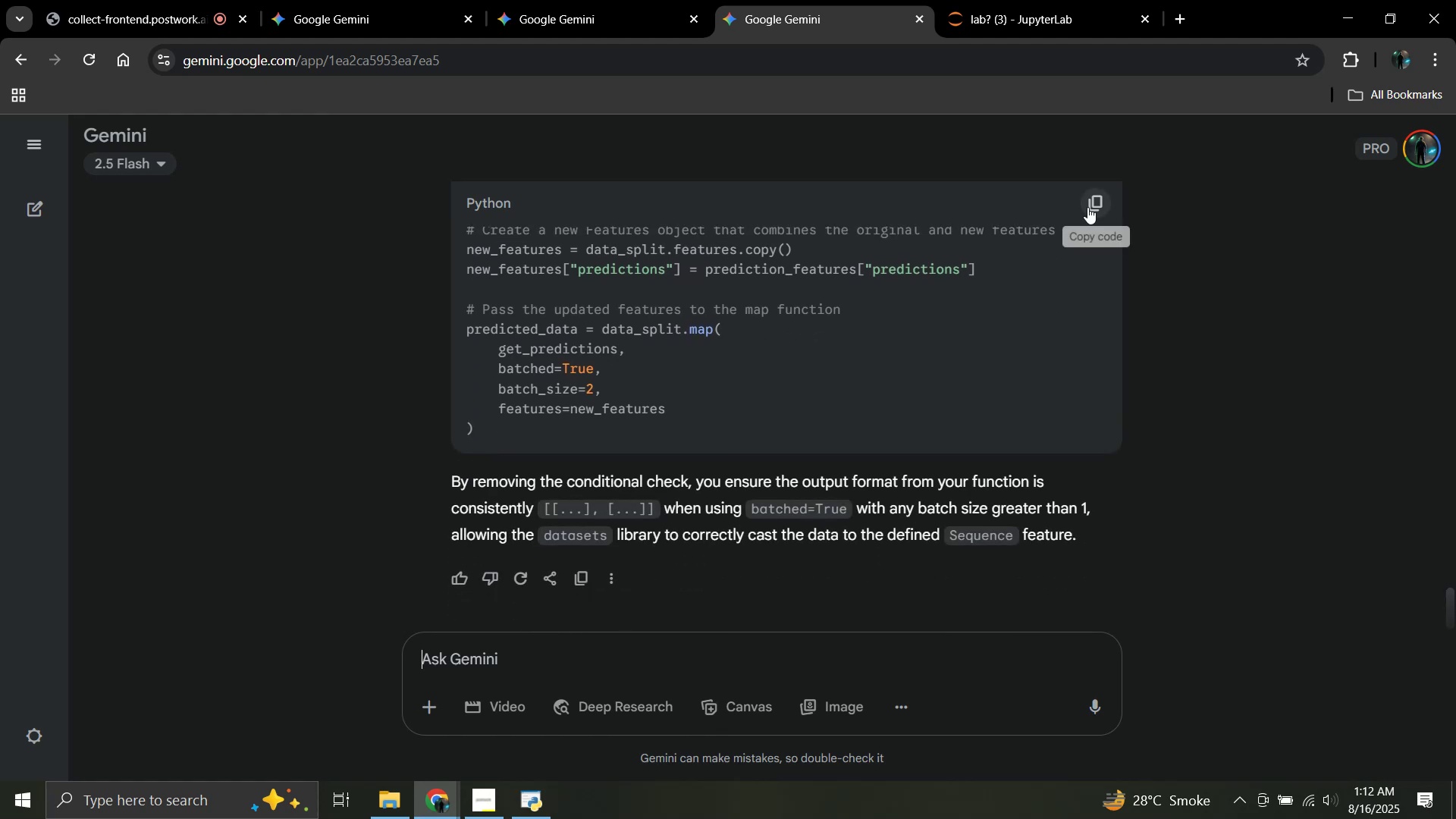 
left_click([1088, 206])
 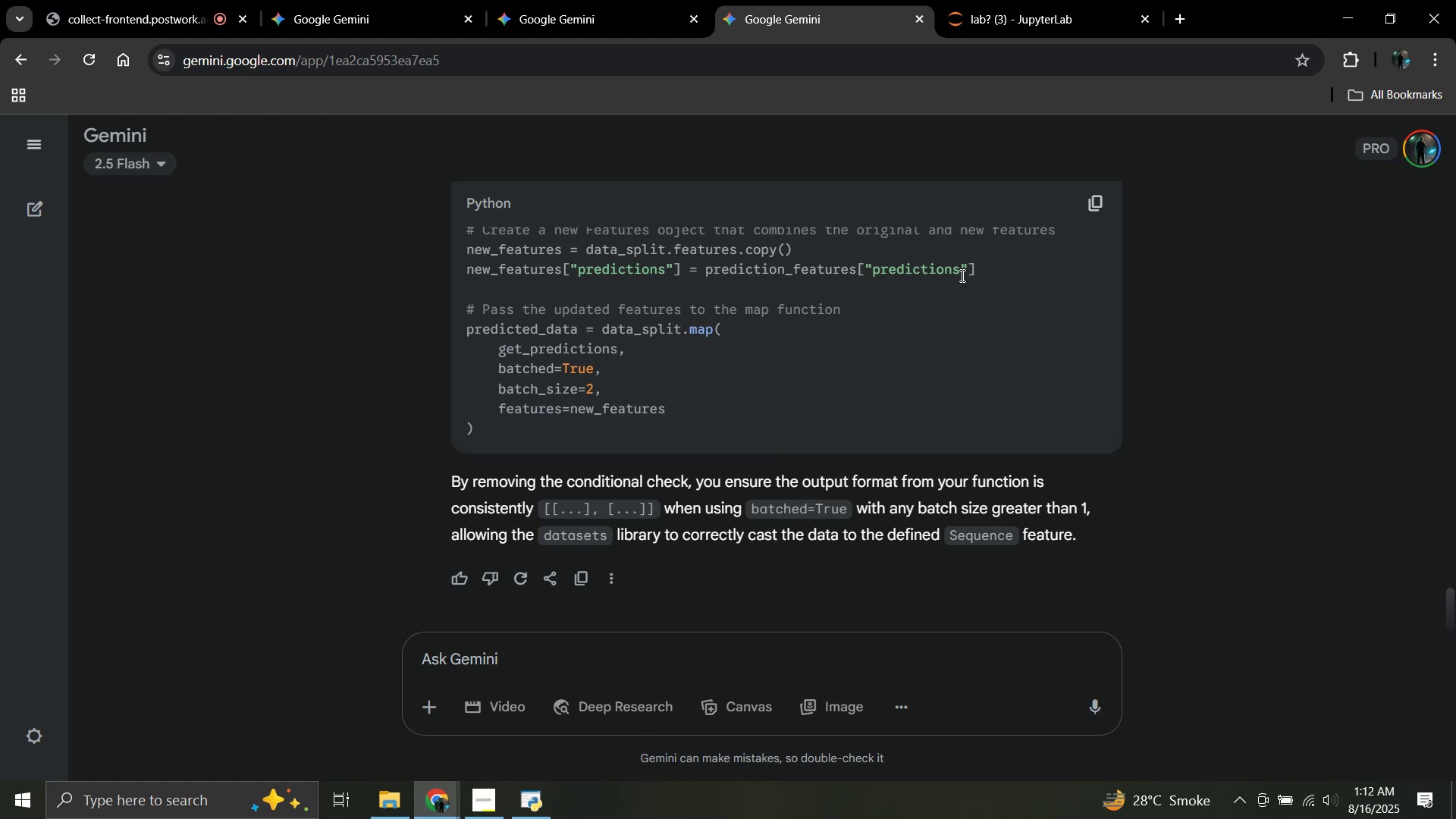 
wait(14.22)
 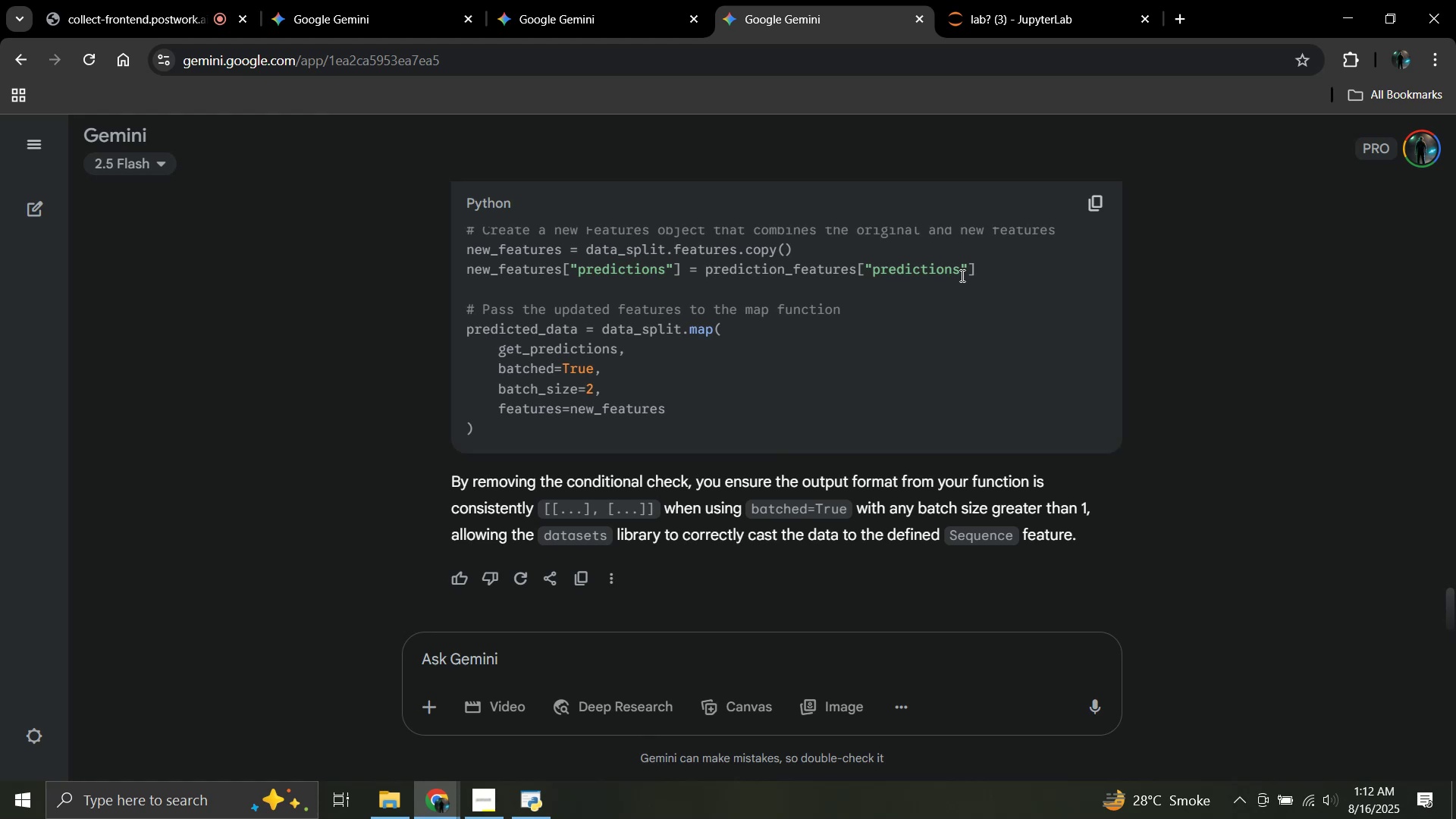 
left_click([976, 0])
 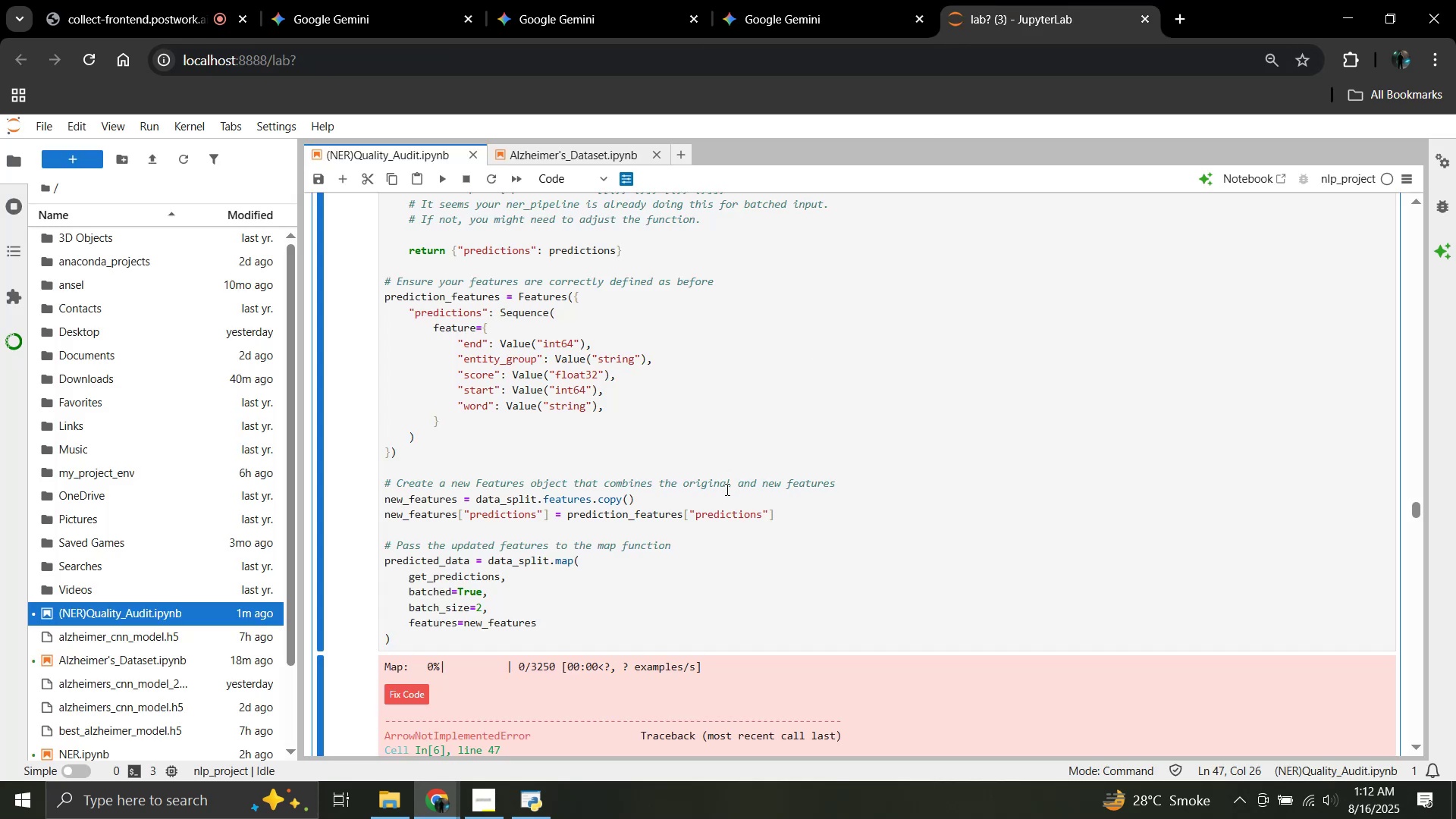 
left_click([726, 489])
 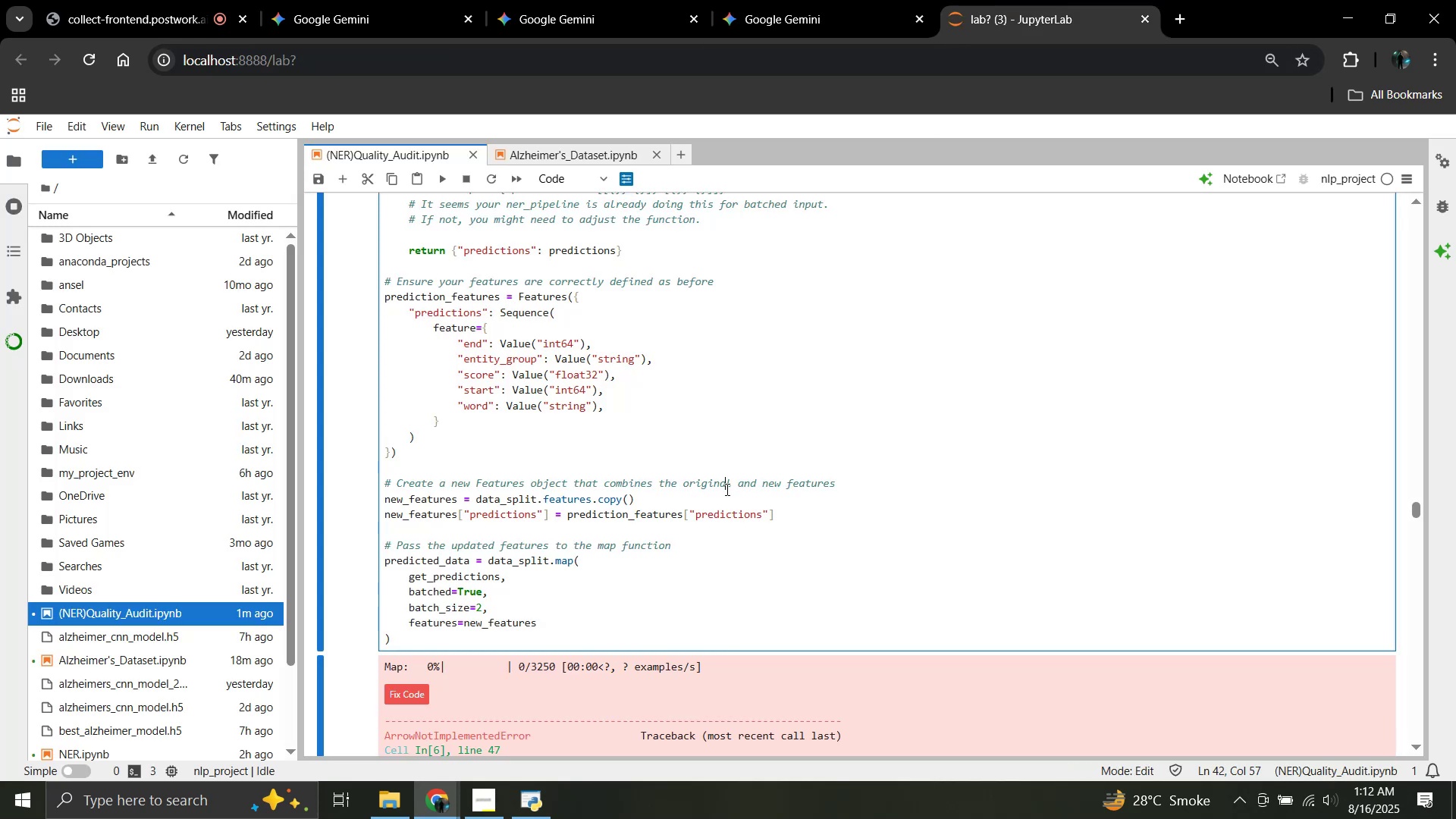 
key(Control+A)
 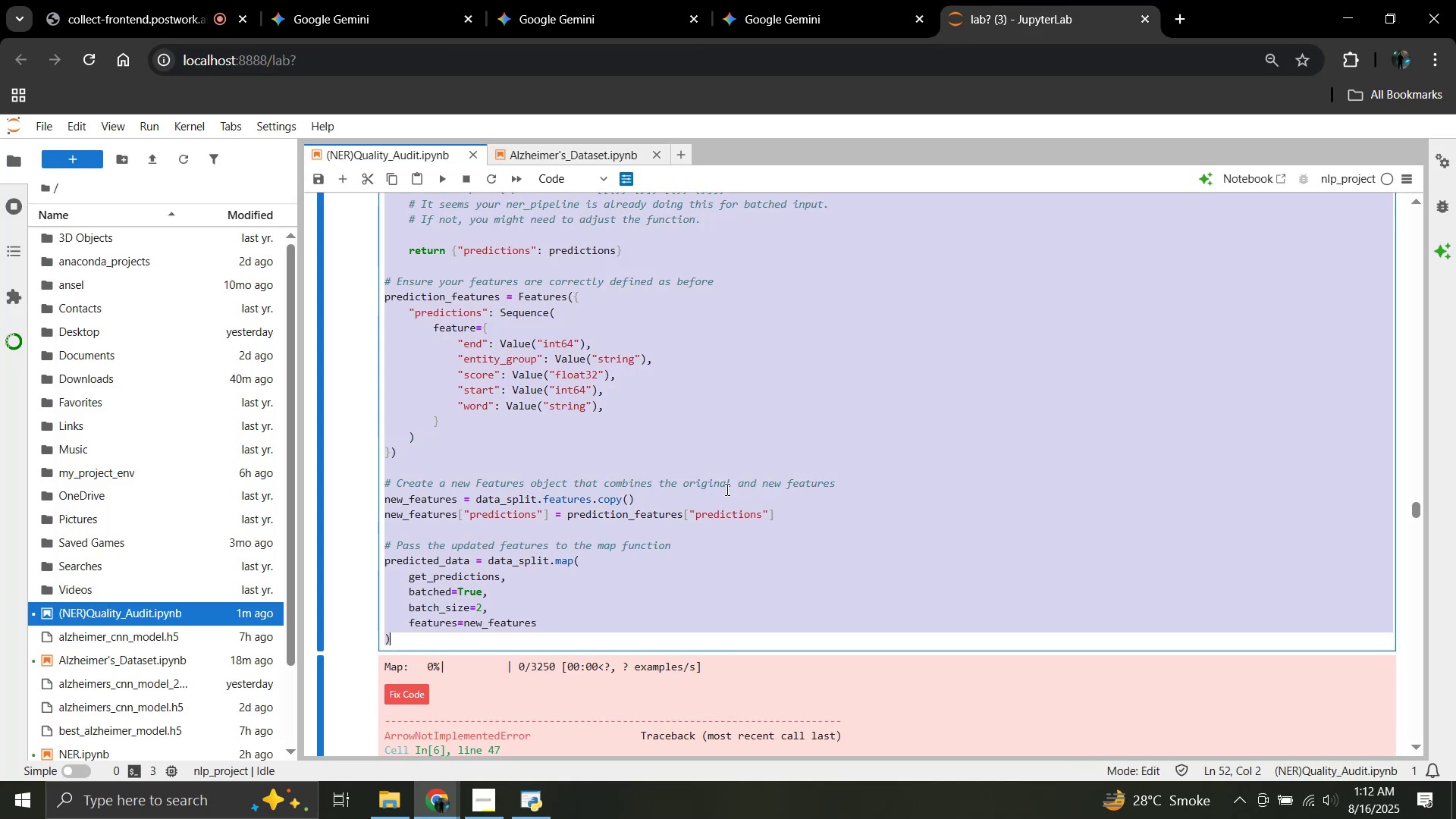 
key(Control+V)
 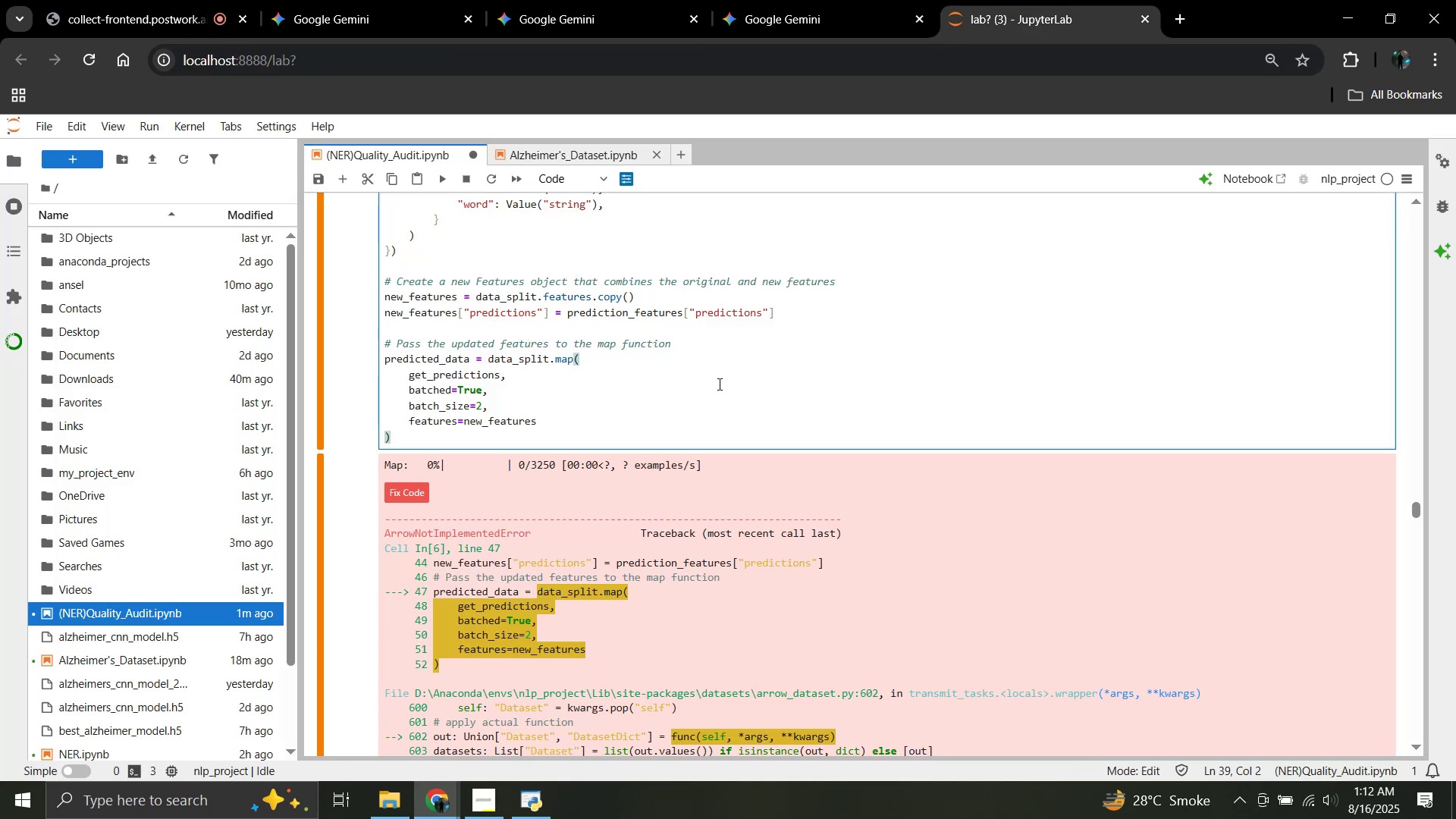 
key(Shift+Enter)
 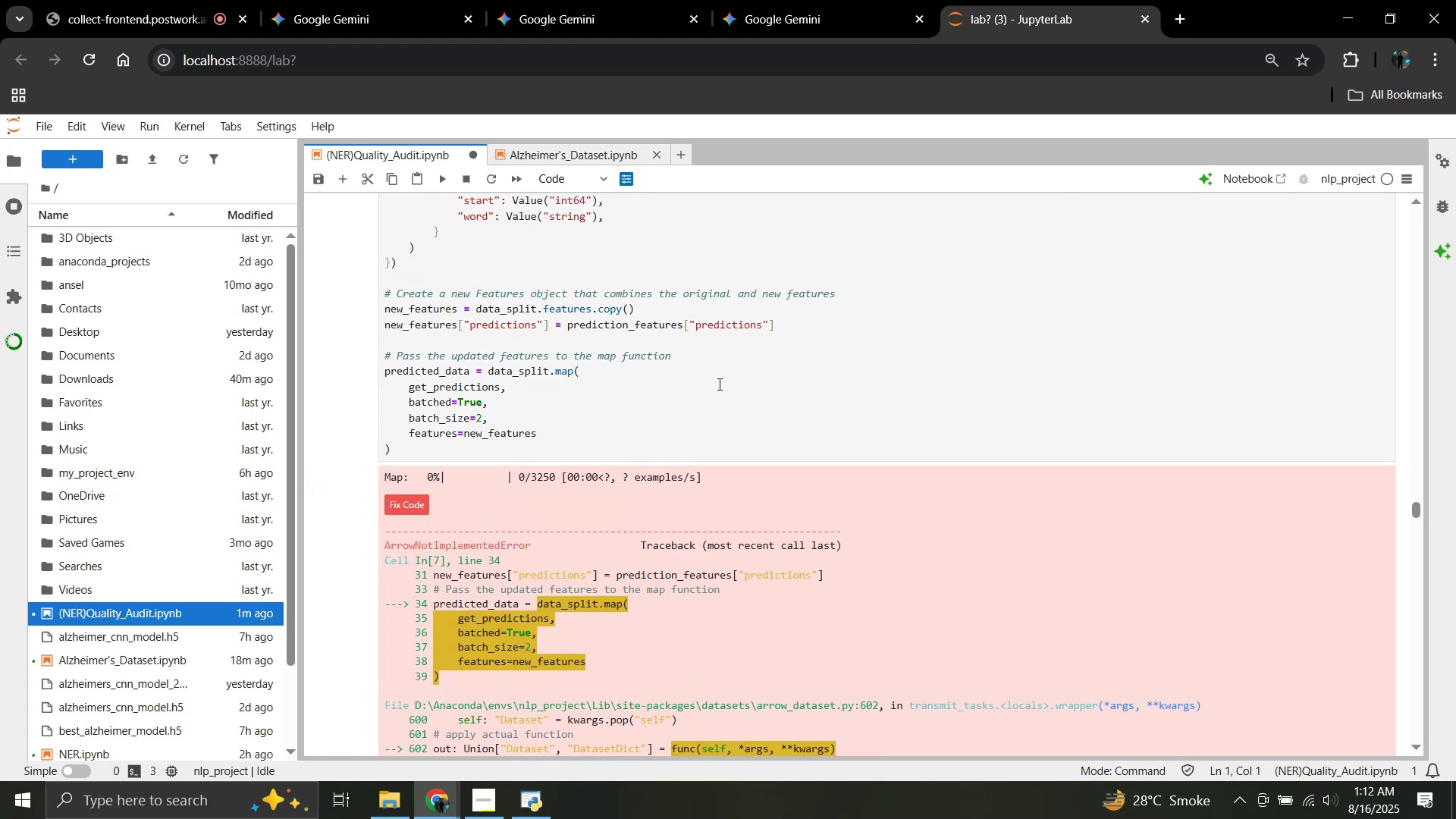 
wait(6.36)
 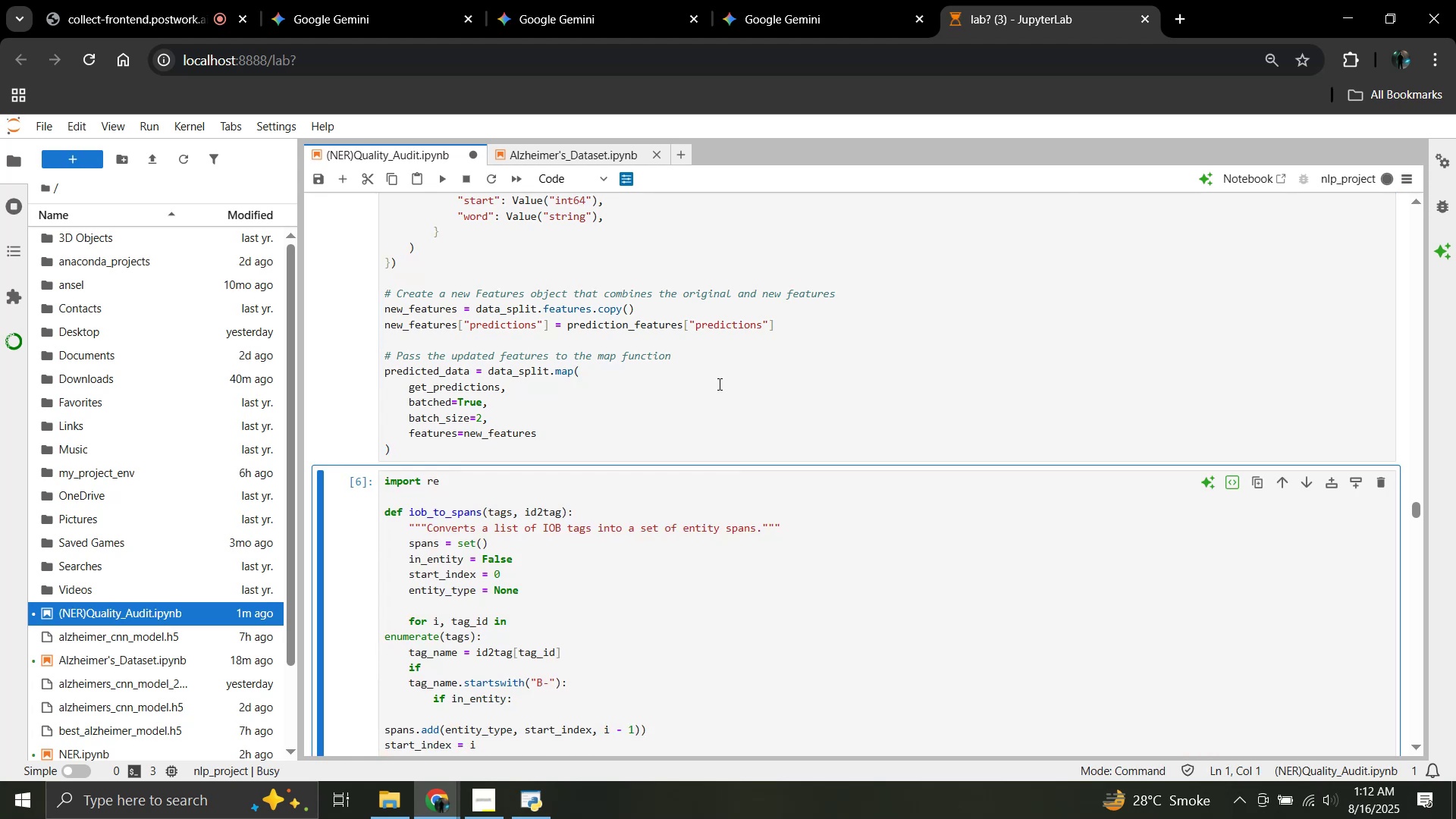 
left_click([718, 384])
 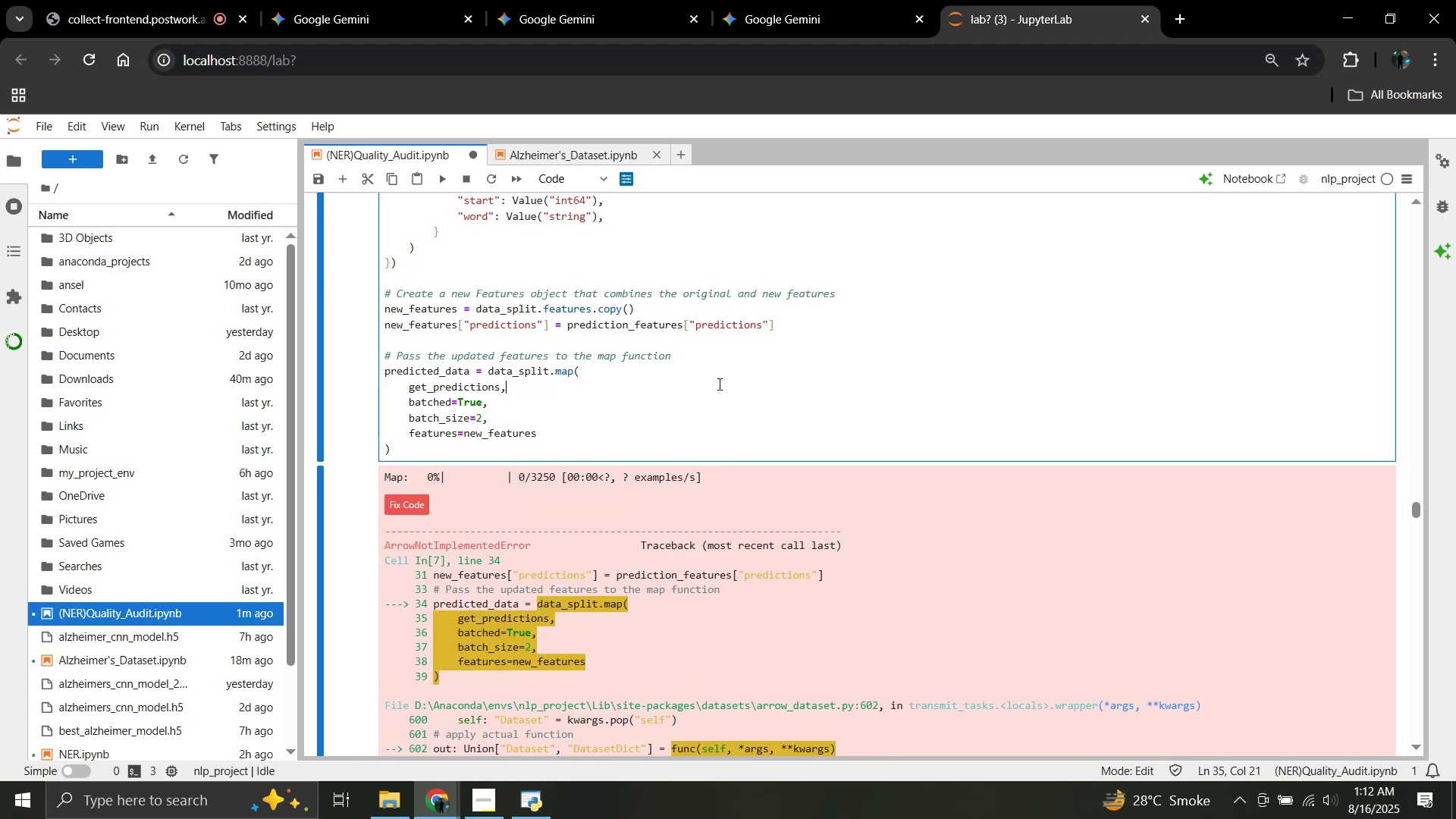 
key(Control+A)
 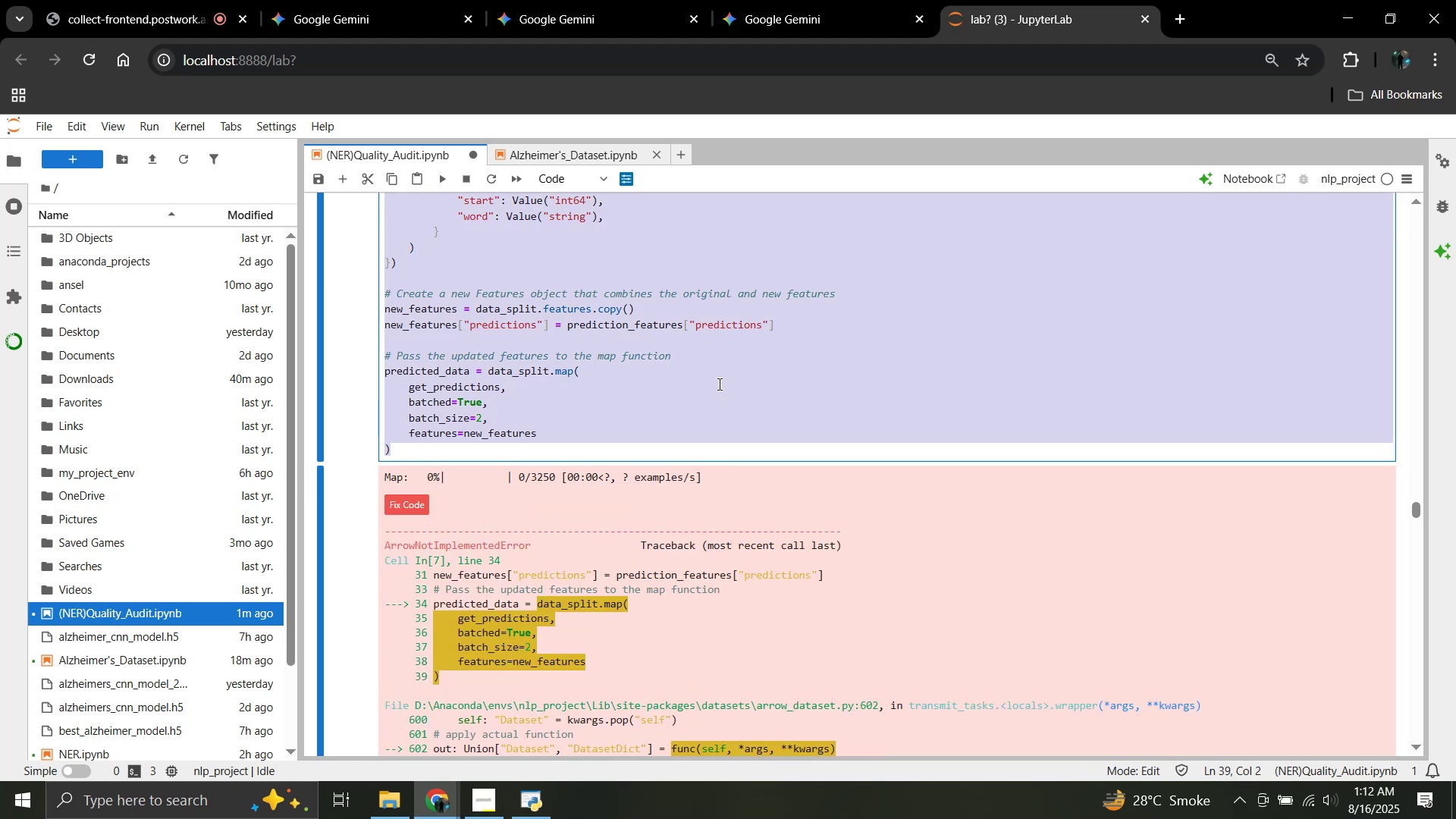 
key(Control+C)
 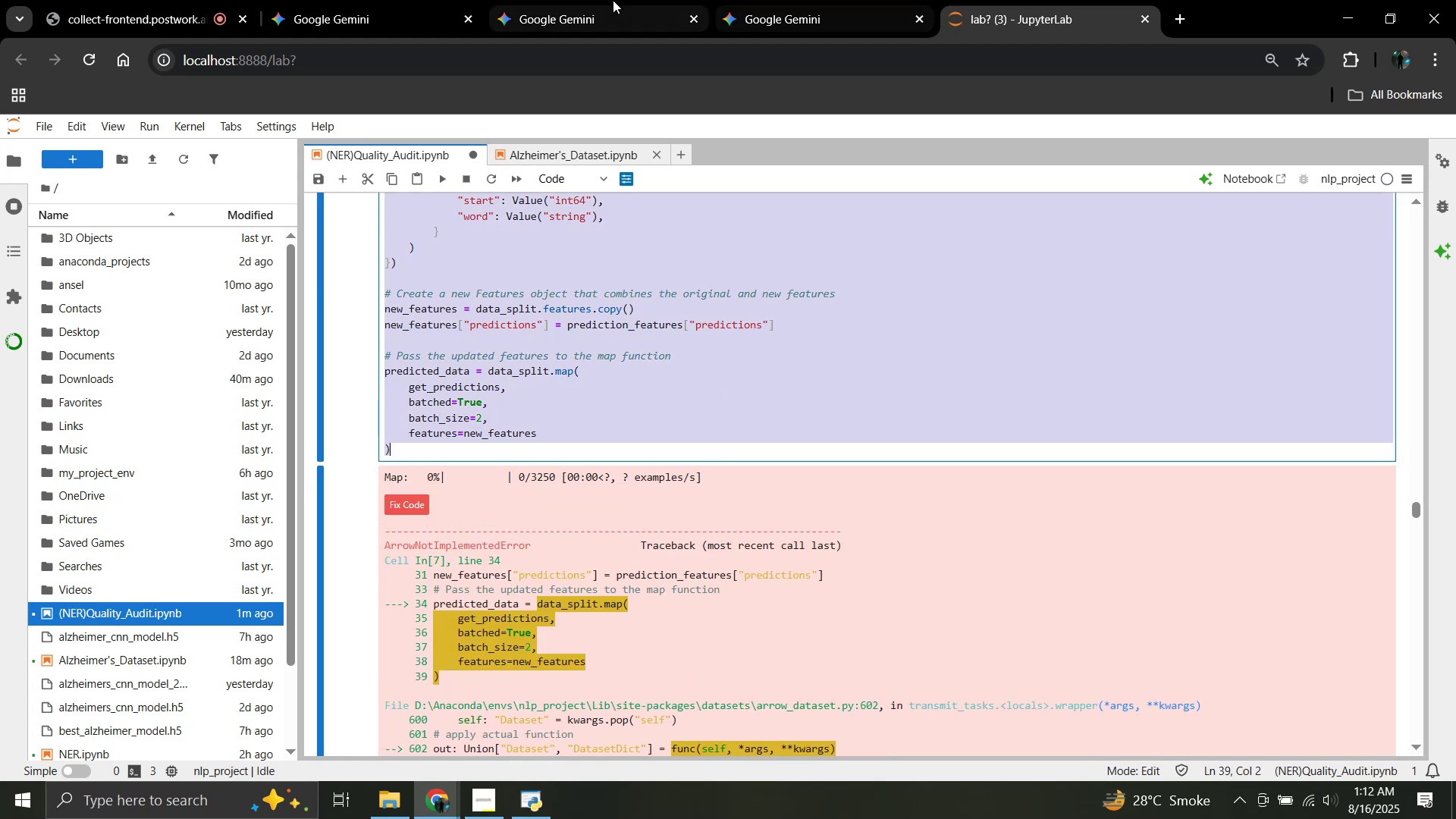 
left_click([613, 0])
 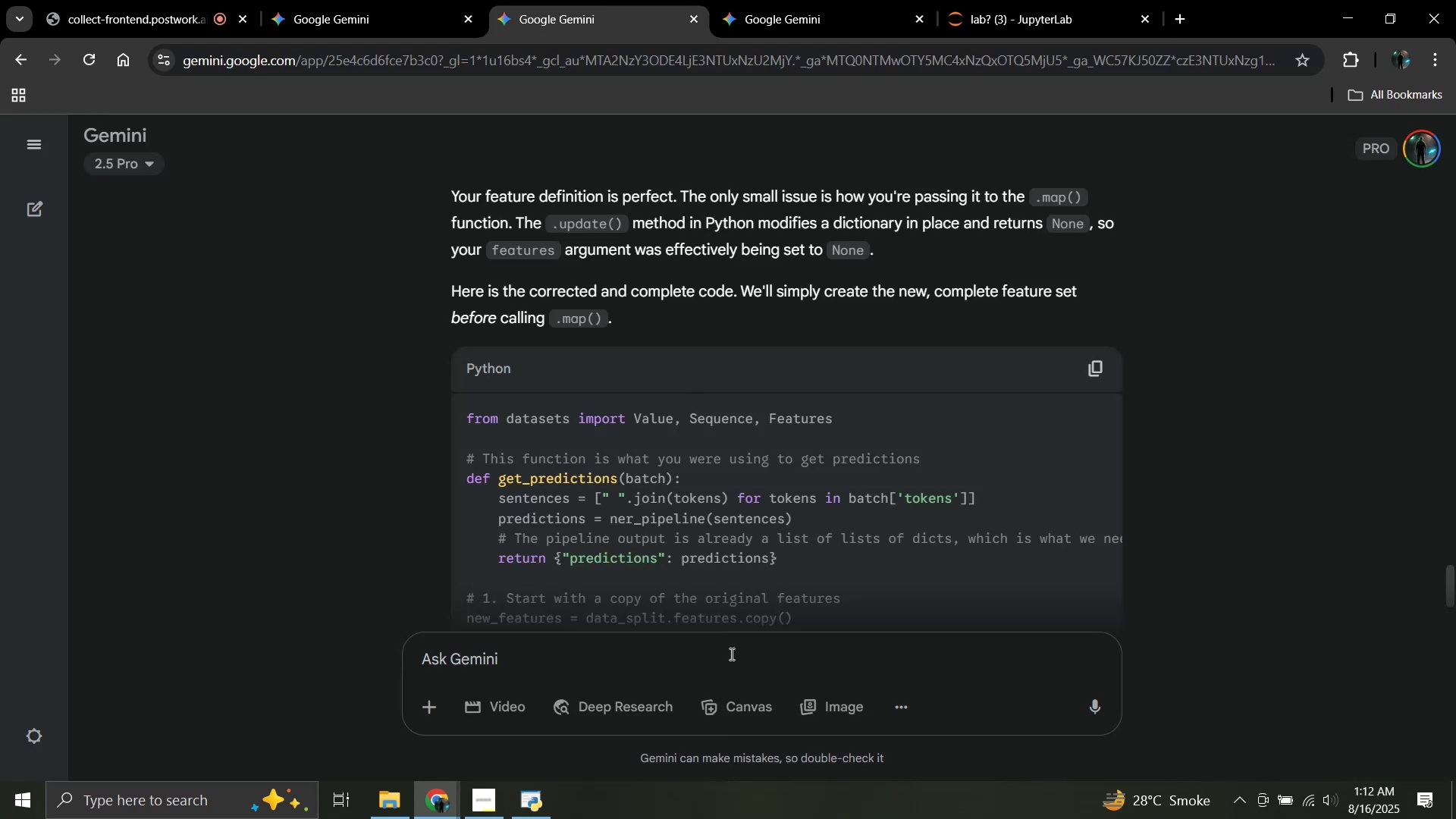 
left_click([730, 654])
 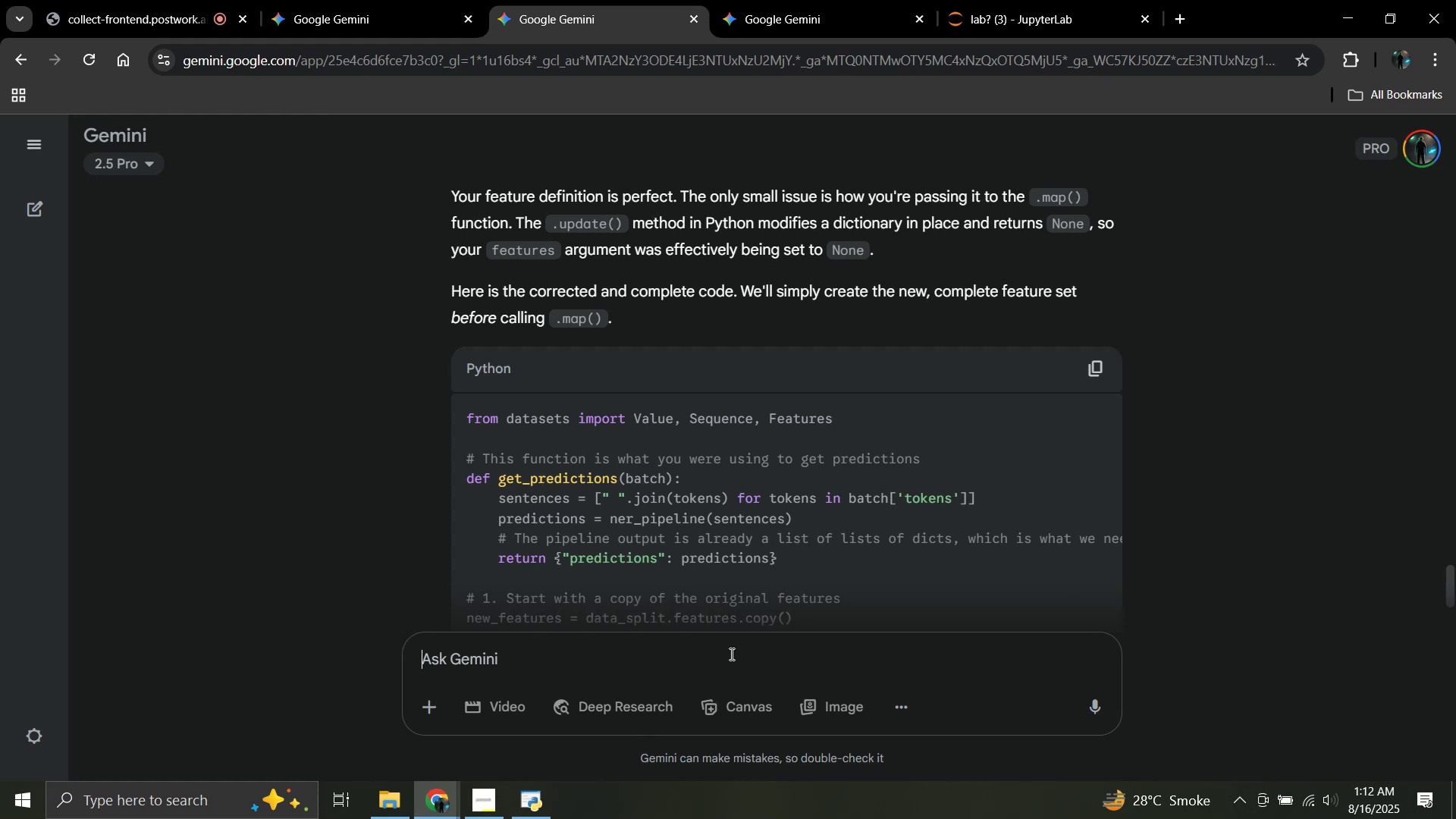 
key(Control+ControlLeft)
 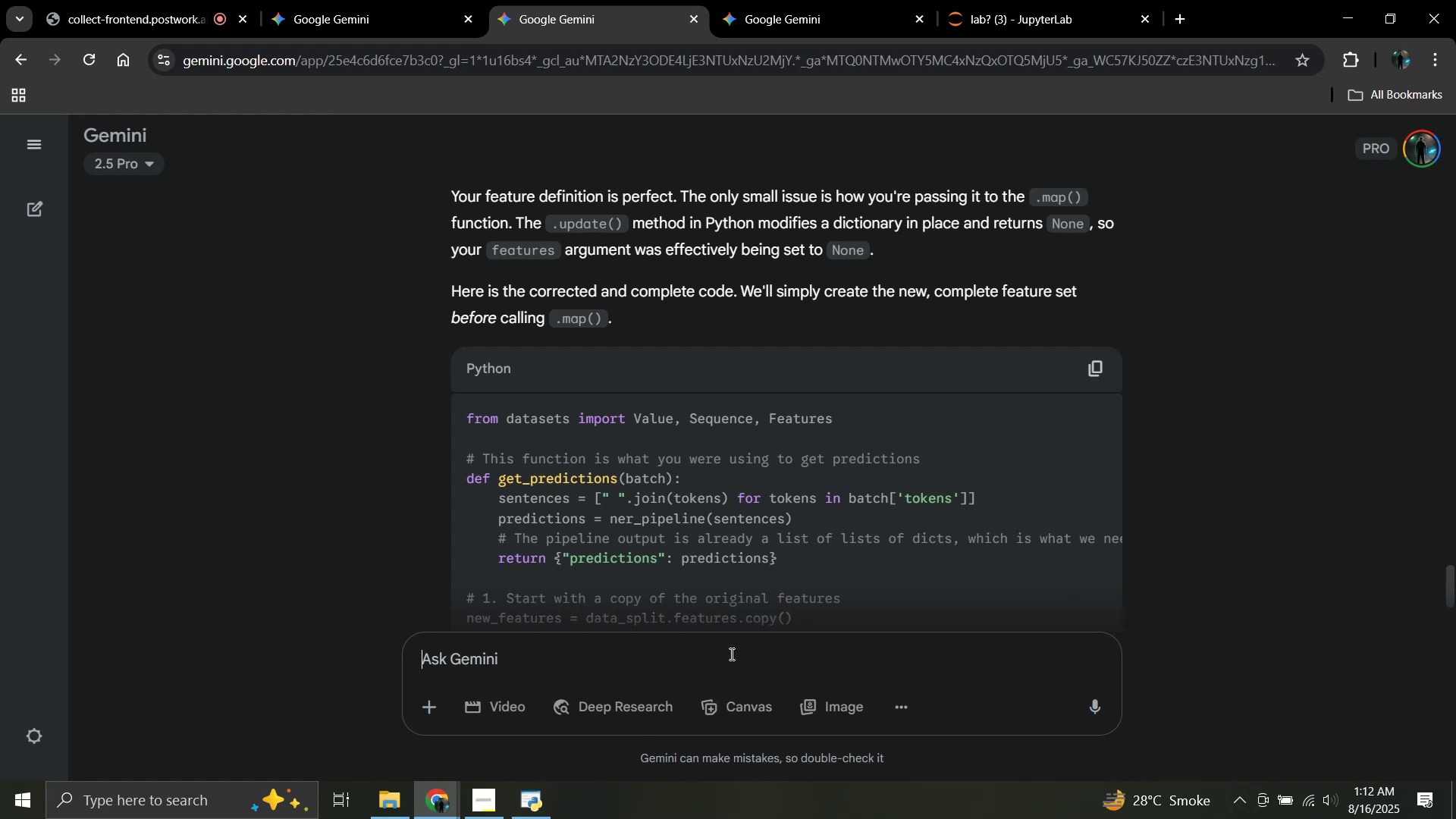 
key(Control+V)
 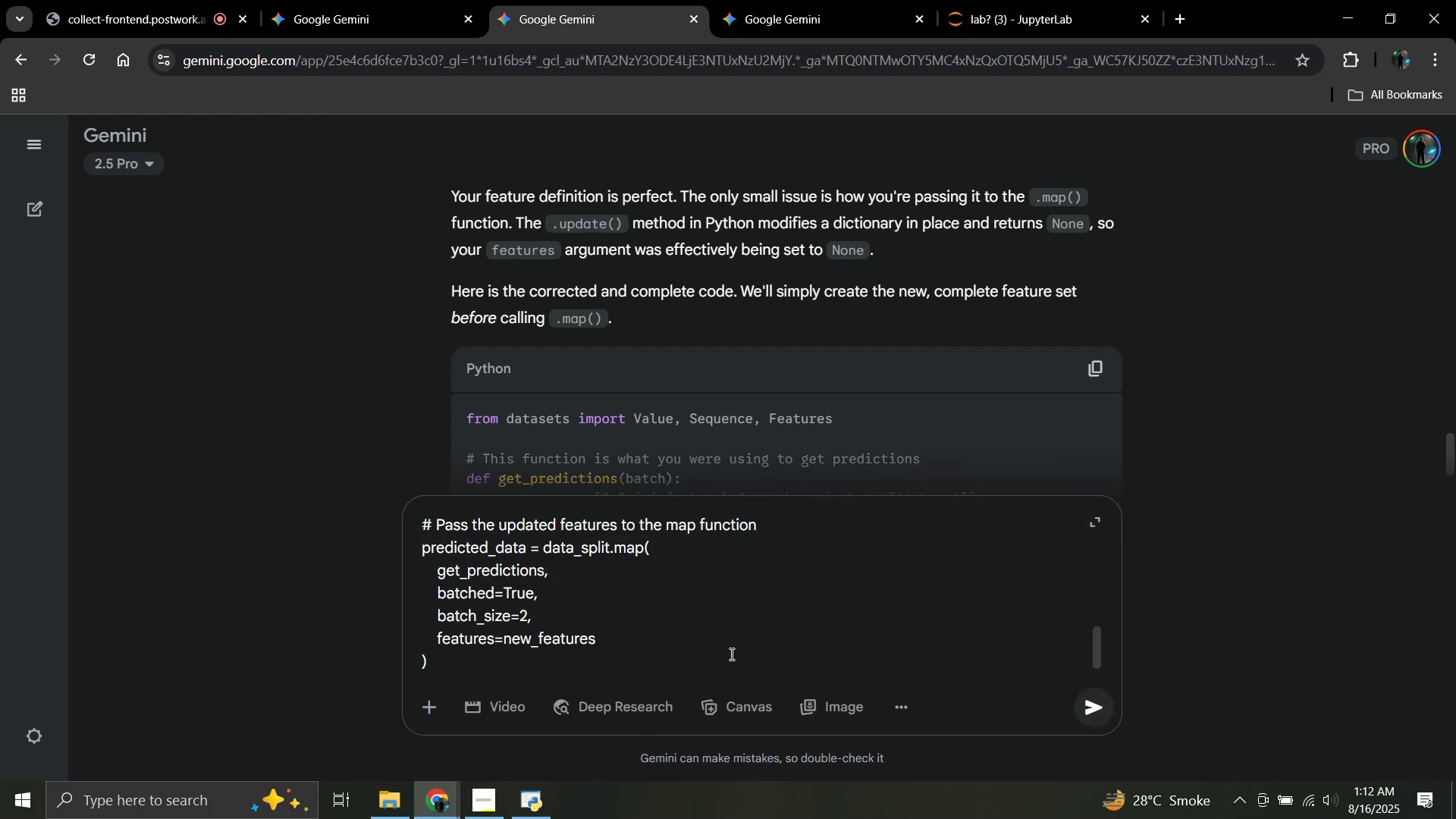 
key(Shift+Enter)
 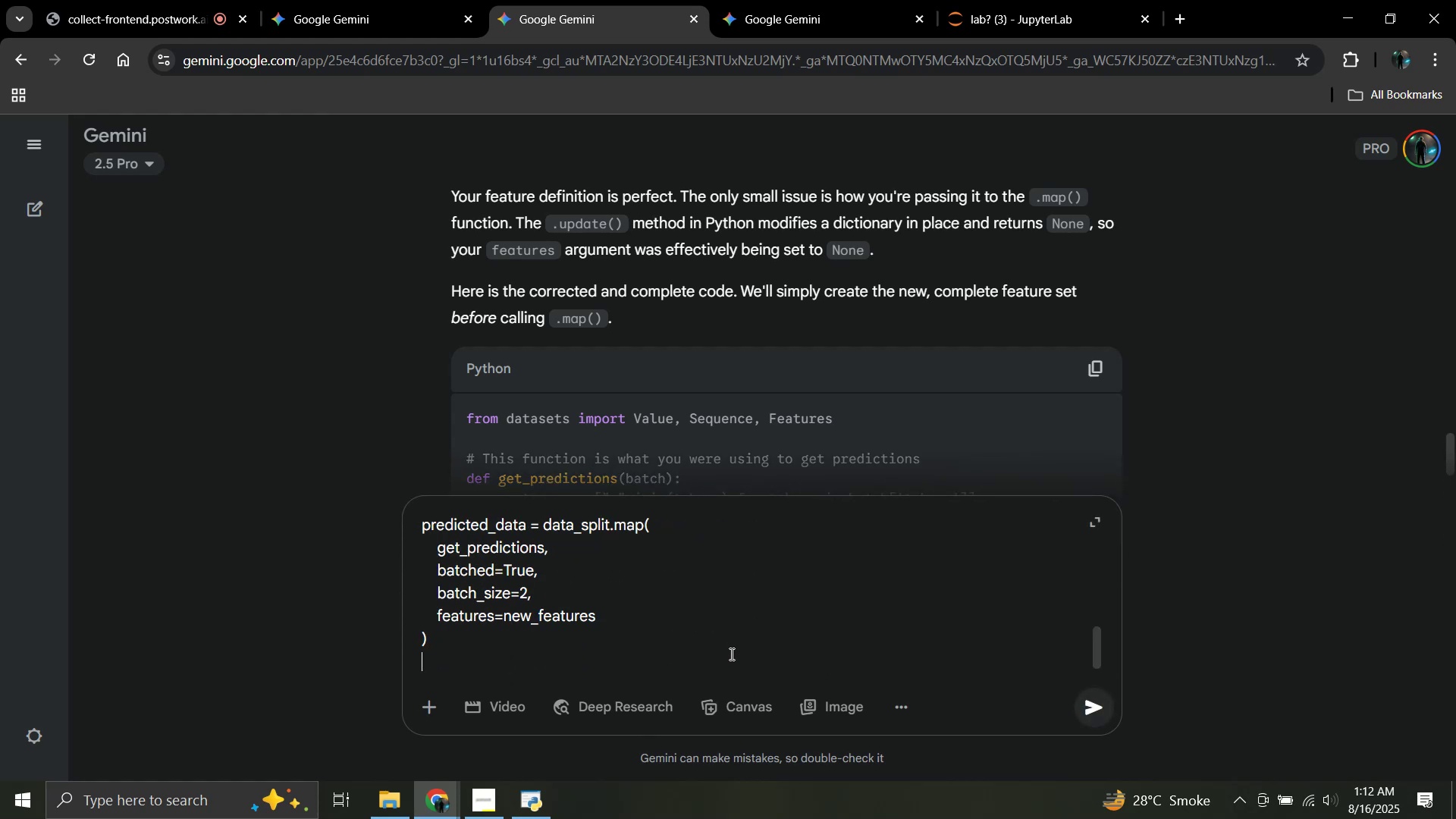 
key(Shift+Enter)
 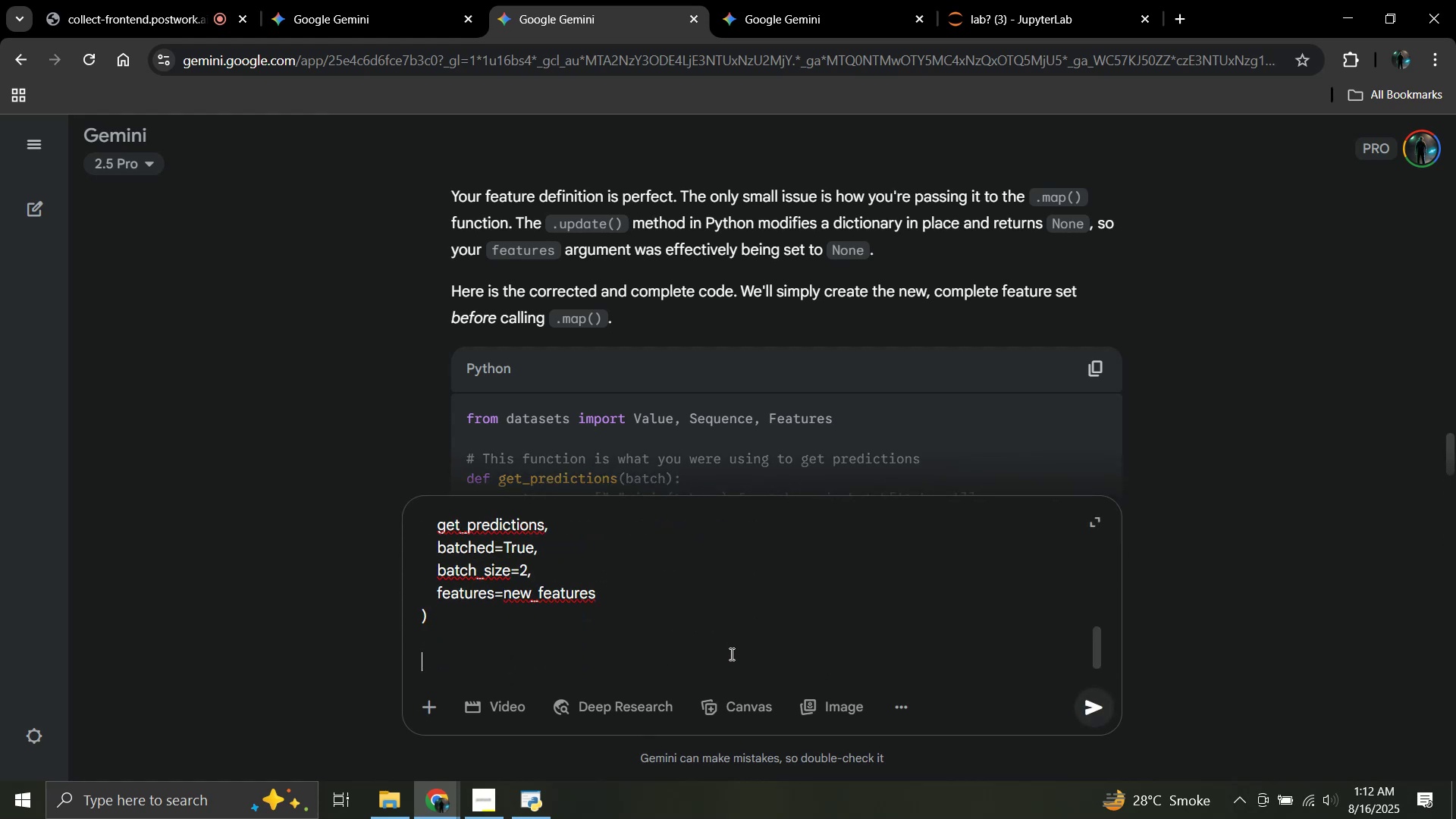 
type(error:)
 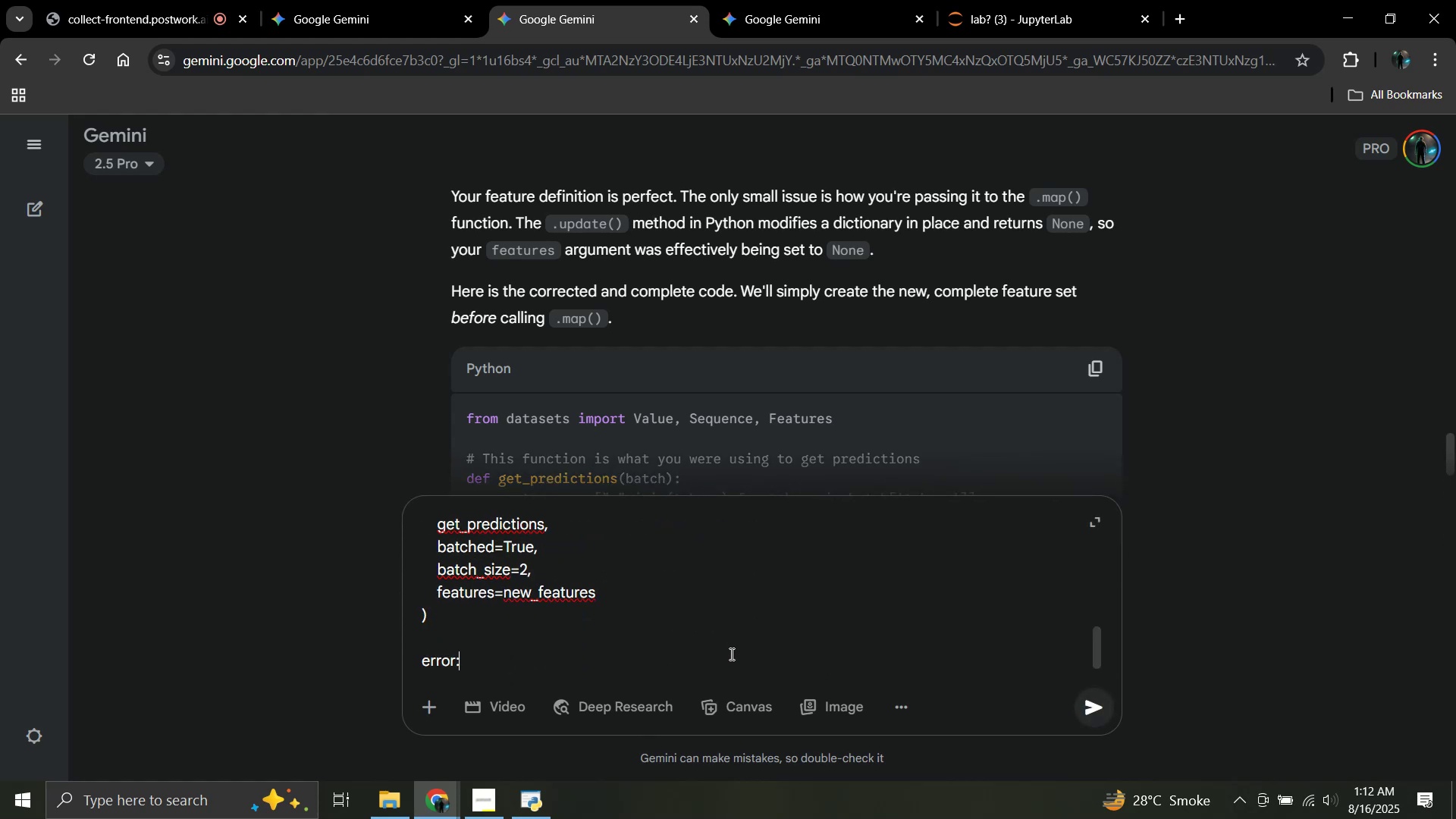 
key(Shift+Enter)
 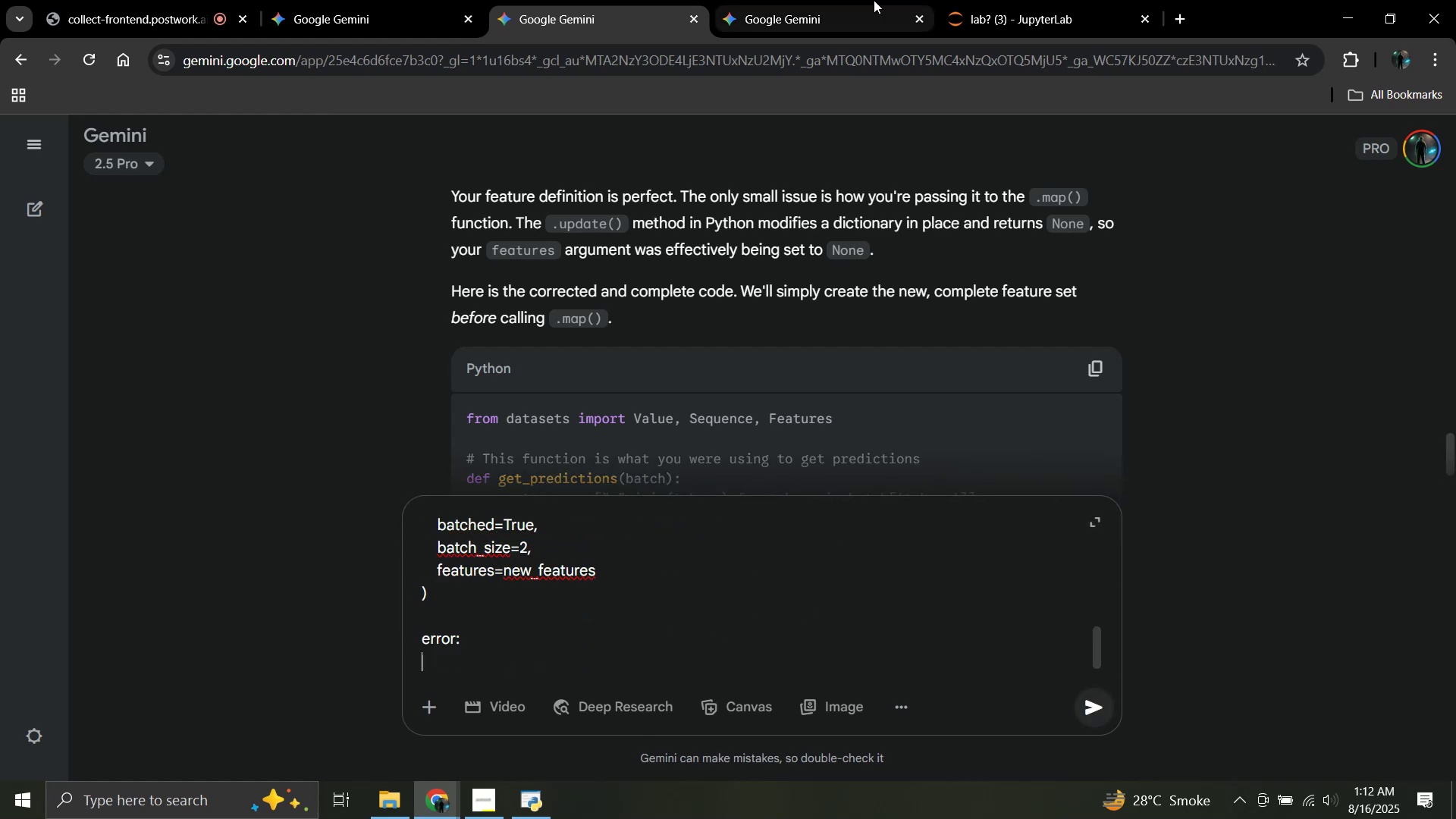 
left_click([1008, 0])
 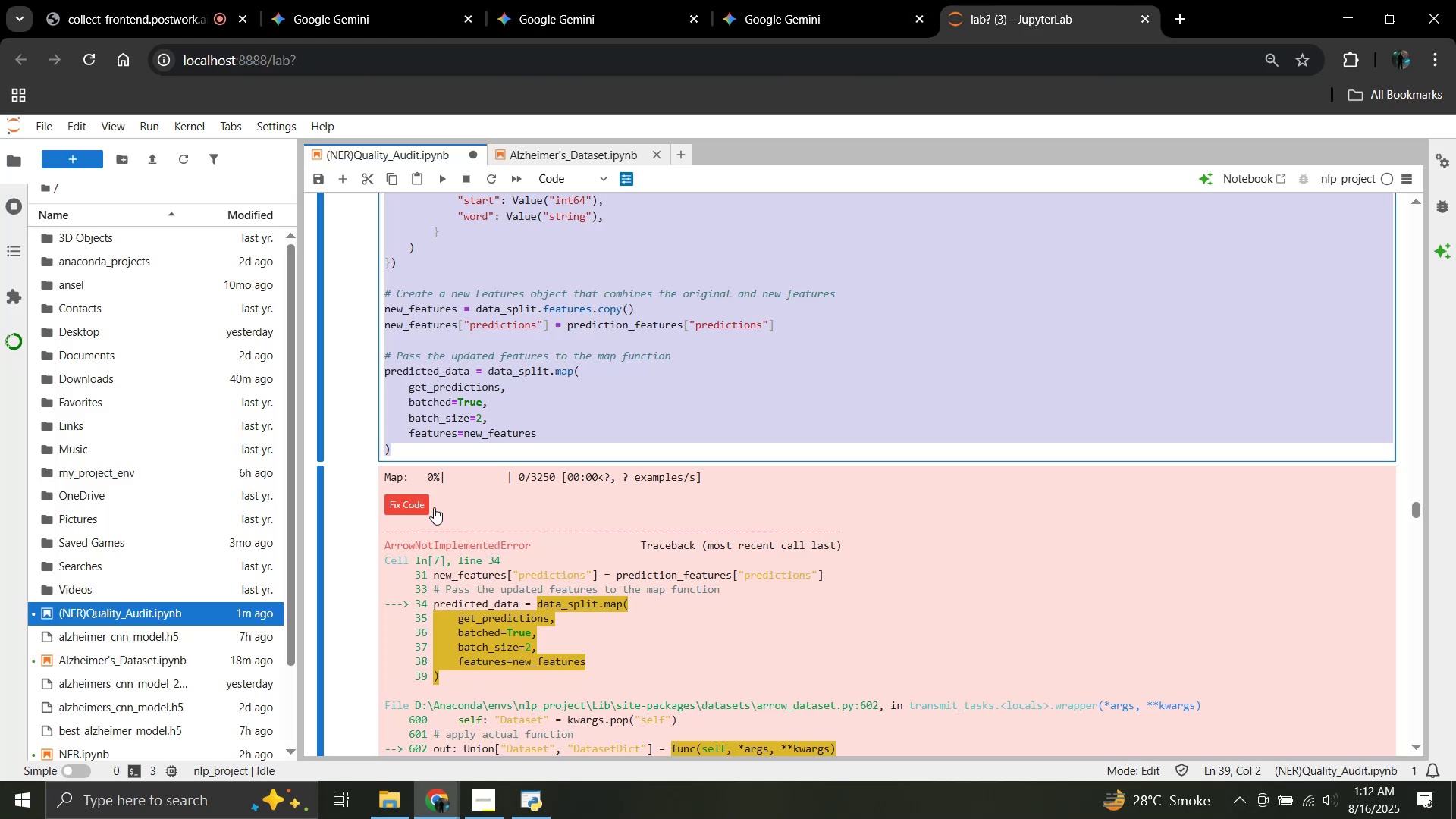 
left_click([598, 368])
 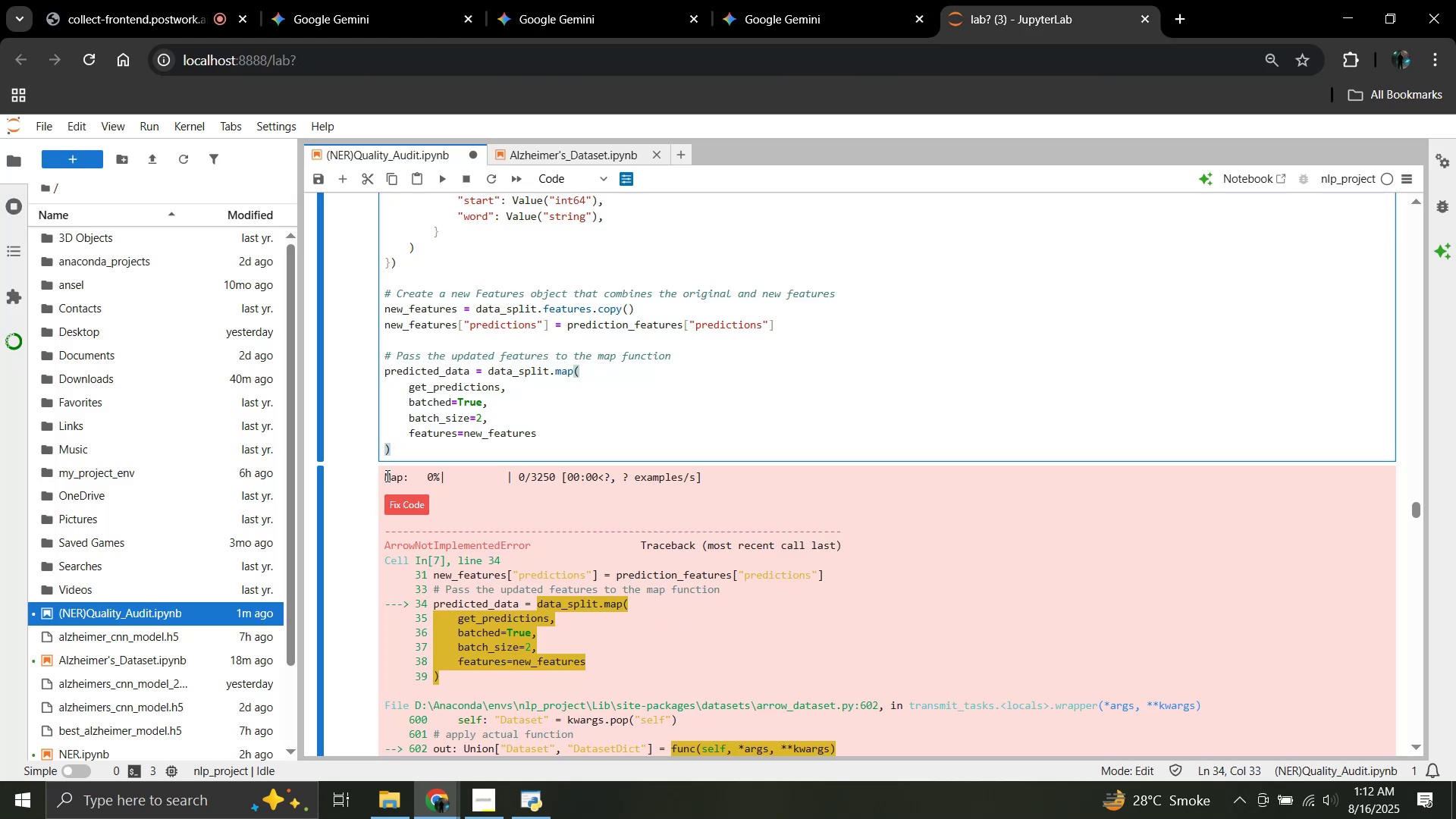 
left_click_drag(start_coordinate=[385, 475], to_coordinate=[586, 486])
 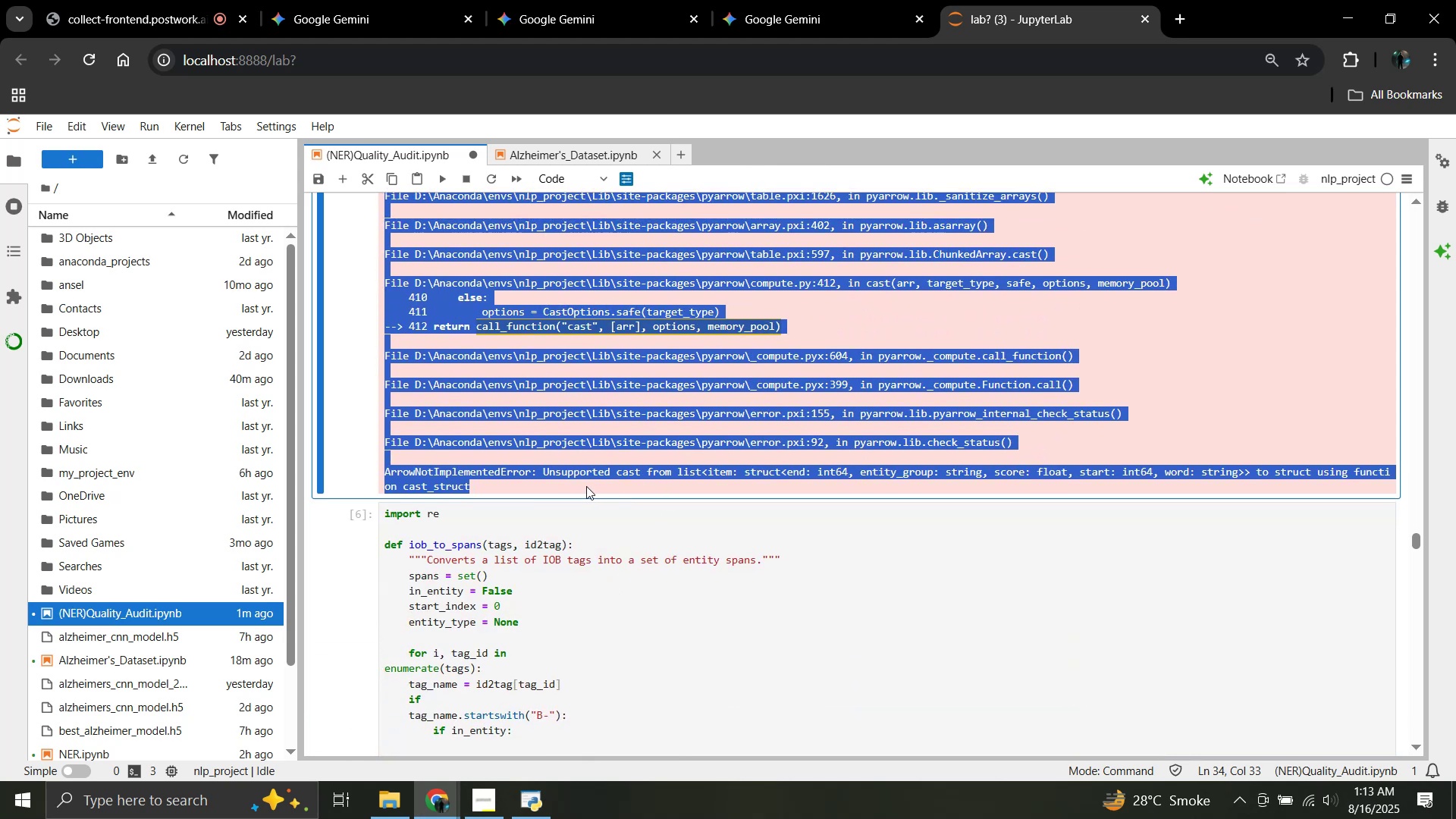 
scroll: coordinate [611, 586], scroll_direction: down, amount: 17.0
 